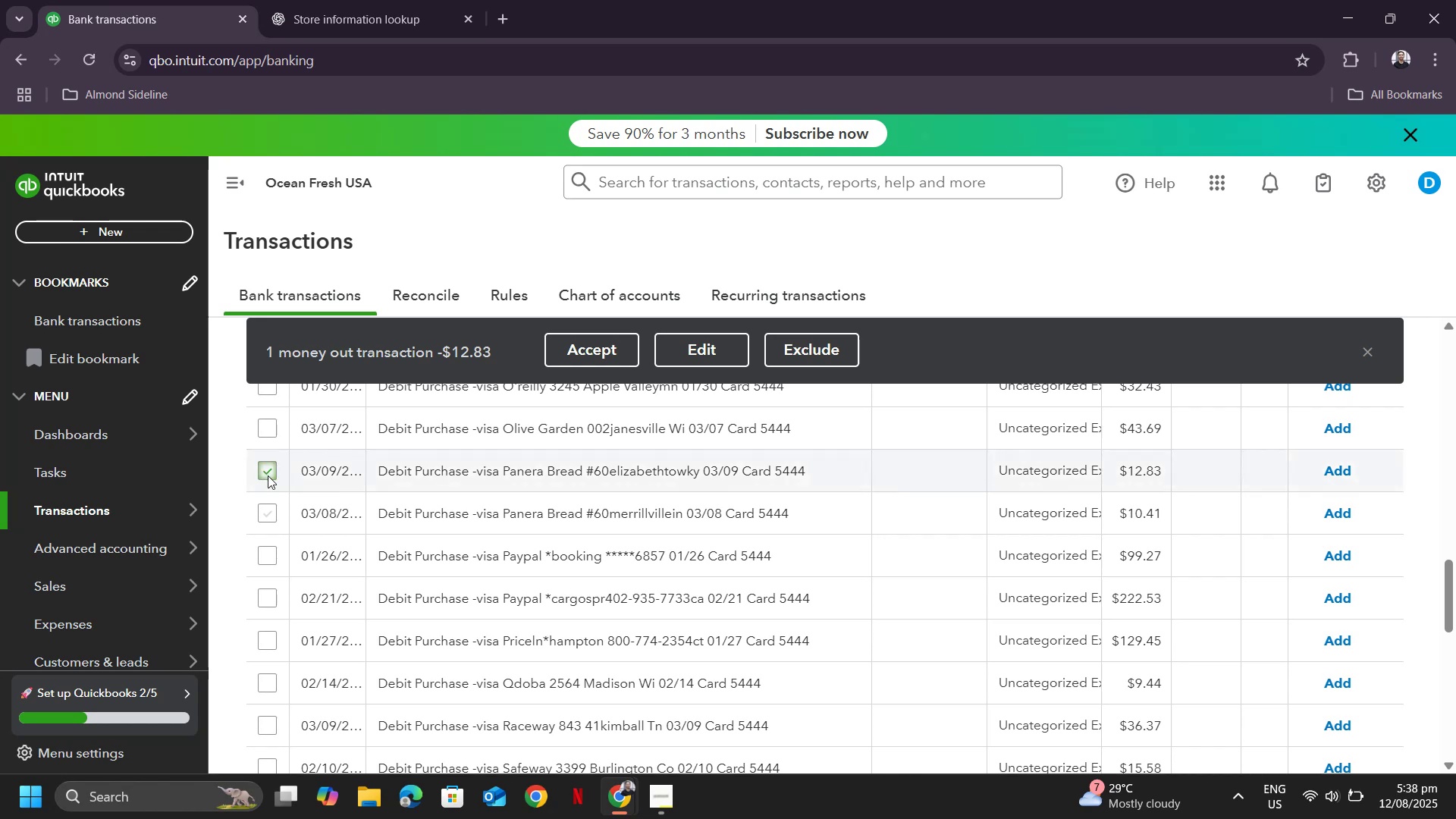 
left_click([268, 476])
 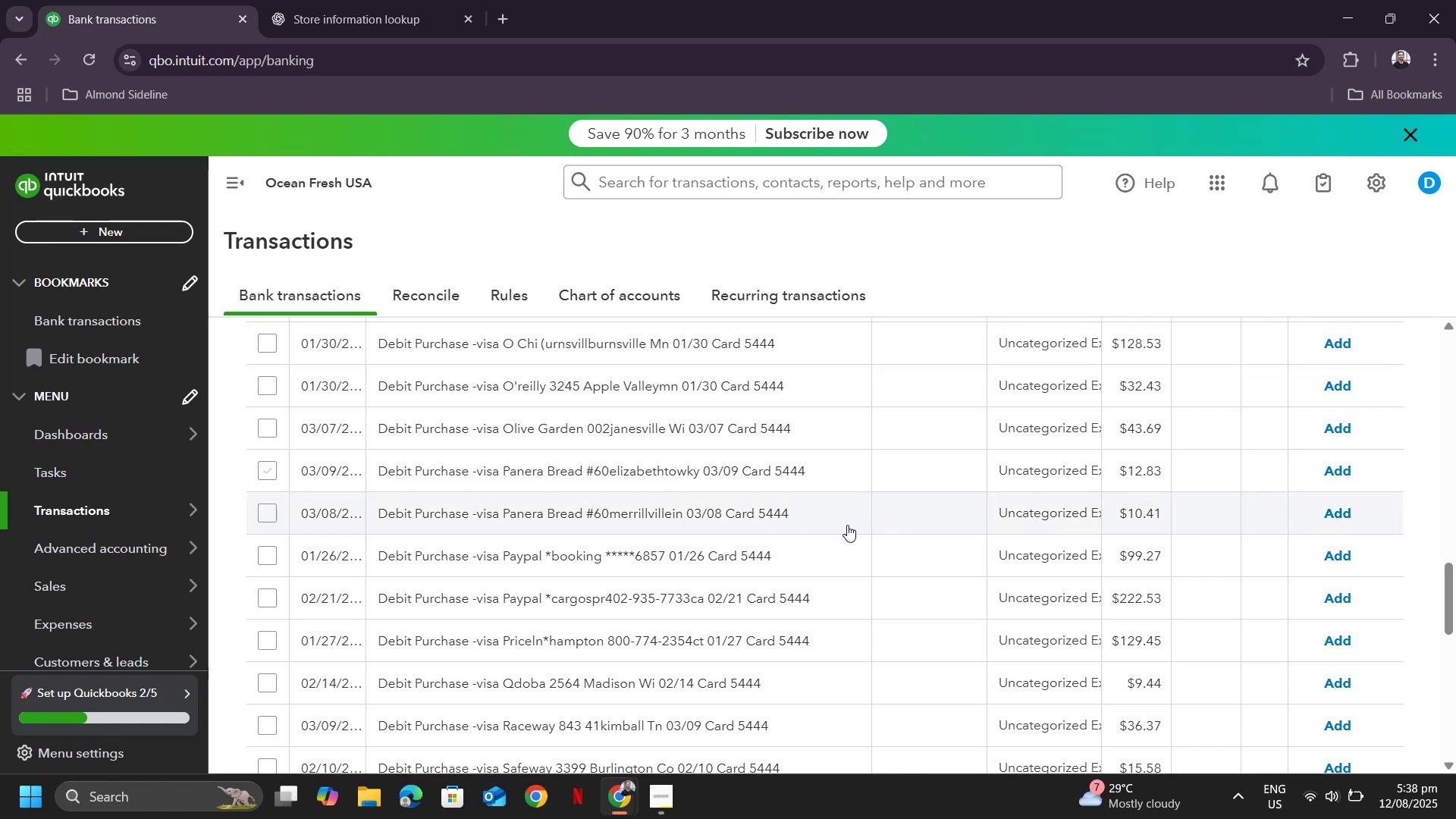 
scroll: coordinate [847, 525], scroll_direction: down, amount: 1.0
 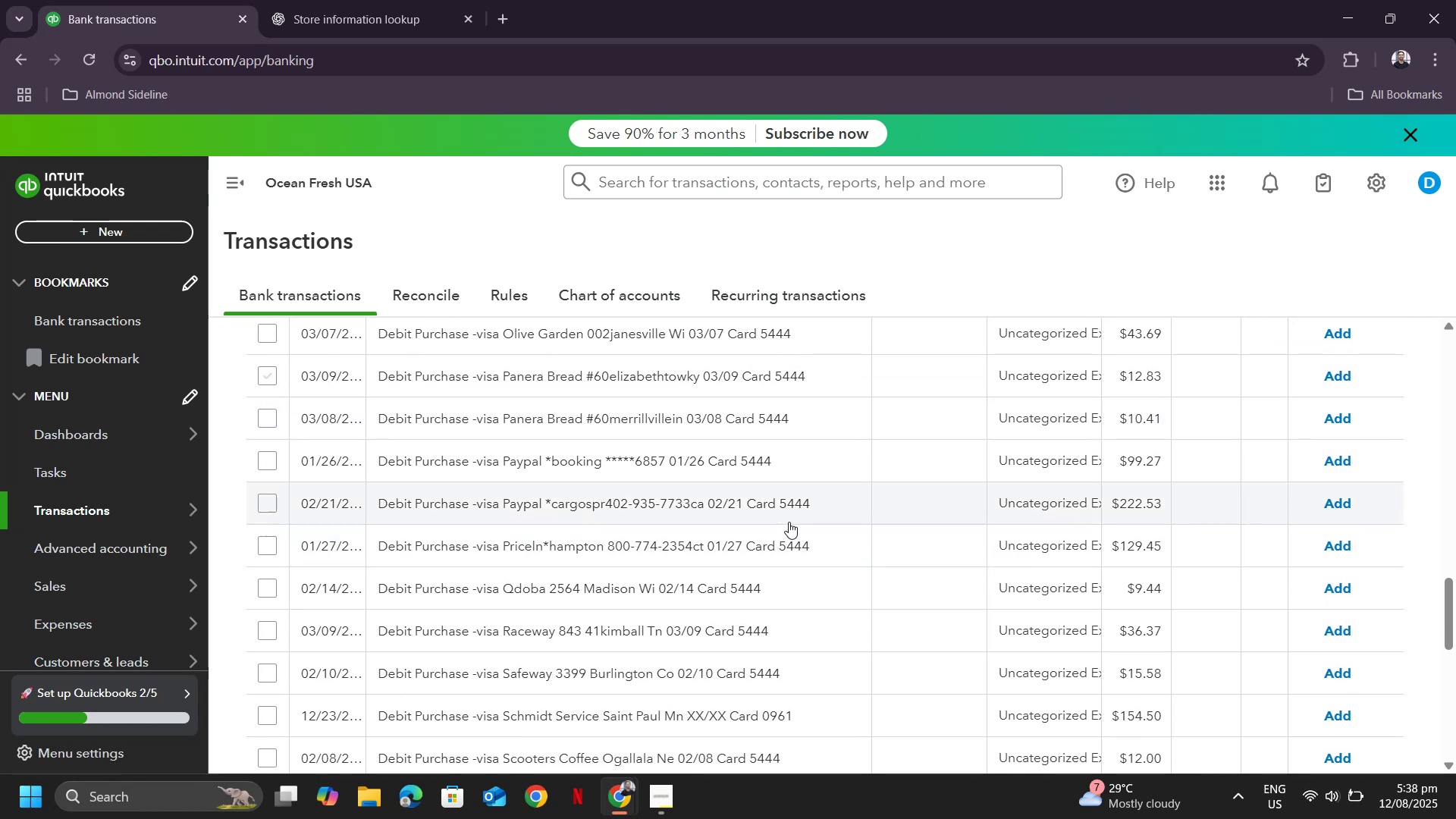 
wait(5.2)
 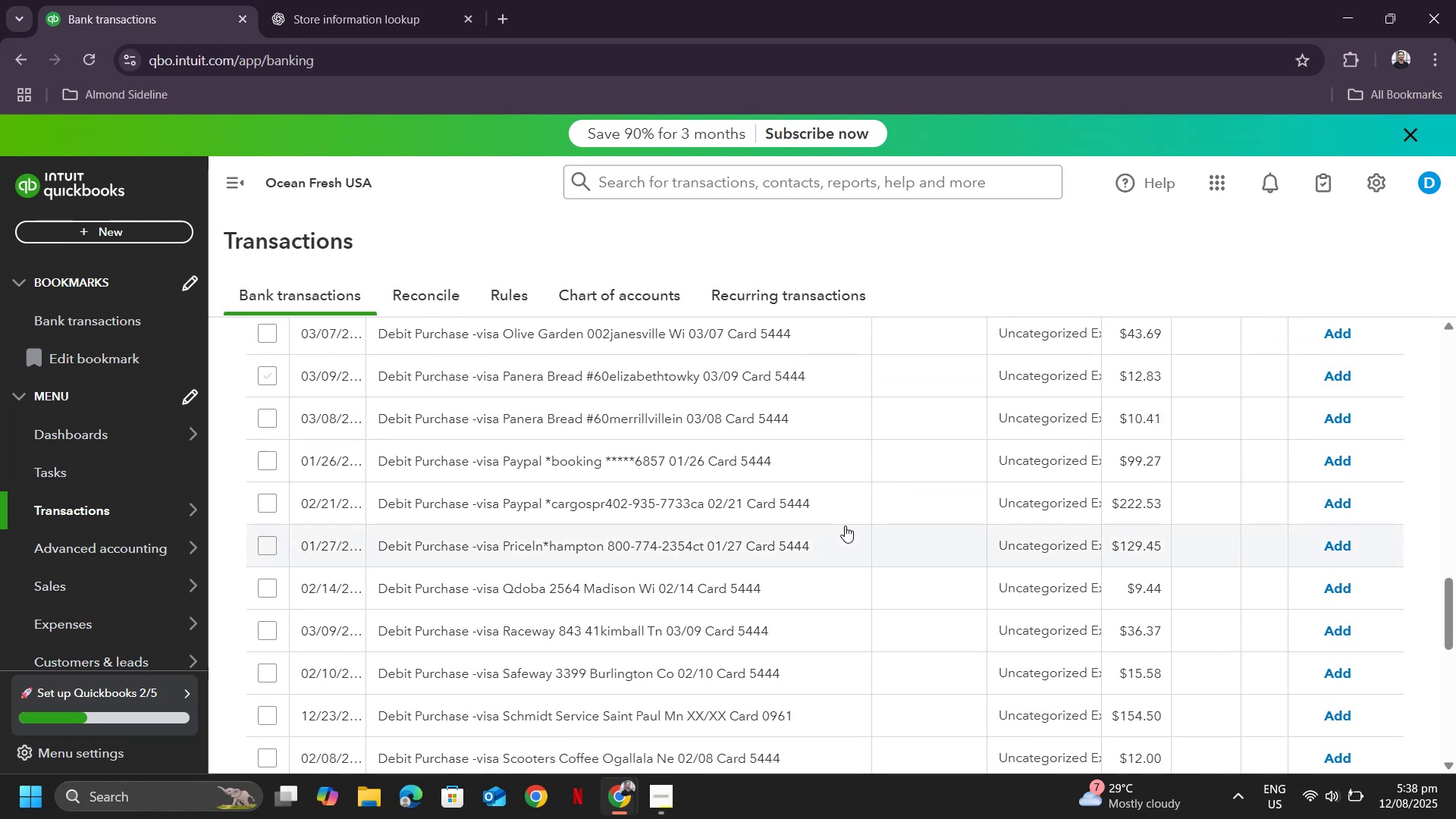 
scroll: coordinate [882, 532], scroll_direction: down, amount: 6.0
 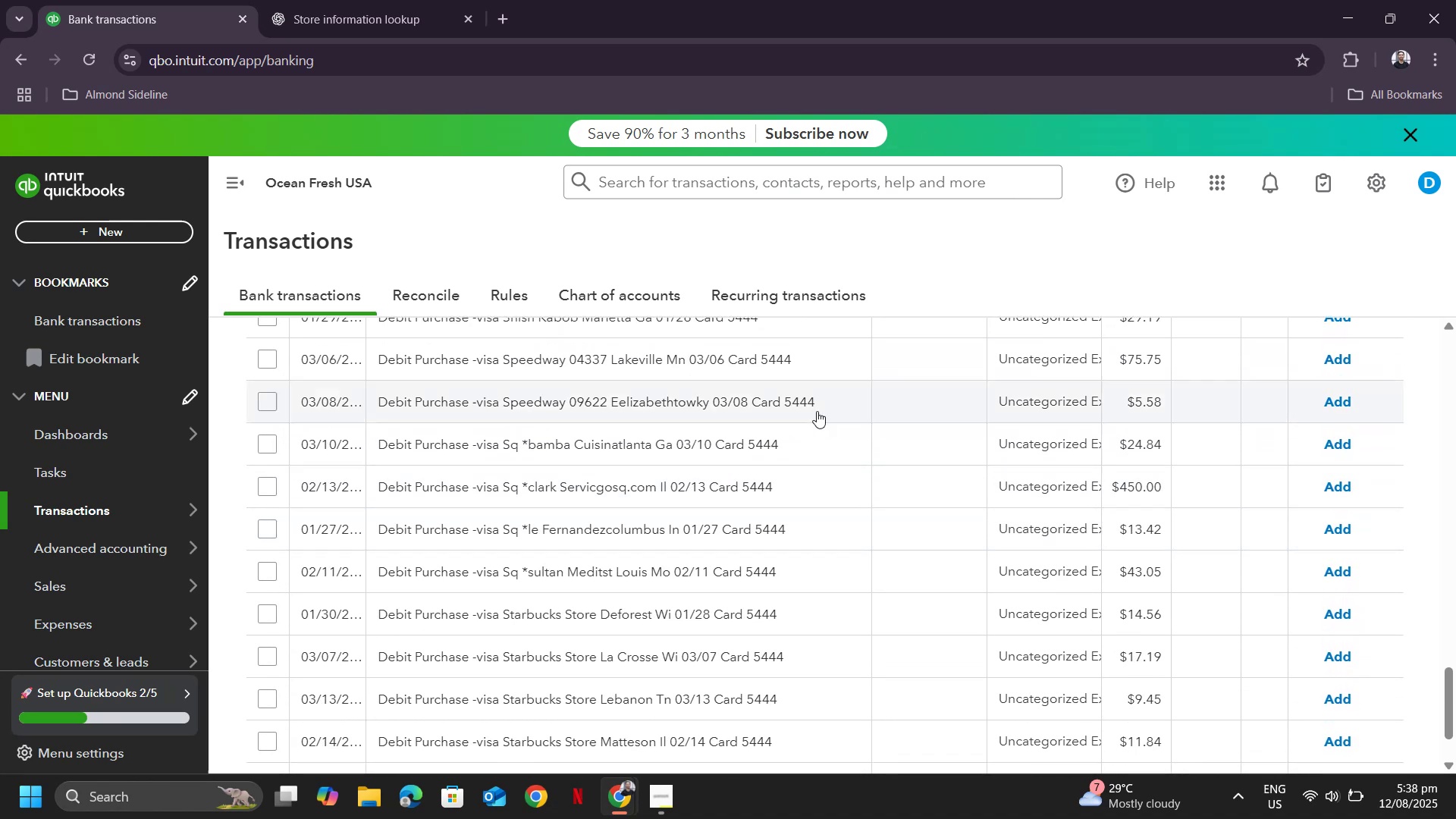 
scroll: coordinate [827, 444], scroll_direction: up, amount: 25.0
 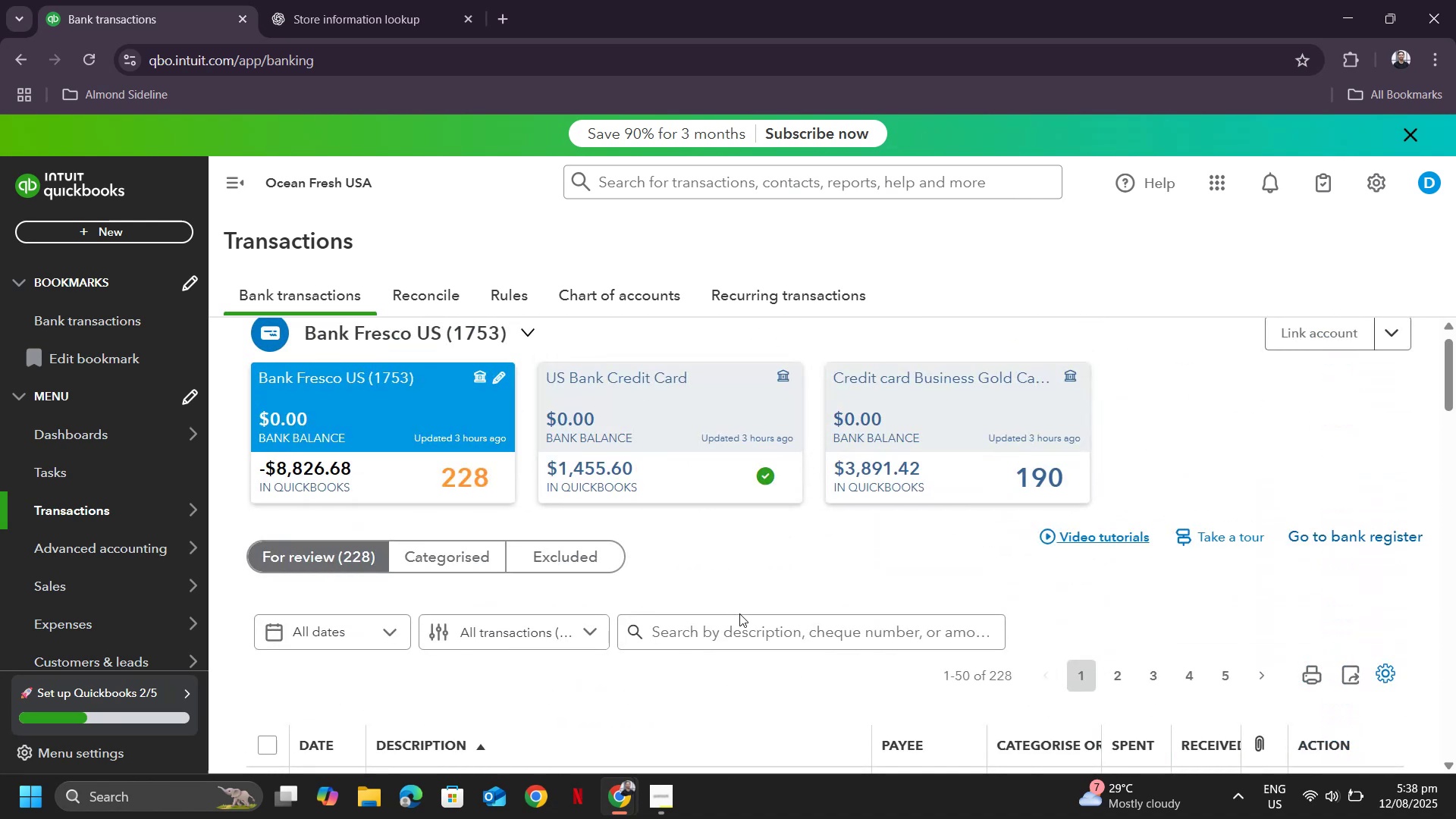 
left_click([741, 626])
 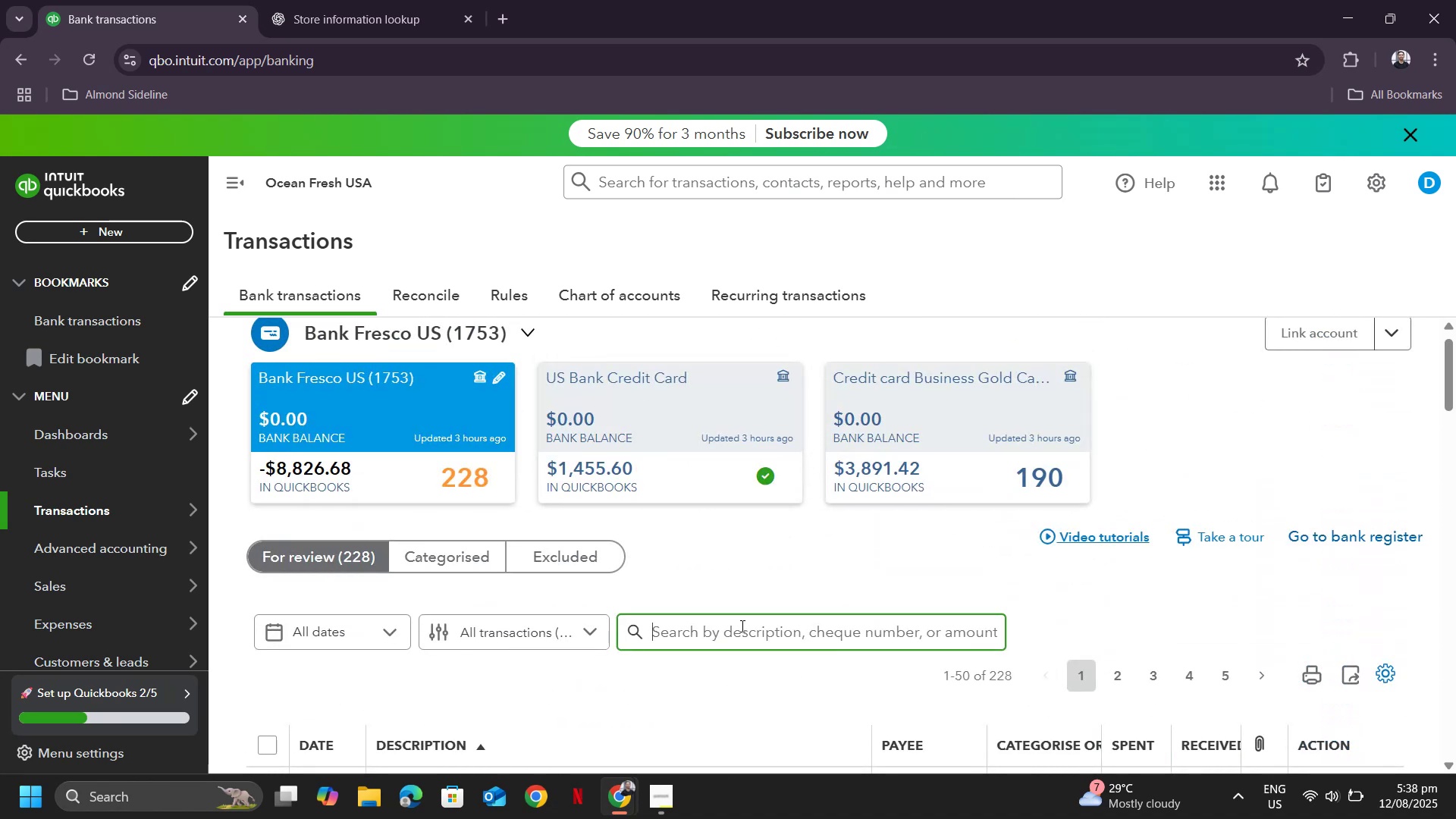 
type(starbucks)
 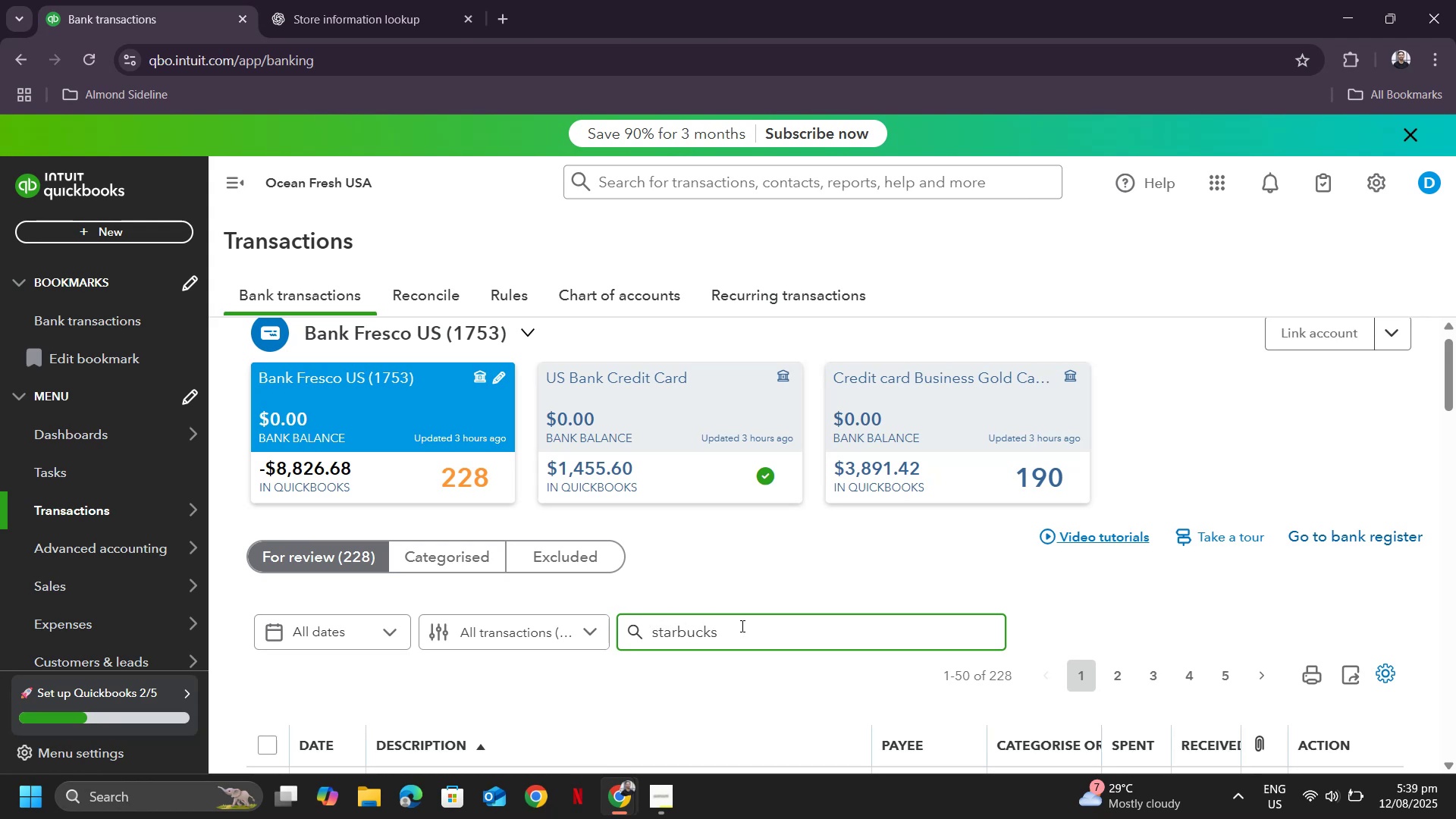 
scroll: coordinate [755, 666], scroll_direction: down, amount: 2.0
 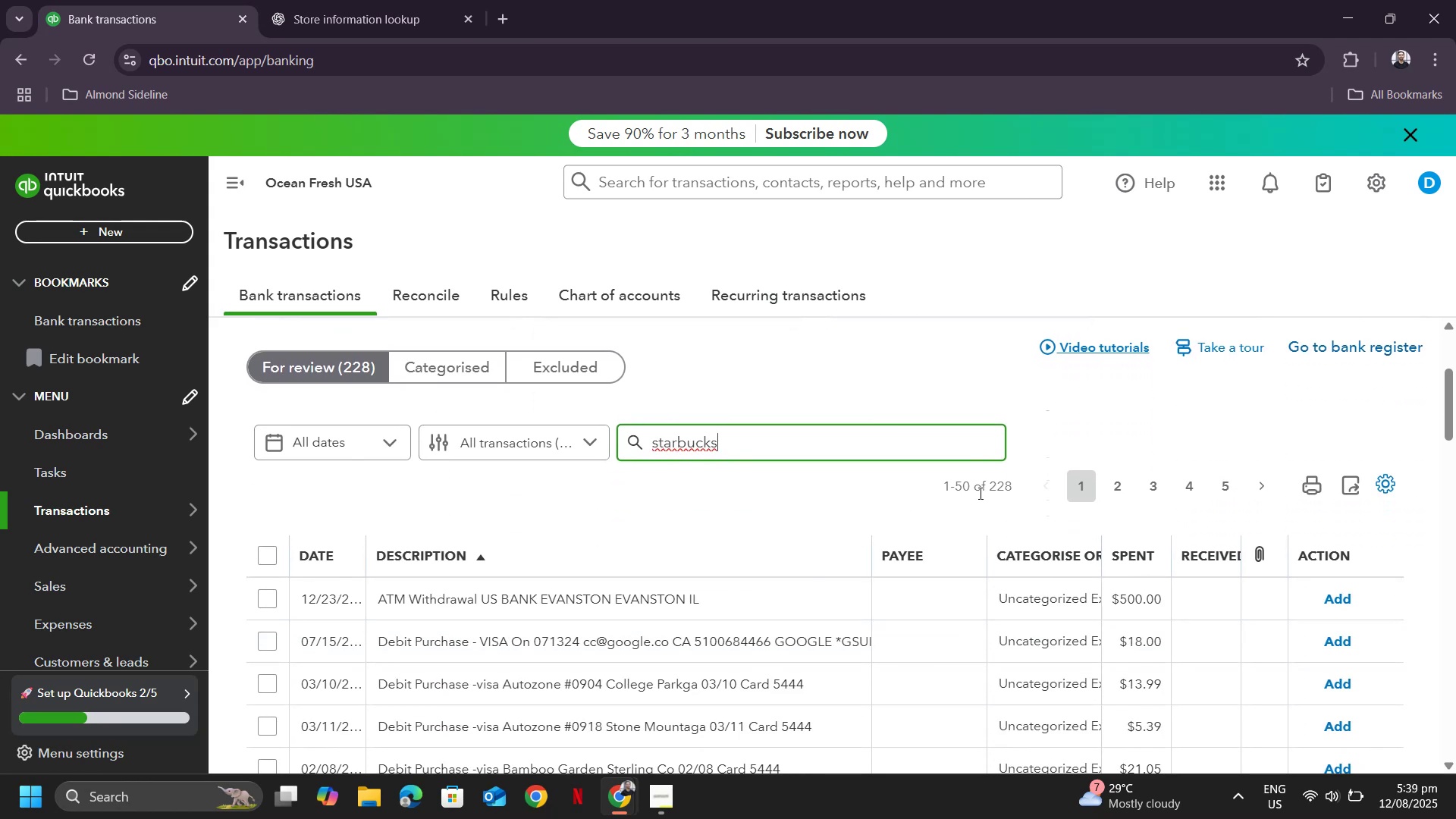 
key(Enter)
 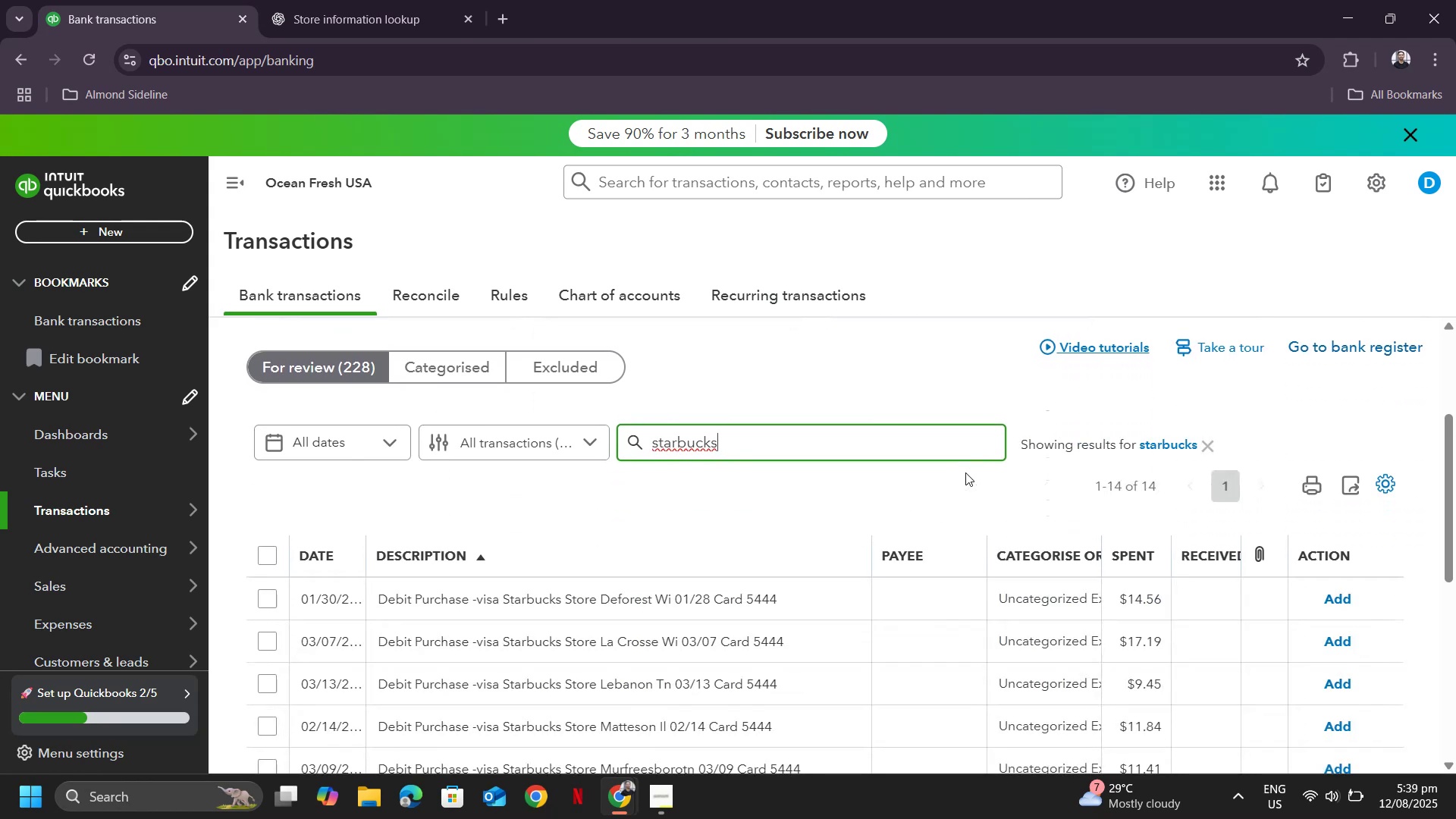 
scroll: coordinate [822, 528], scroll_direction: down, amount: 3.0
 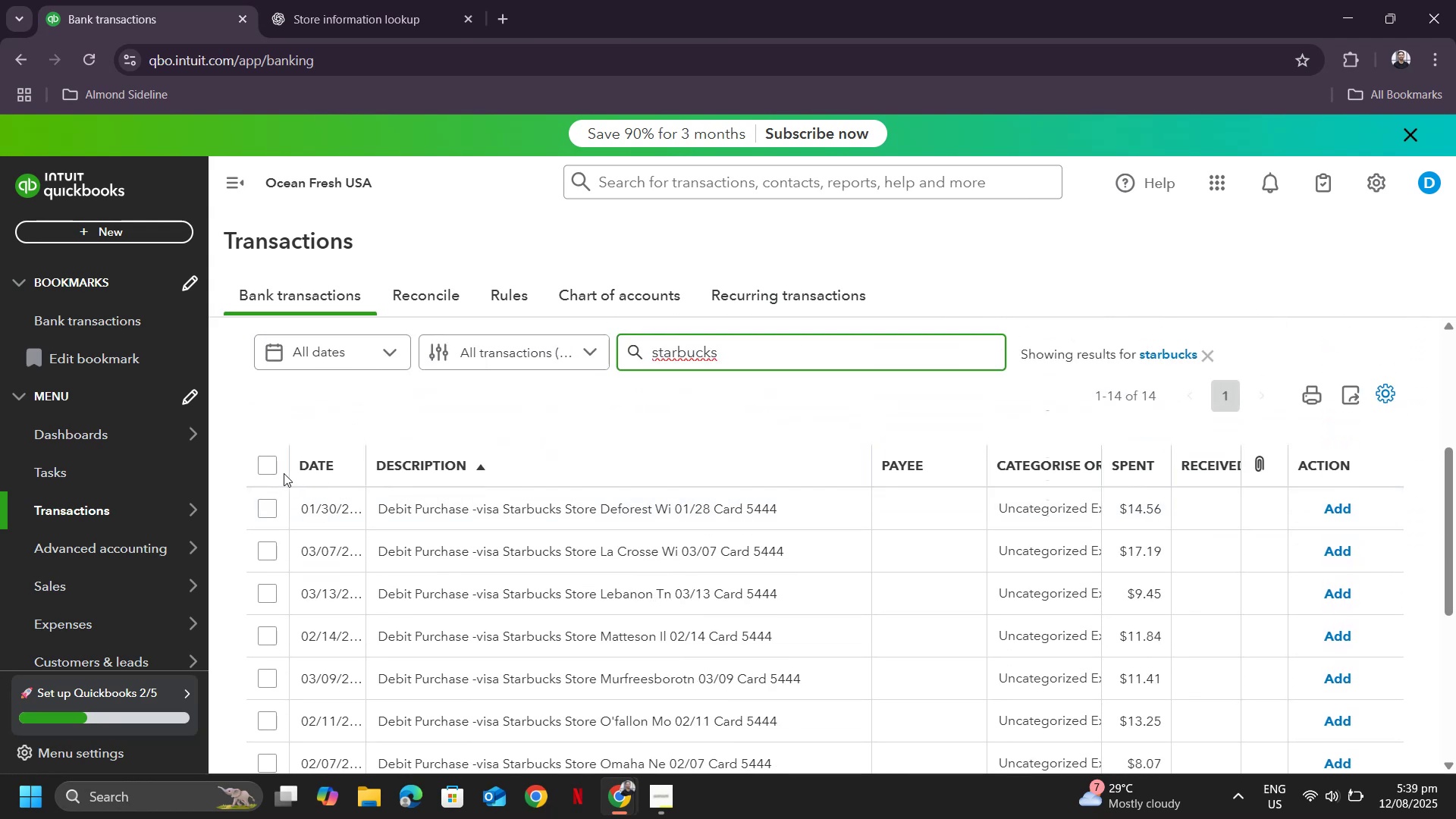 
left_click([270, 468])
 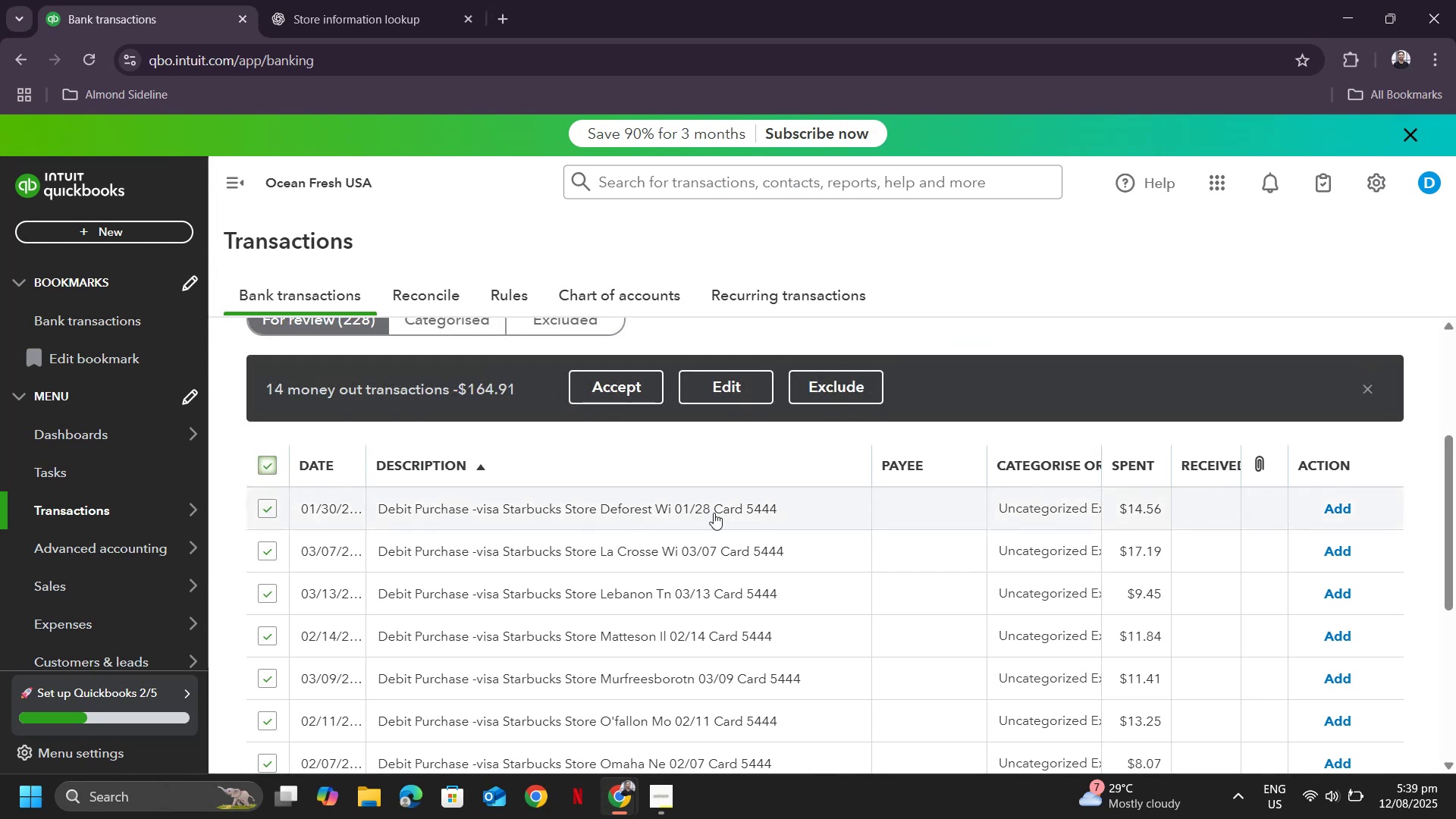 
scroll: coordinate [717, 488], scroll_direction: down, amount: 1.0
 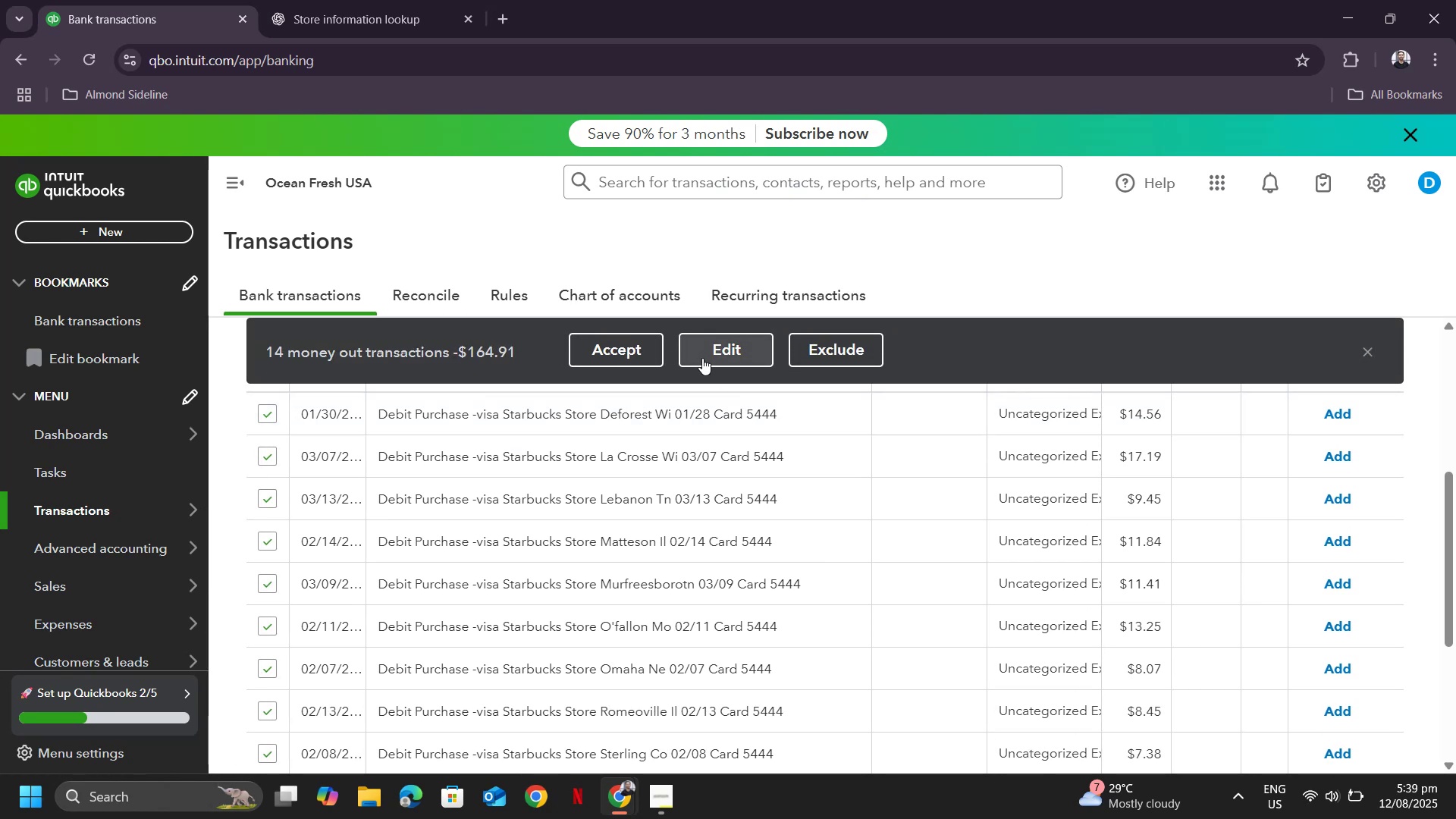 
left_click([702, 358])
 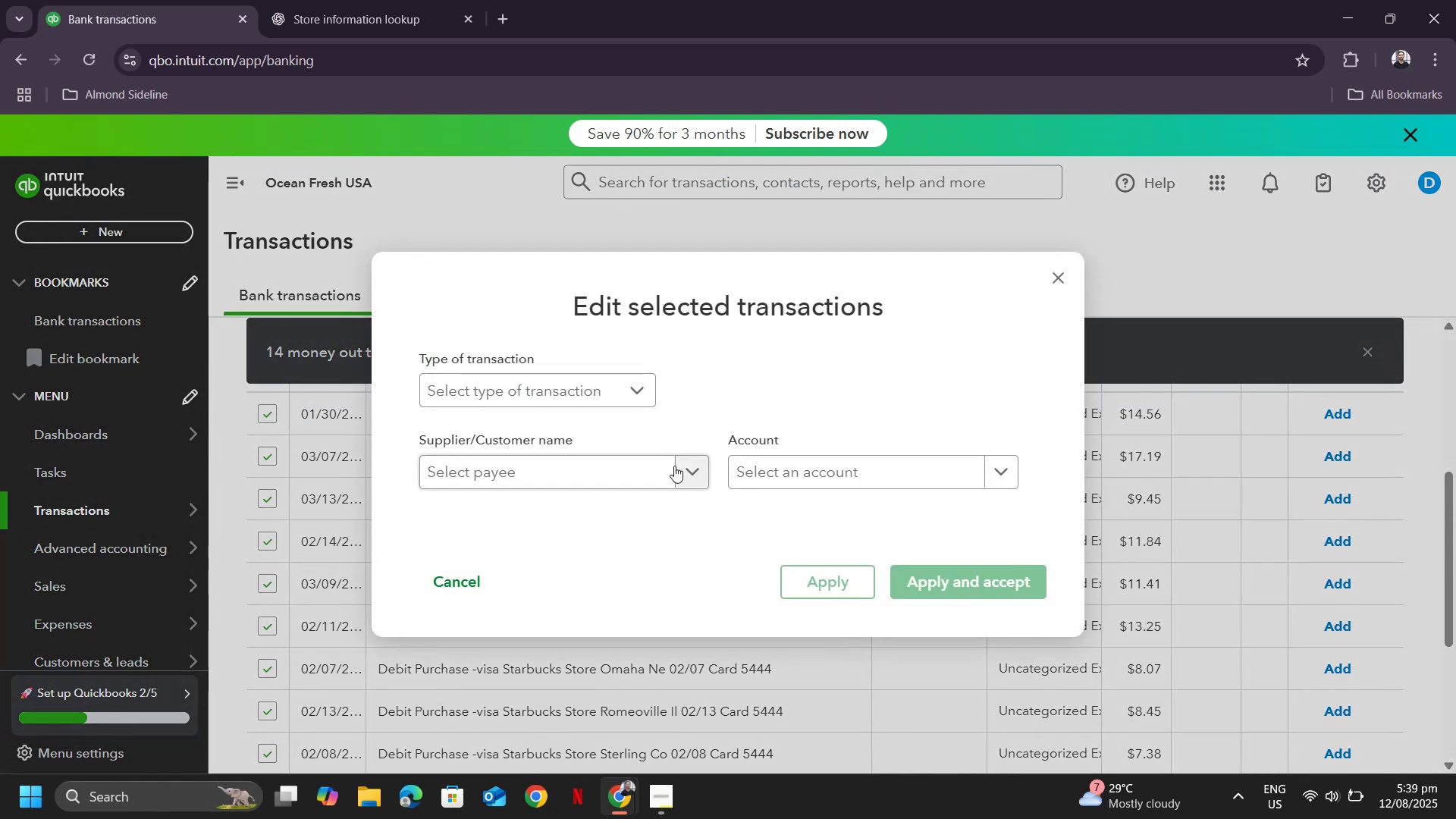 
left_click([587, 479])
 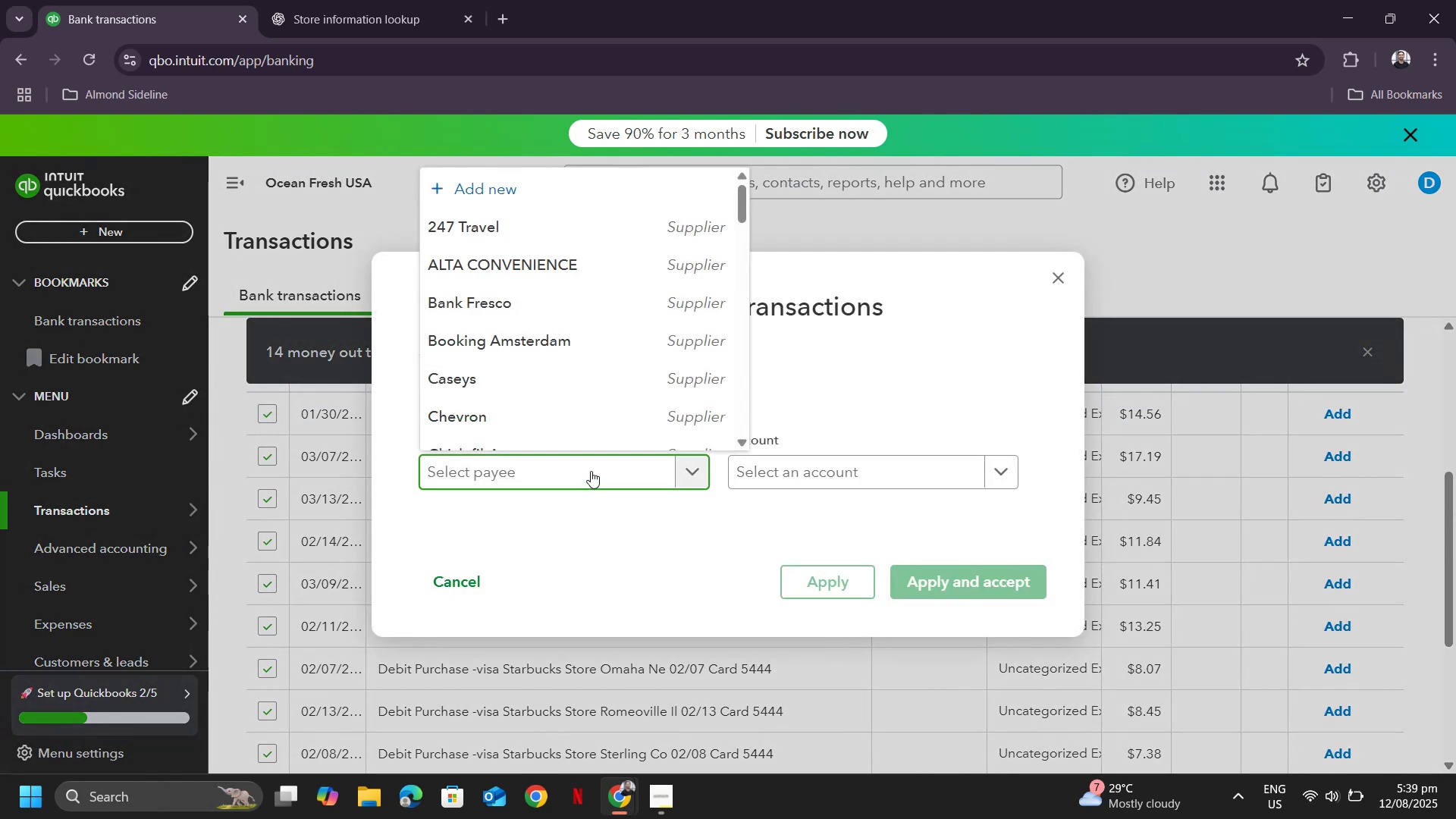 
type(Starbucks)
 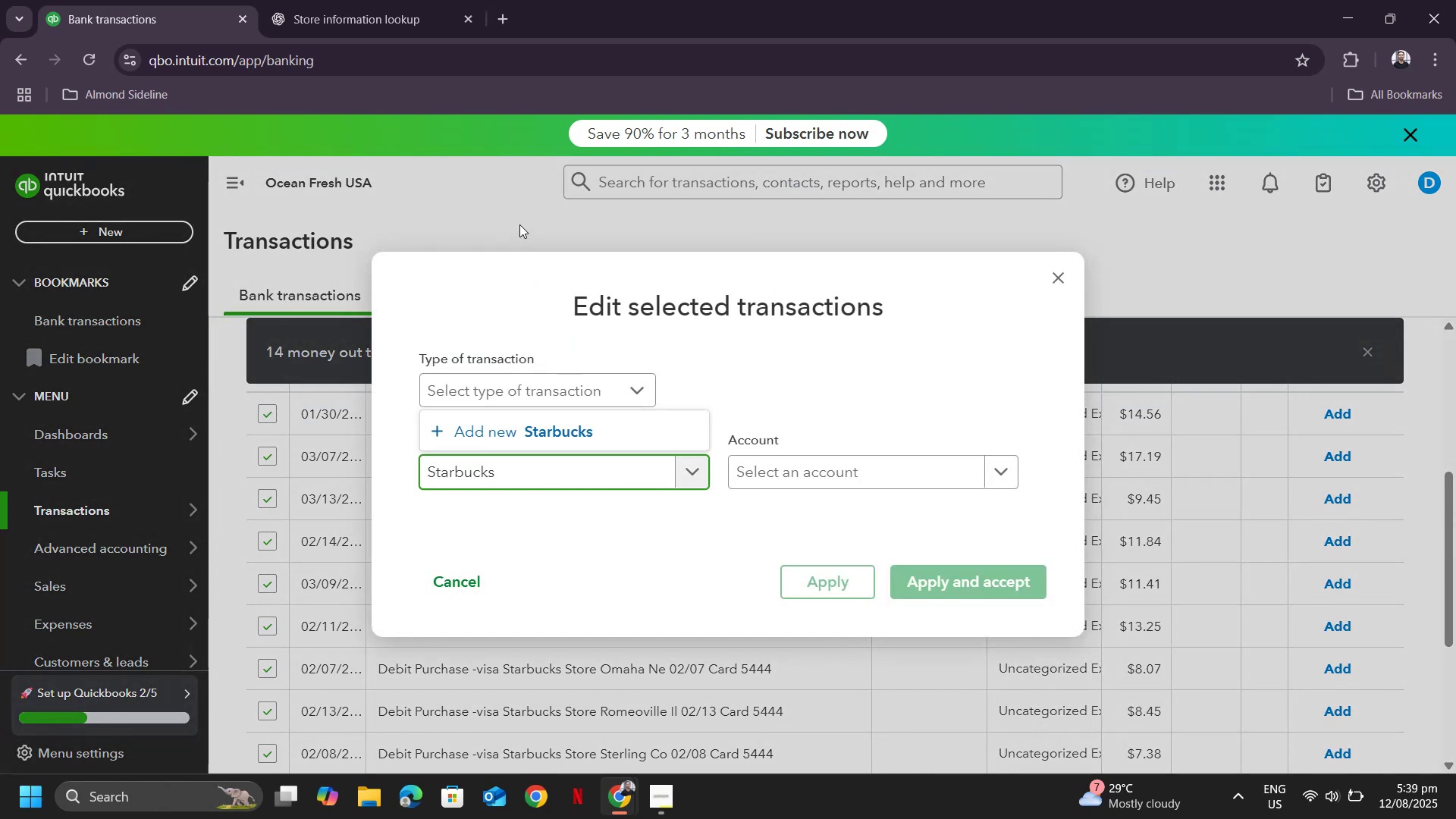 
left_click([523, 435])
 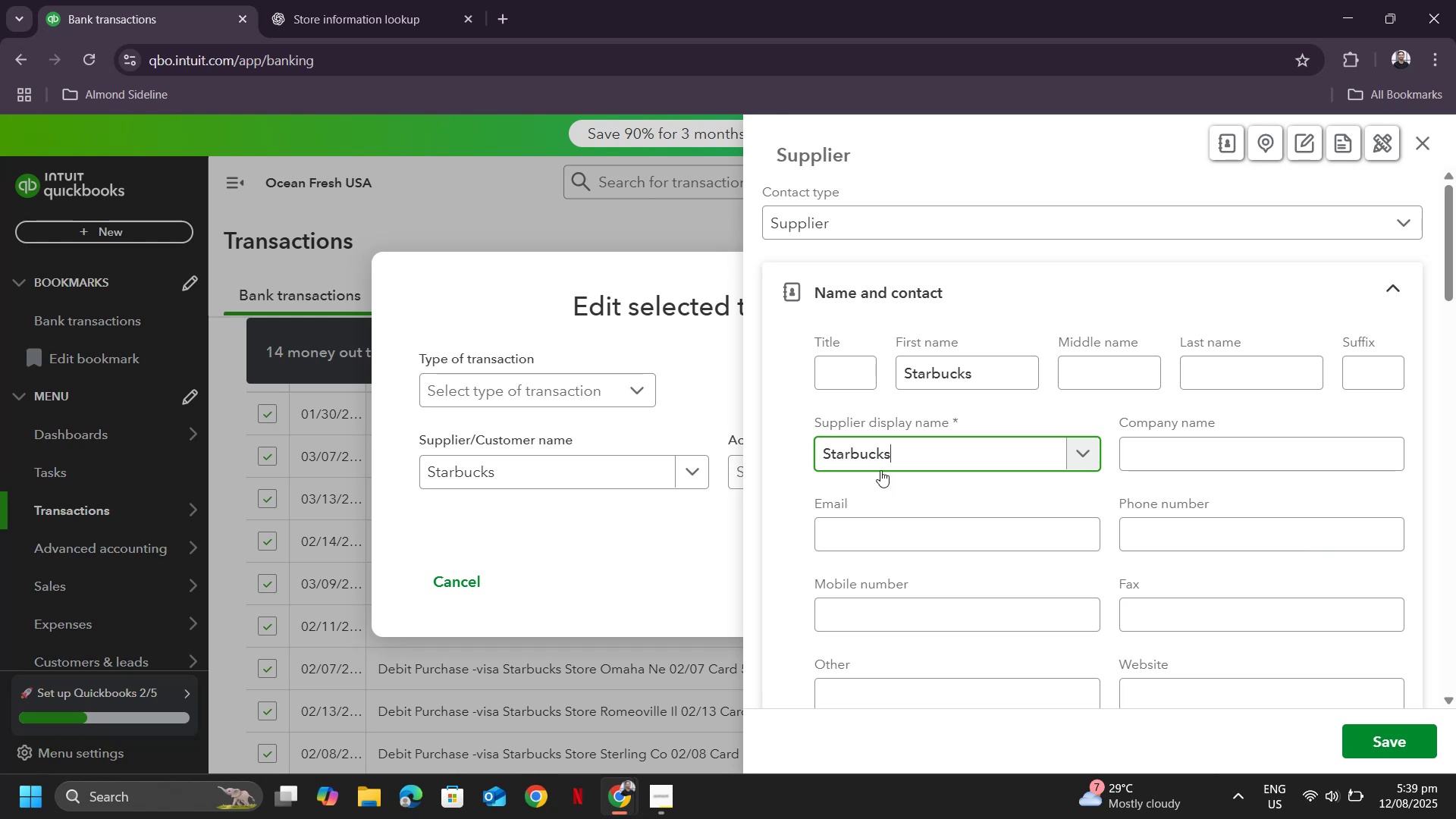 
scroll: coordinate [1009, 536], scroll_direction: down, amount: 21.0
 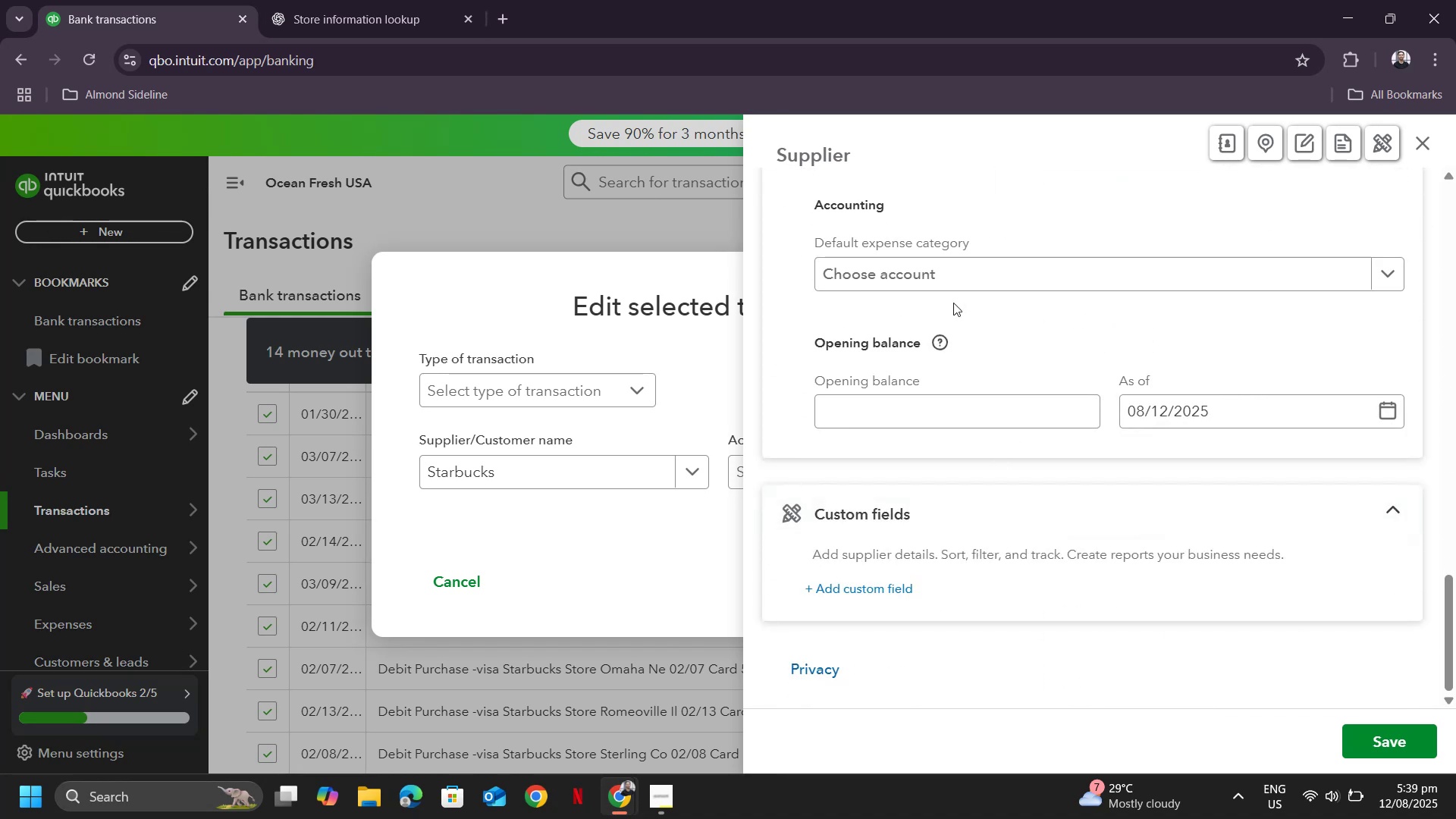 
scroll: coordinate [958, 347], scroll_direction: up, amount: 2.0
 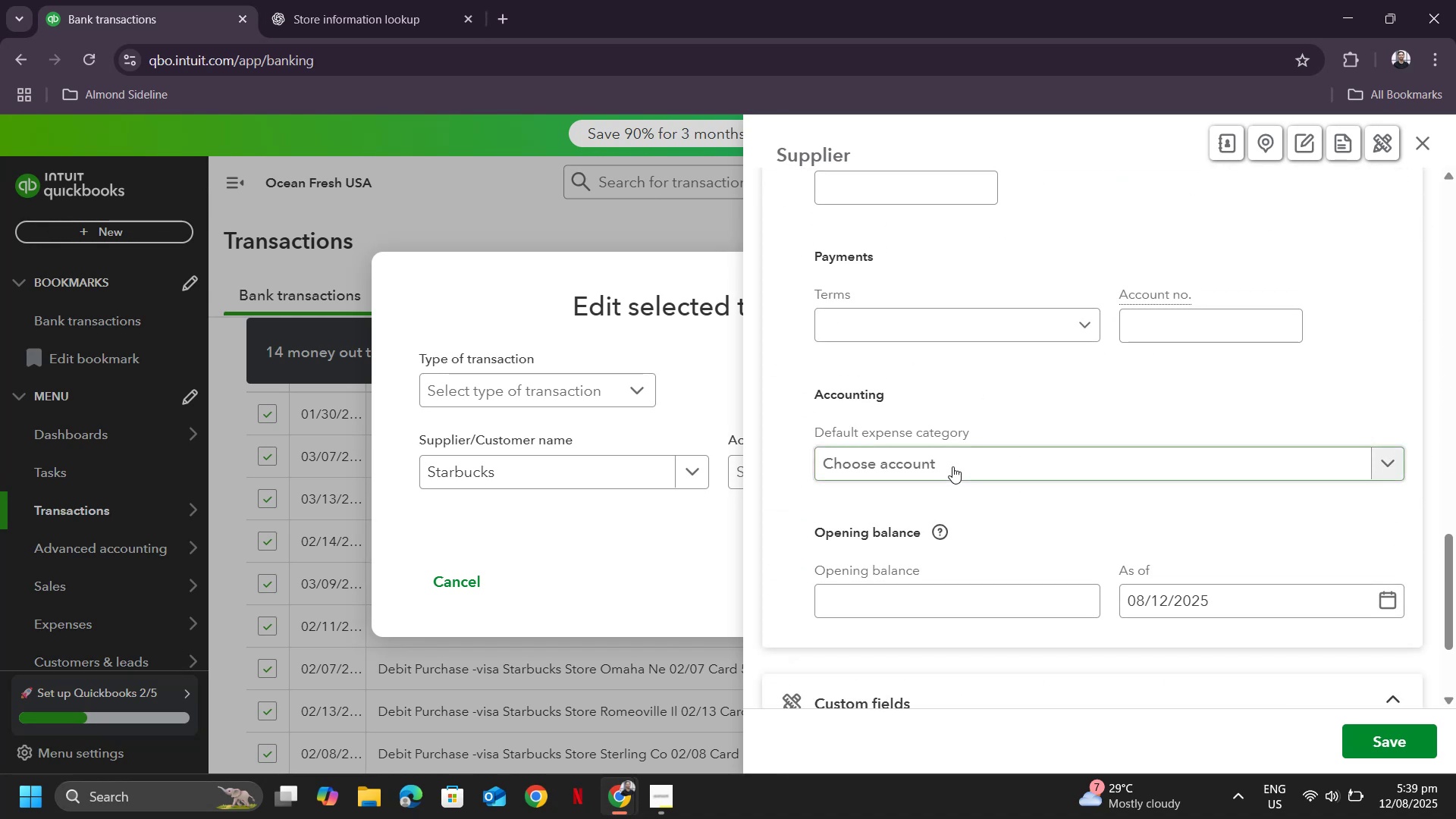 
left_click([952, 471])
 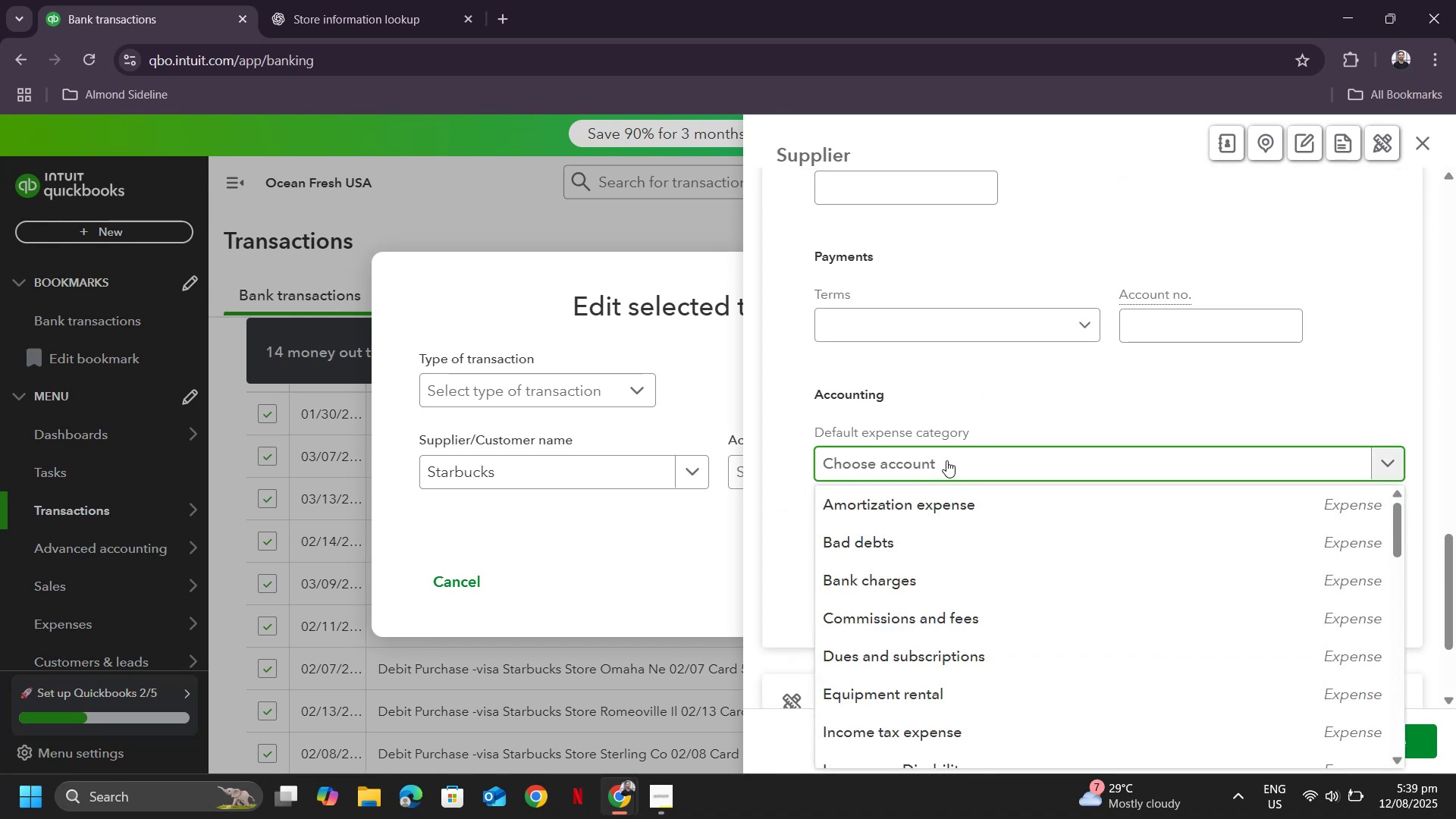 
type(purchases)
 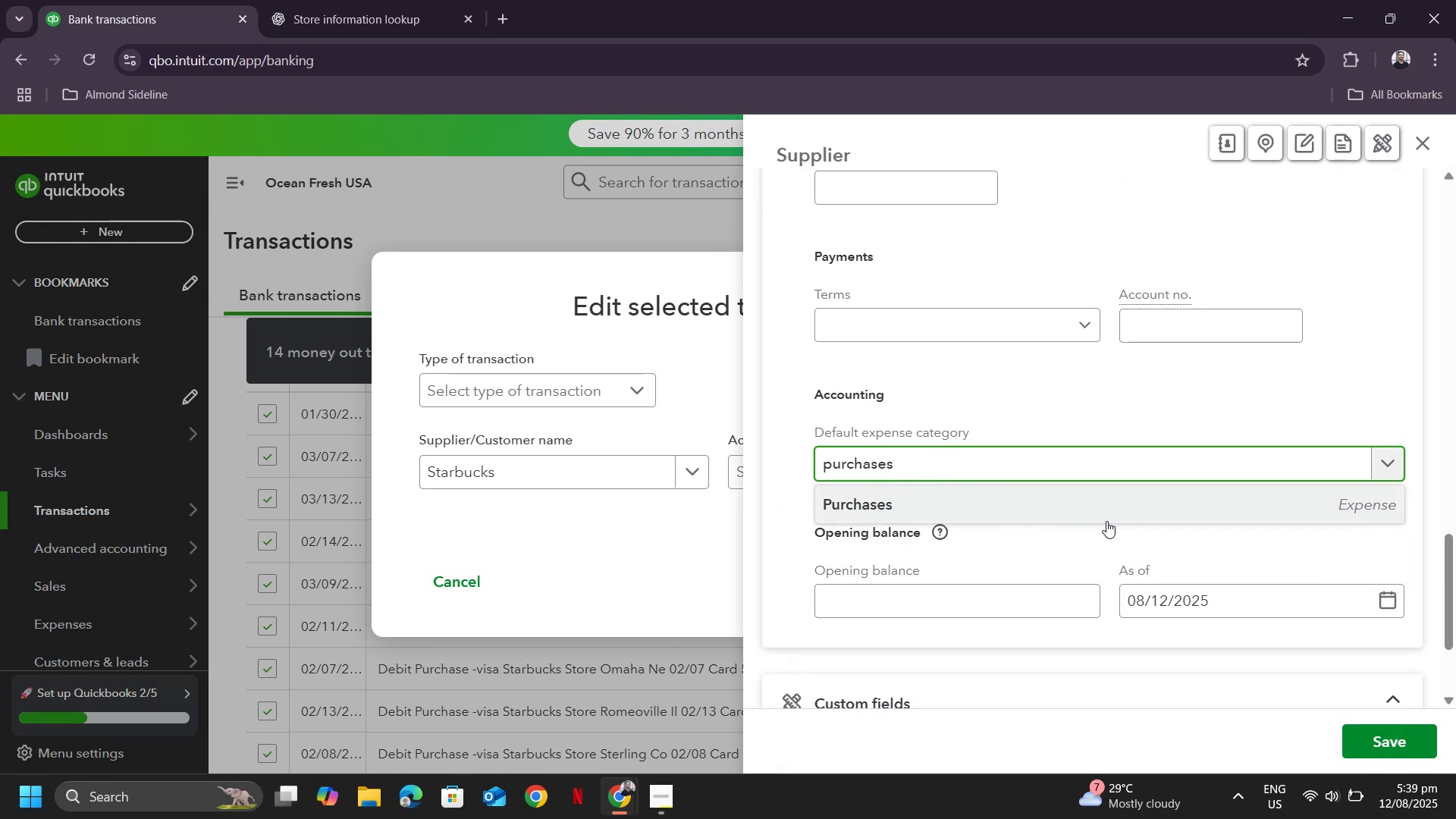 
left_click([974, 506])
 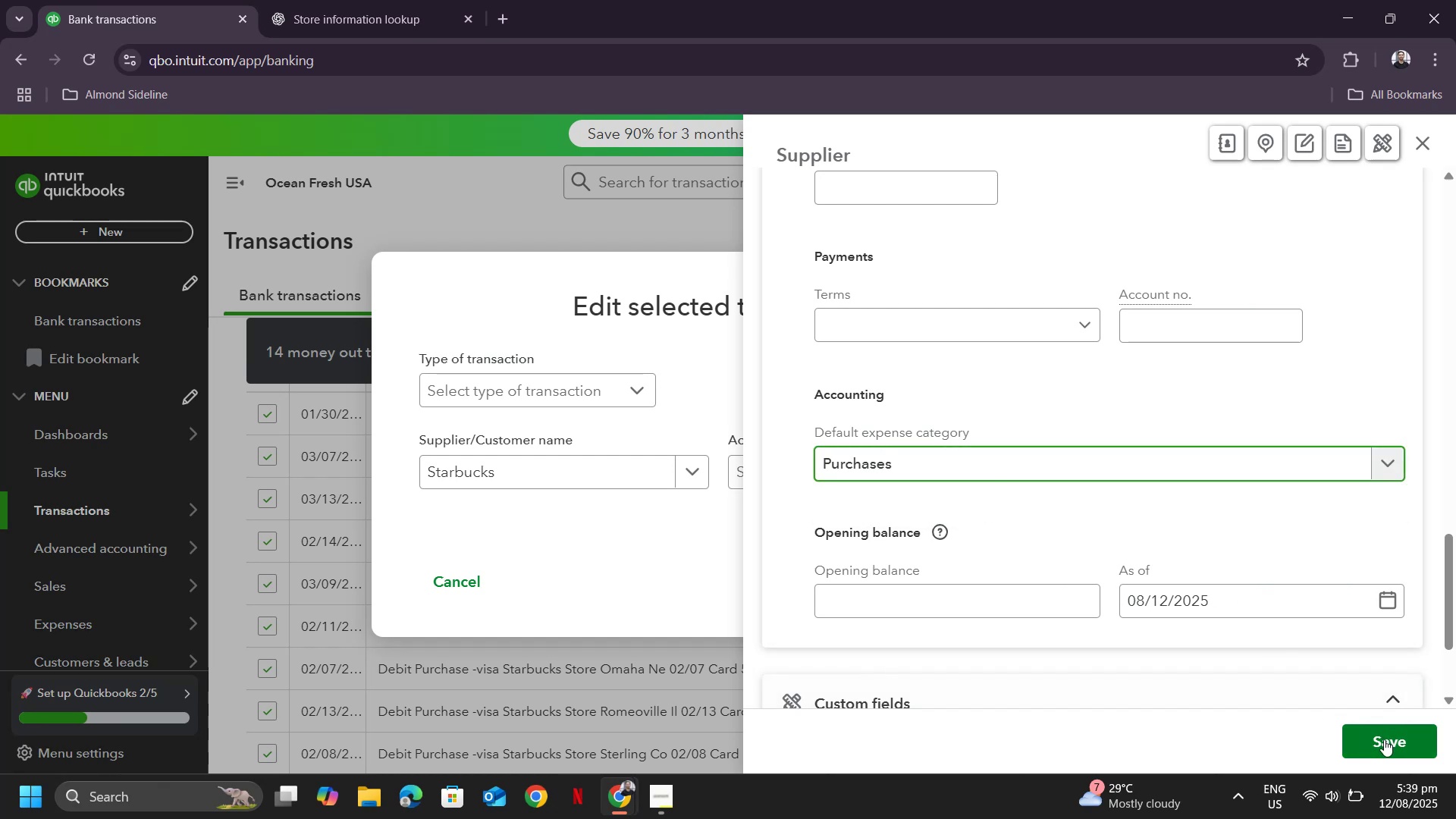 
left_click([1384, 742])
 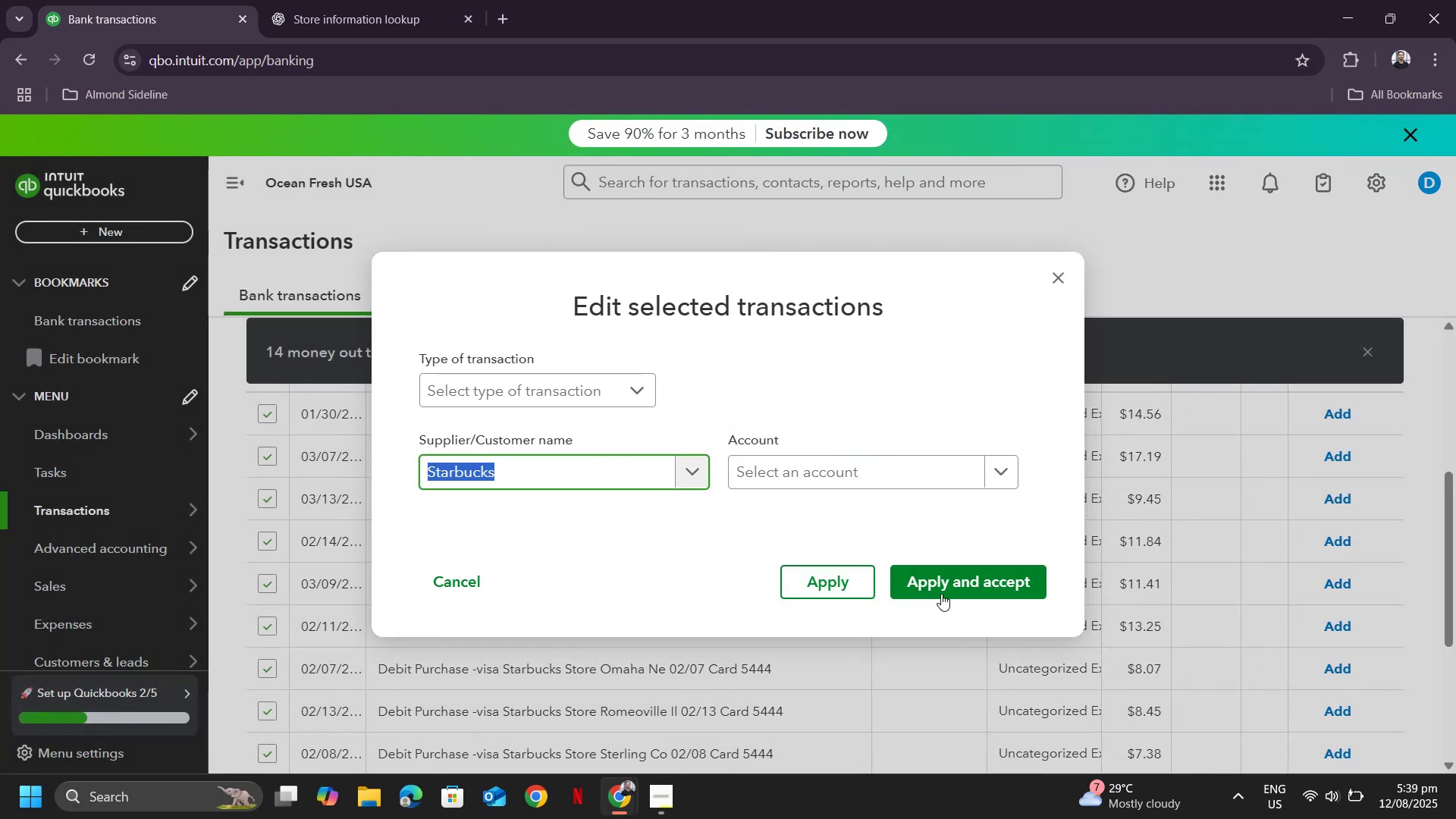 
left_click([940, 577])
 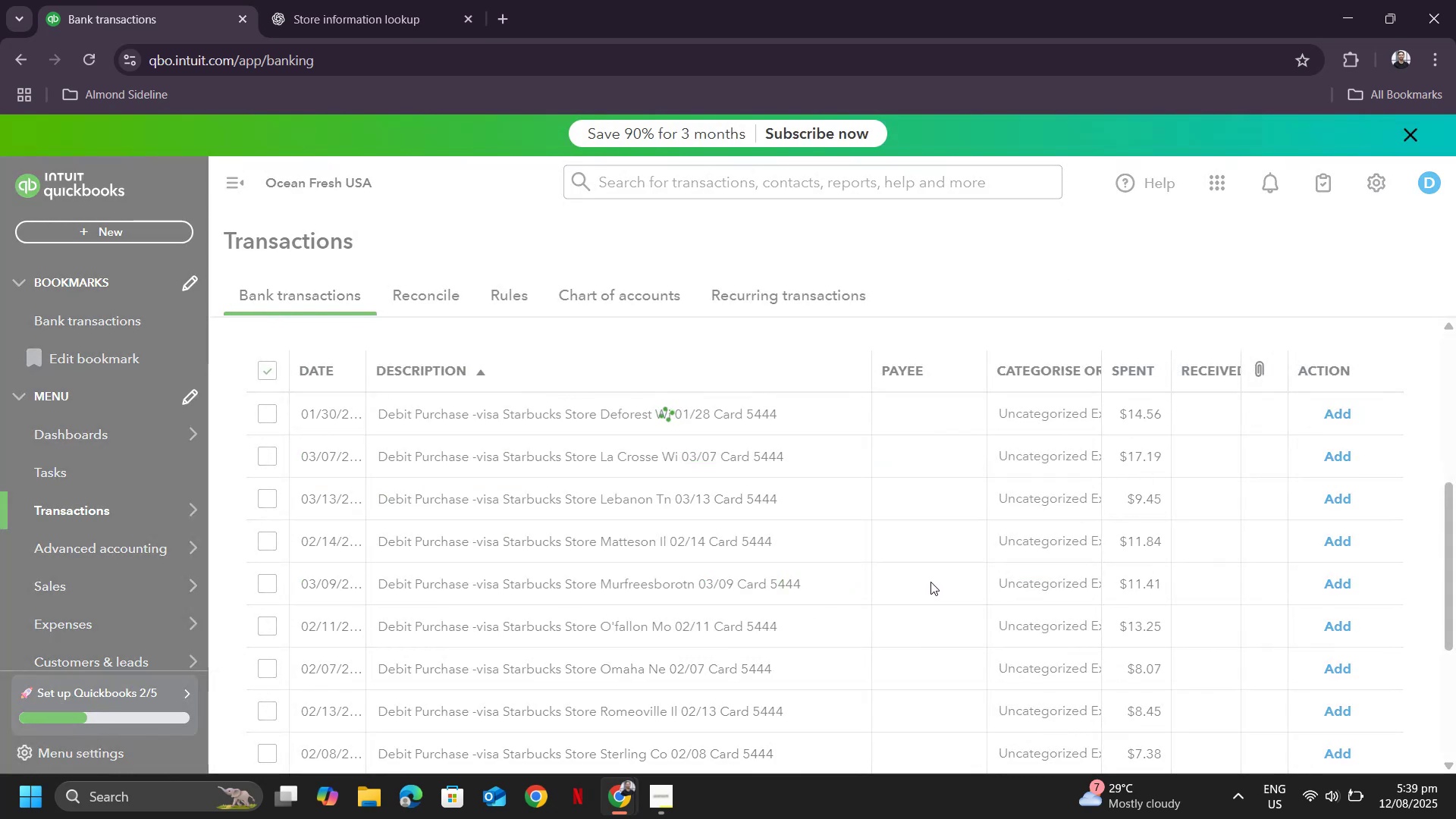 
scroll: coordinate [928, 578], scroll_direction: up, amount: 4.0
 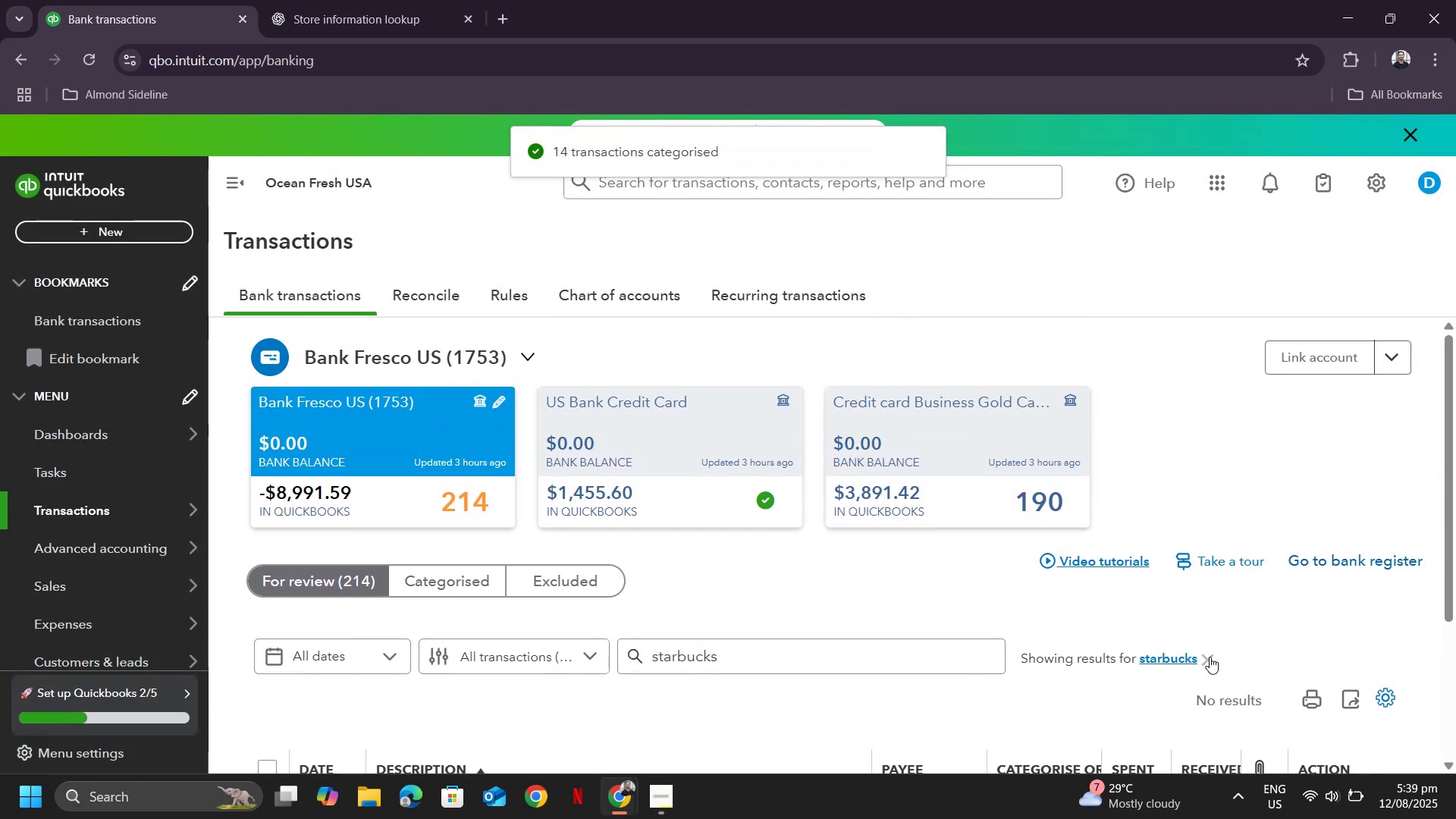 
left_click([1210, 657])
 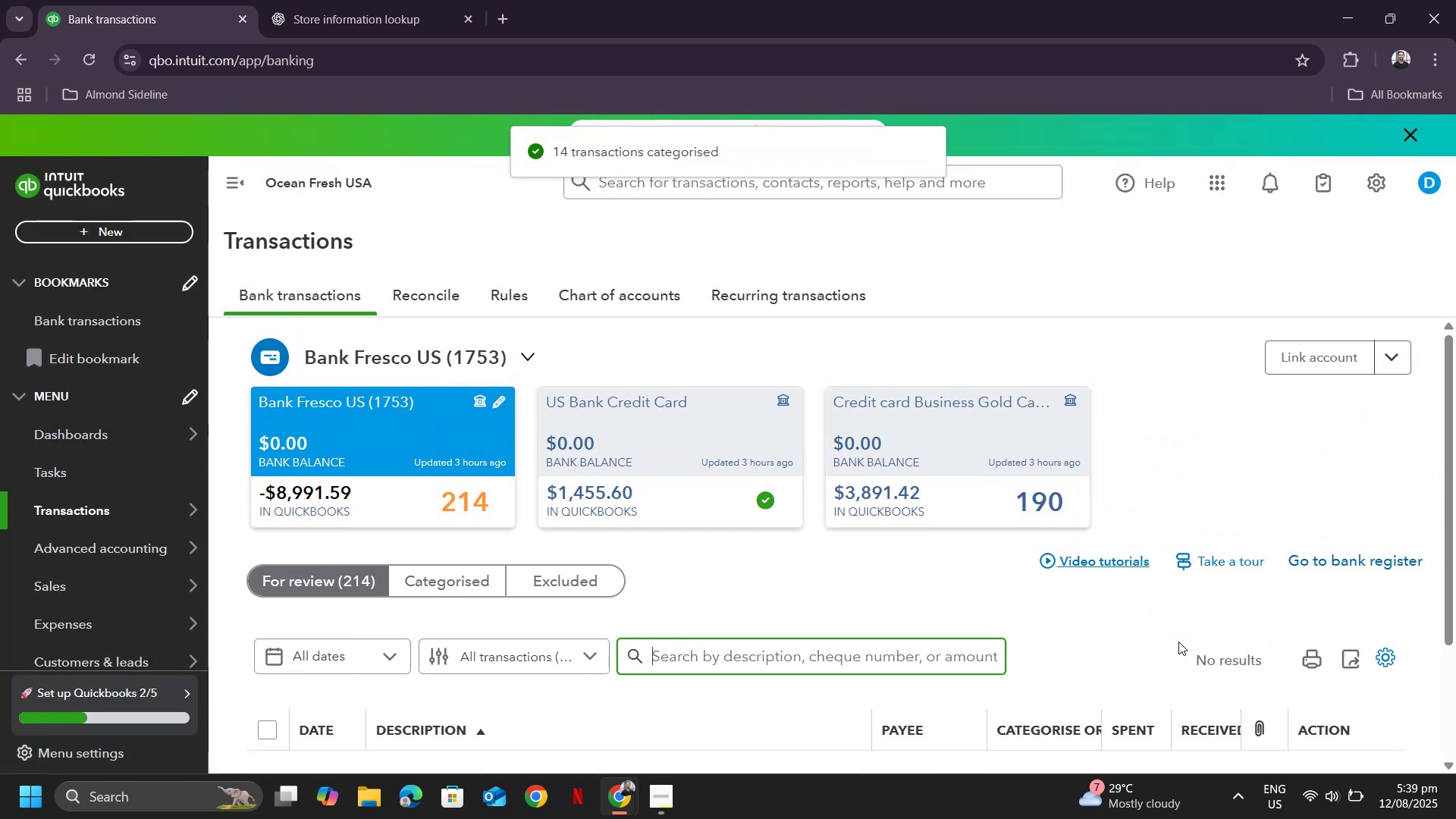 
scroll: coordinate [936, 548], scroll_direction: down, amount: 20.0
 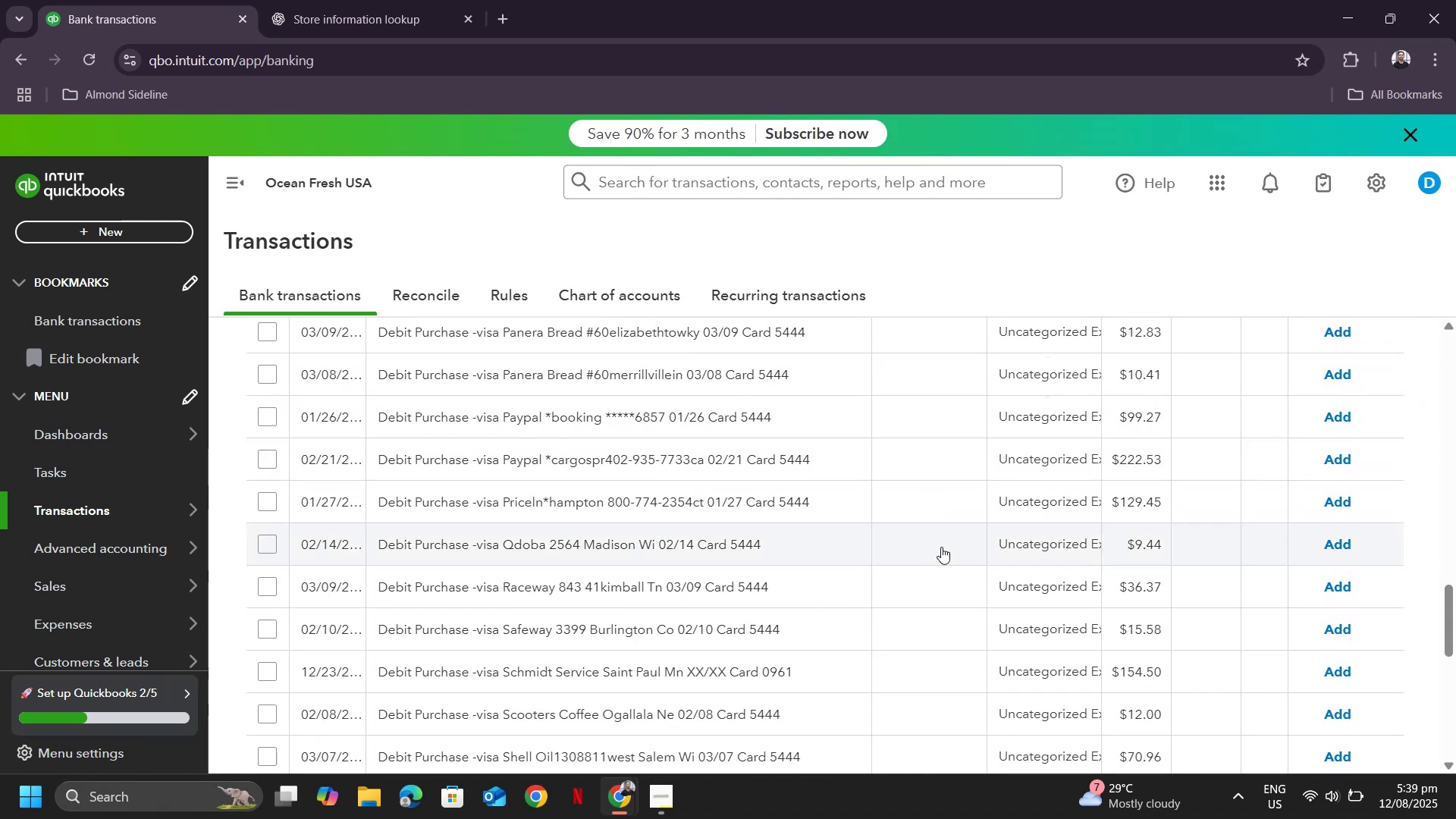 
scroll: coordinate [897, 483], scroll_direction: up, amount: 16.0
 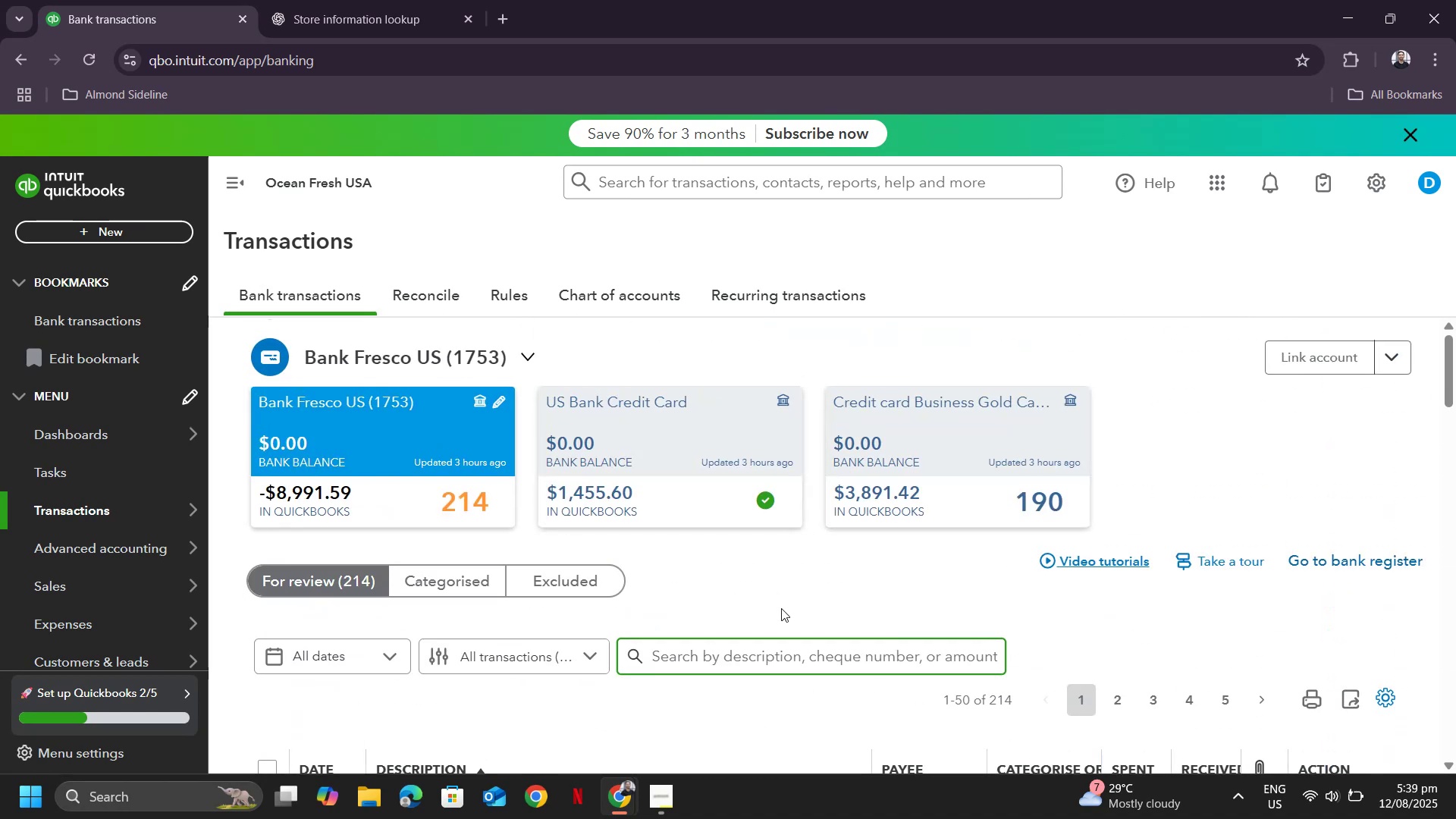 
type(kwik)
 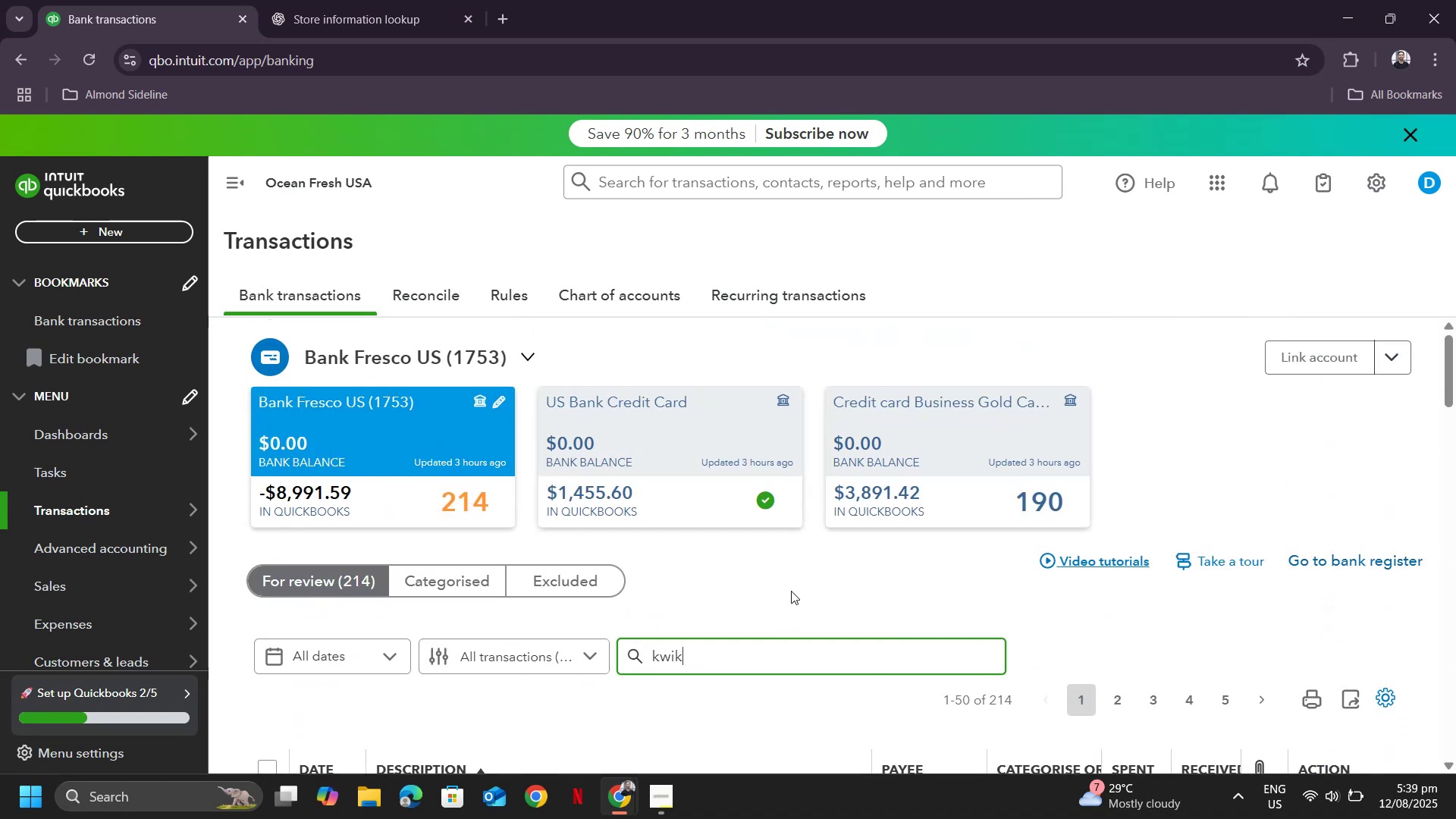 
key(Enter)
 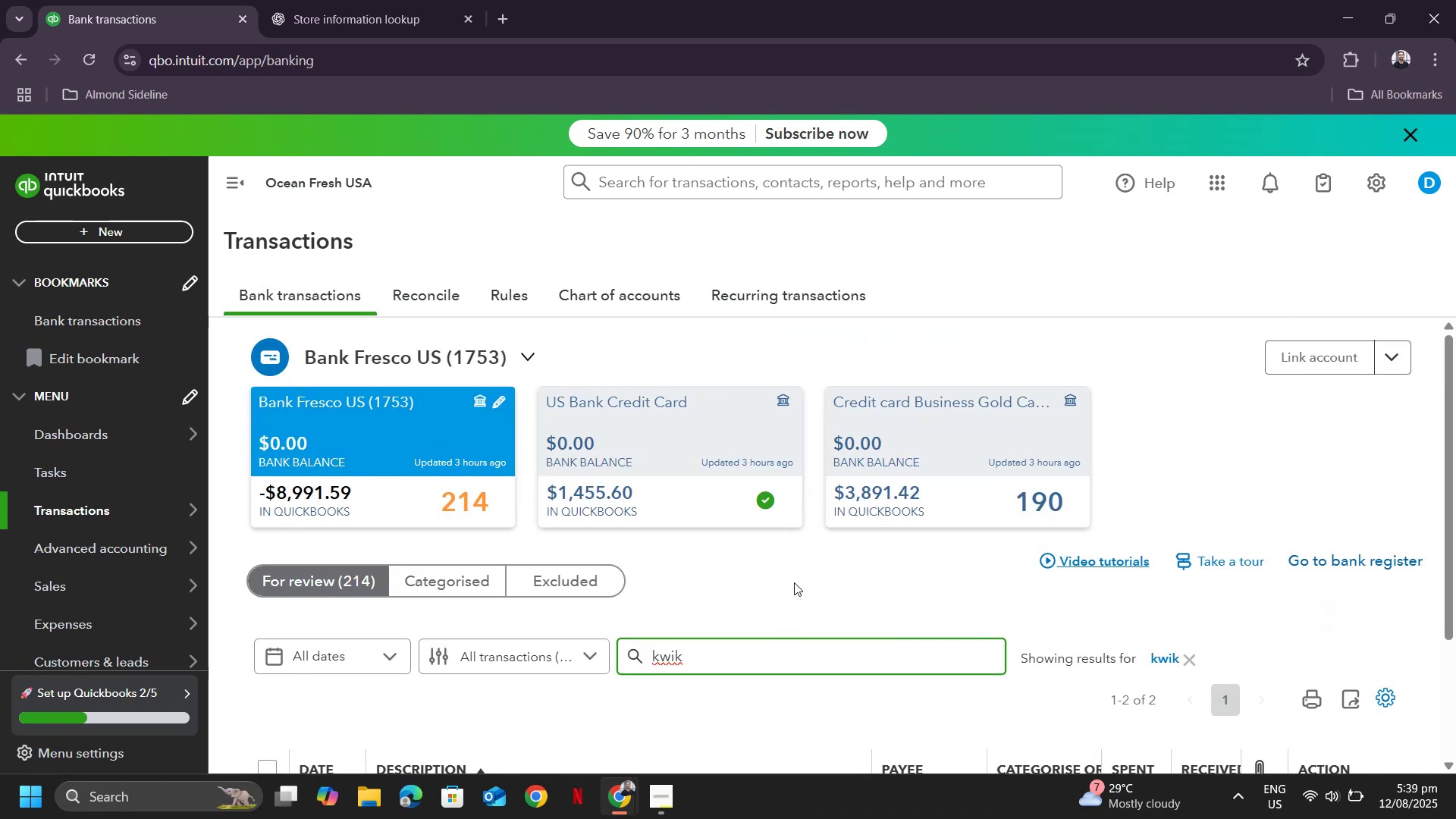 
scroll: coordinate [451, 575], scroll_direction: down, amount: 3.0
 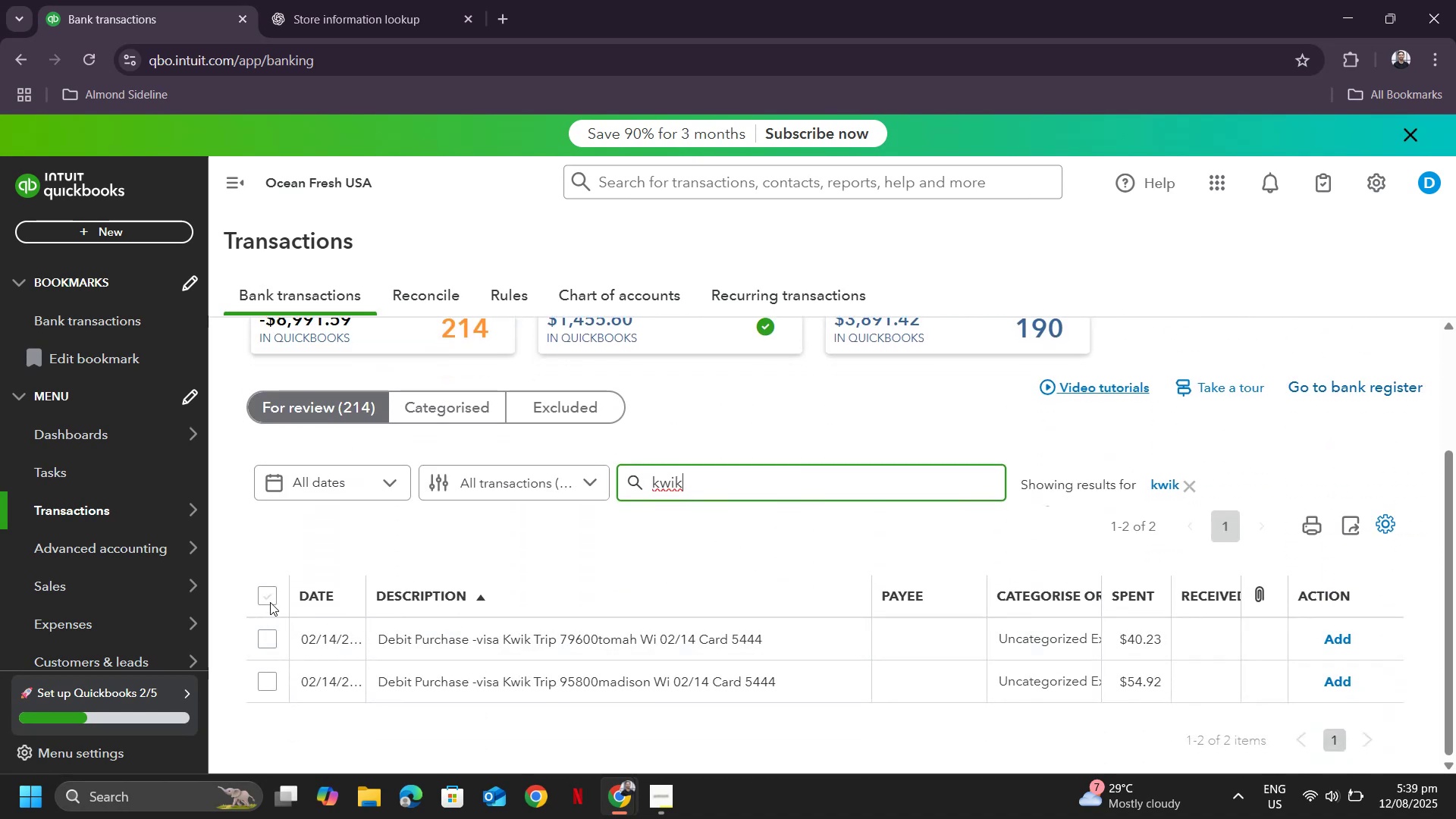 
left_click([268, 598])
 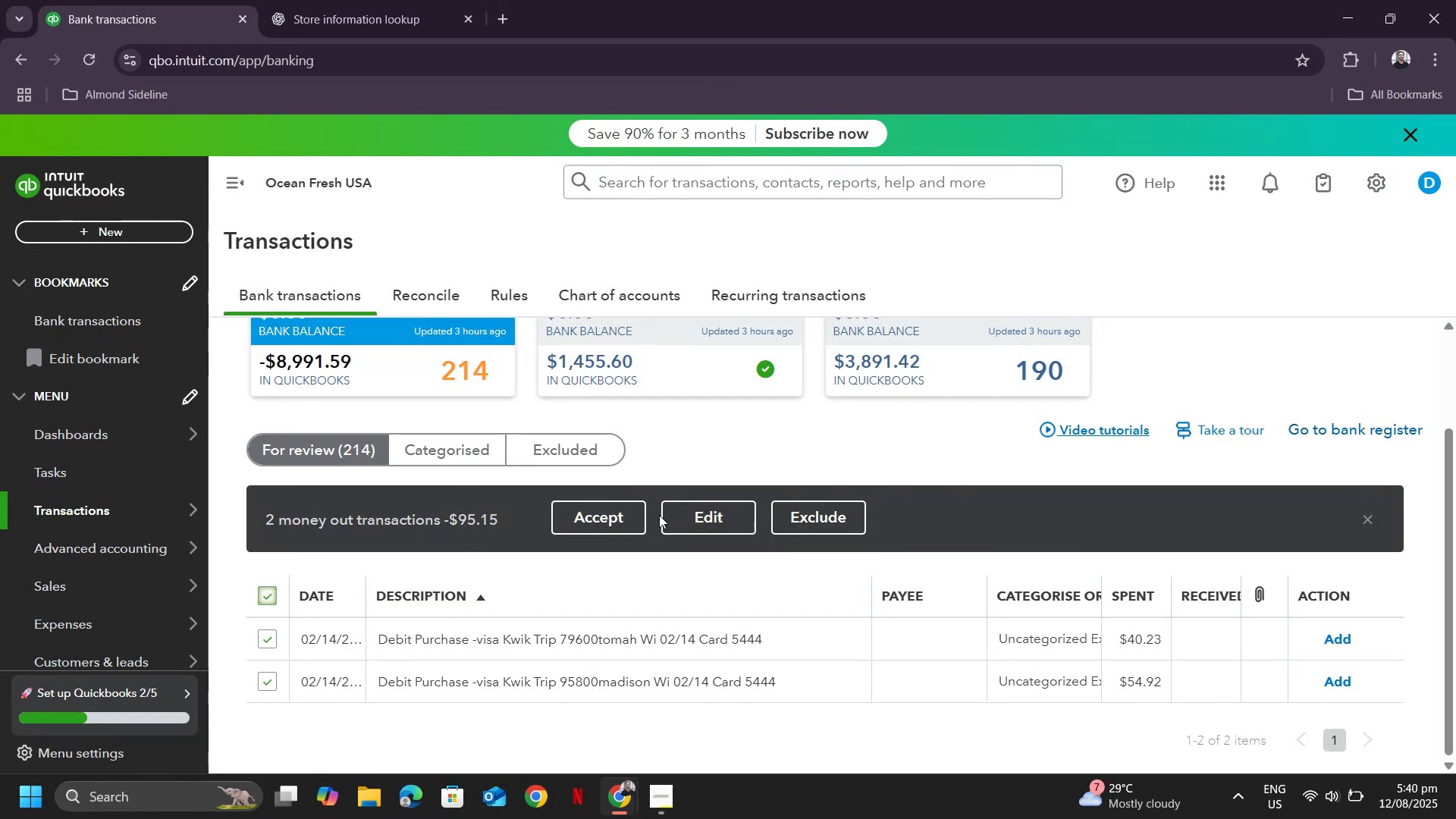 
left_click([701, 508])
 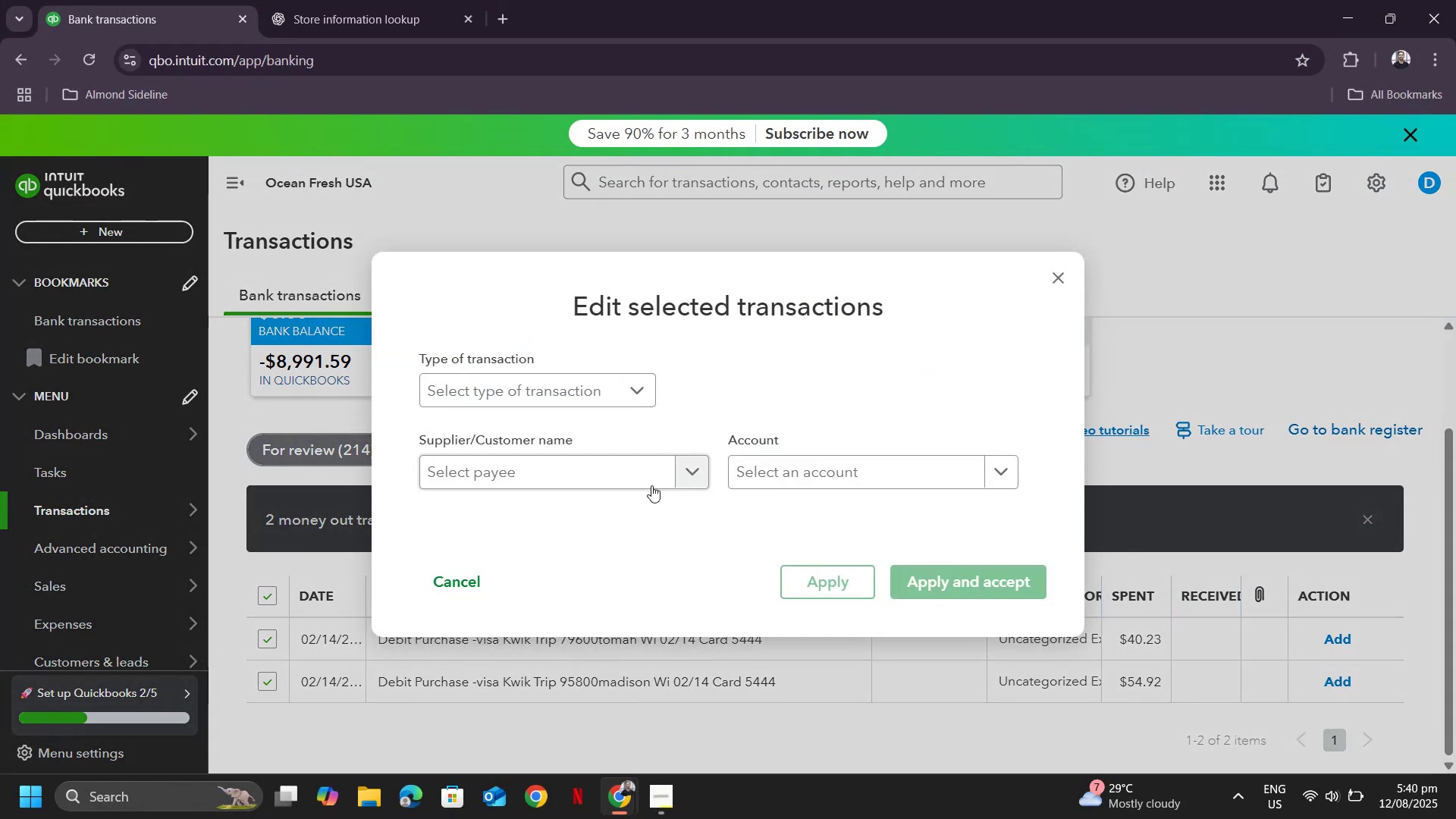 
left_click([585, 477])
 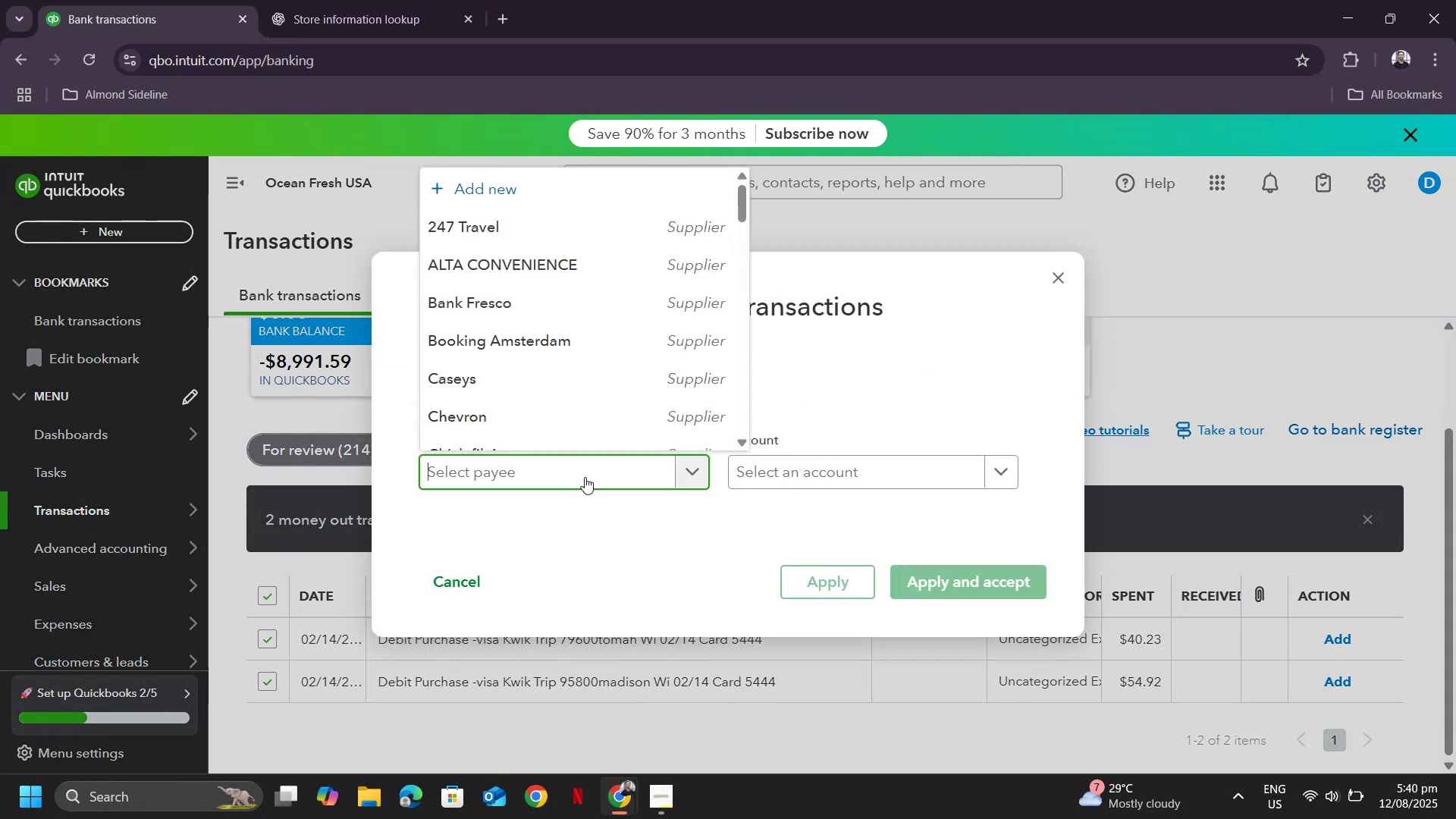 
type(kwi)
 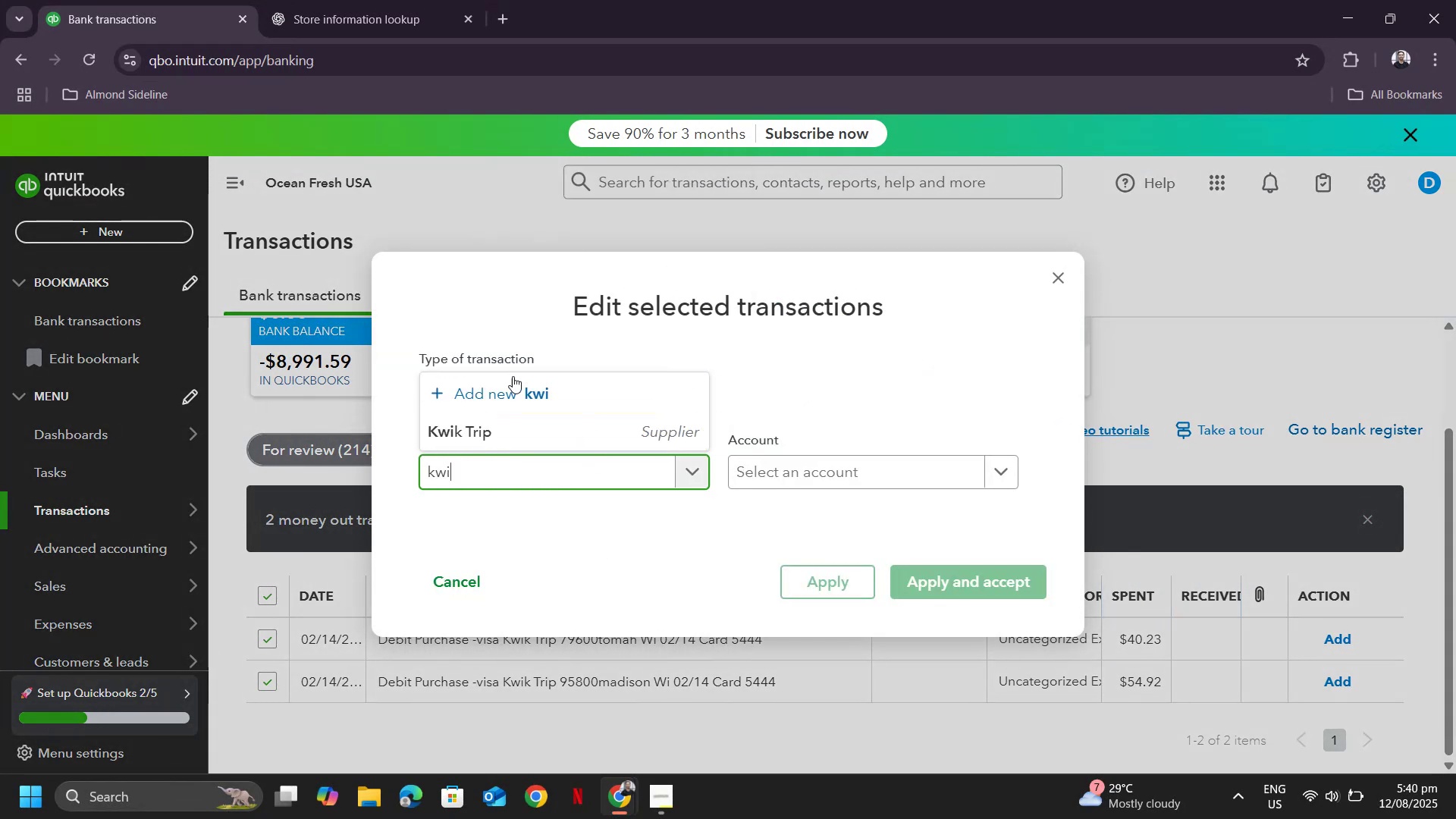 
left_click([478, 435])
 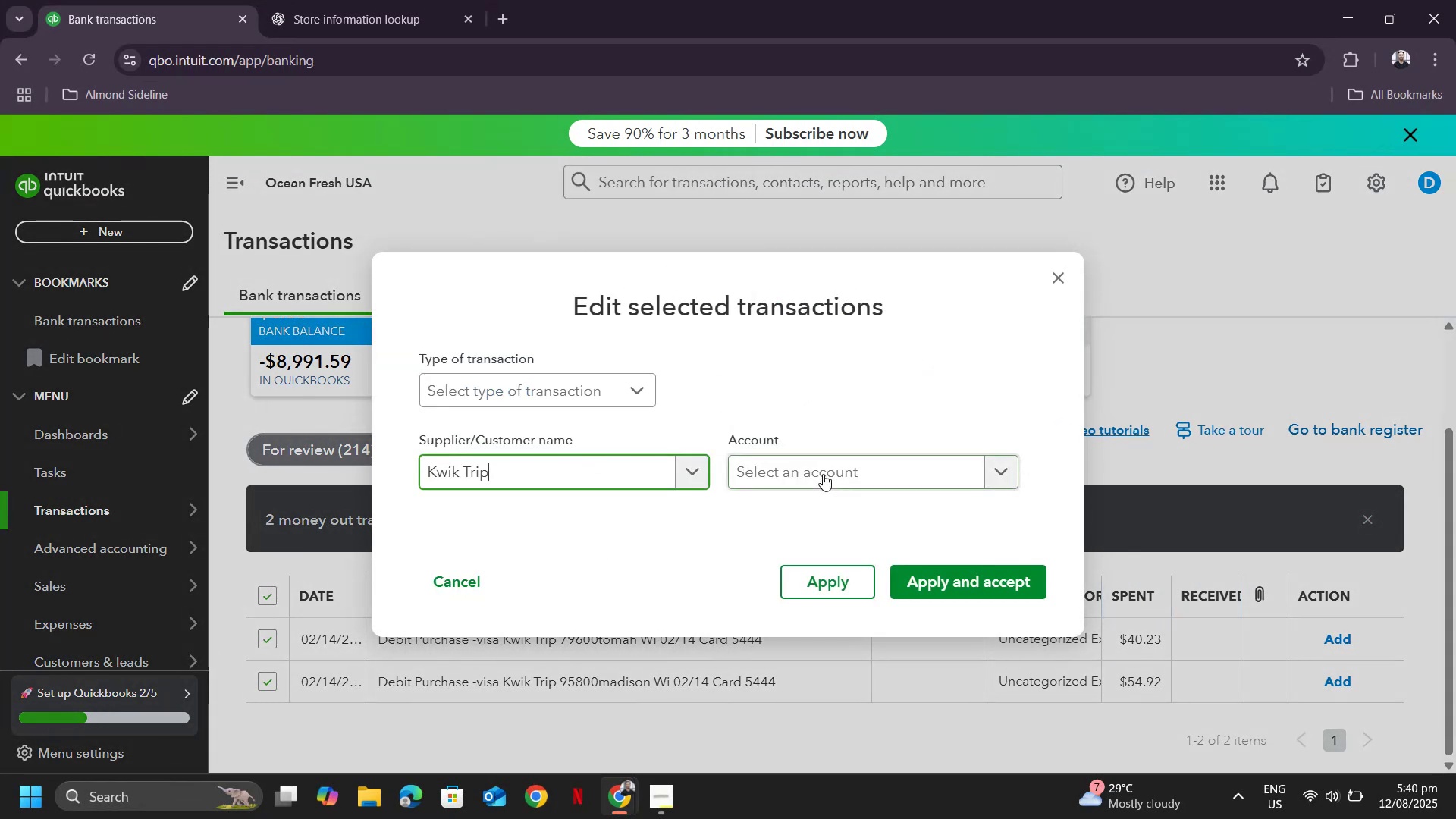 
left_click([823, 474])
 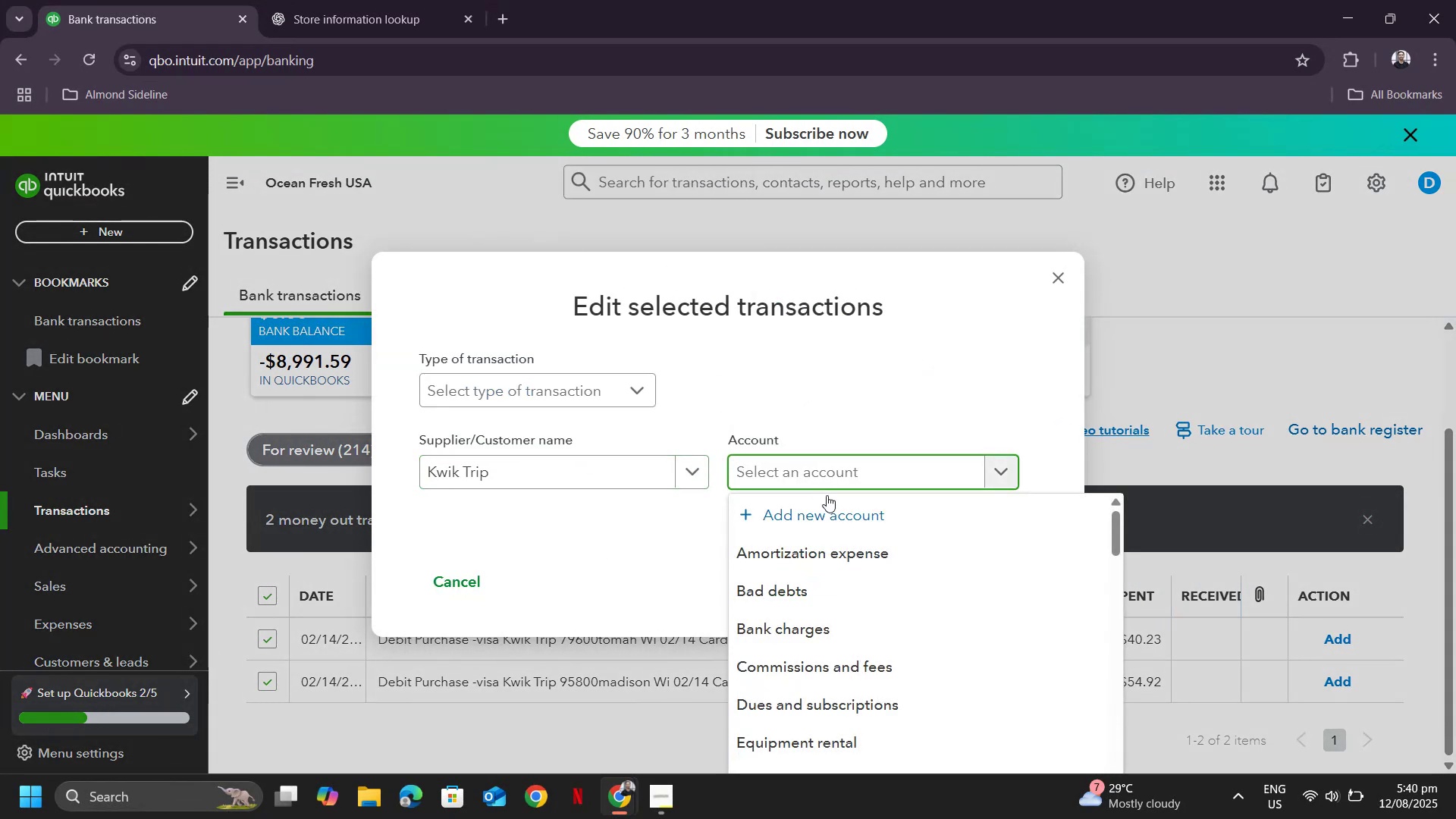 
scroll: coordinate [908, 610], scroll_direction: down, amount: 38.0
 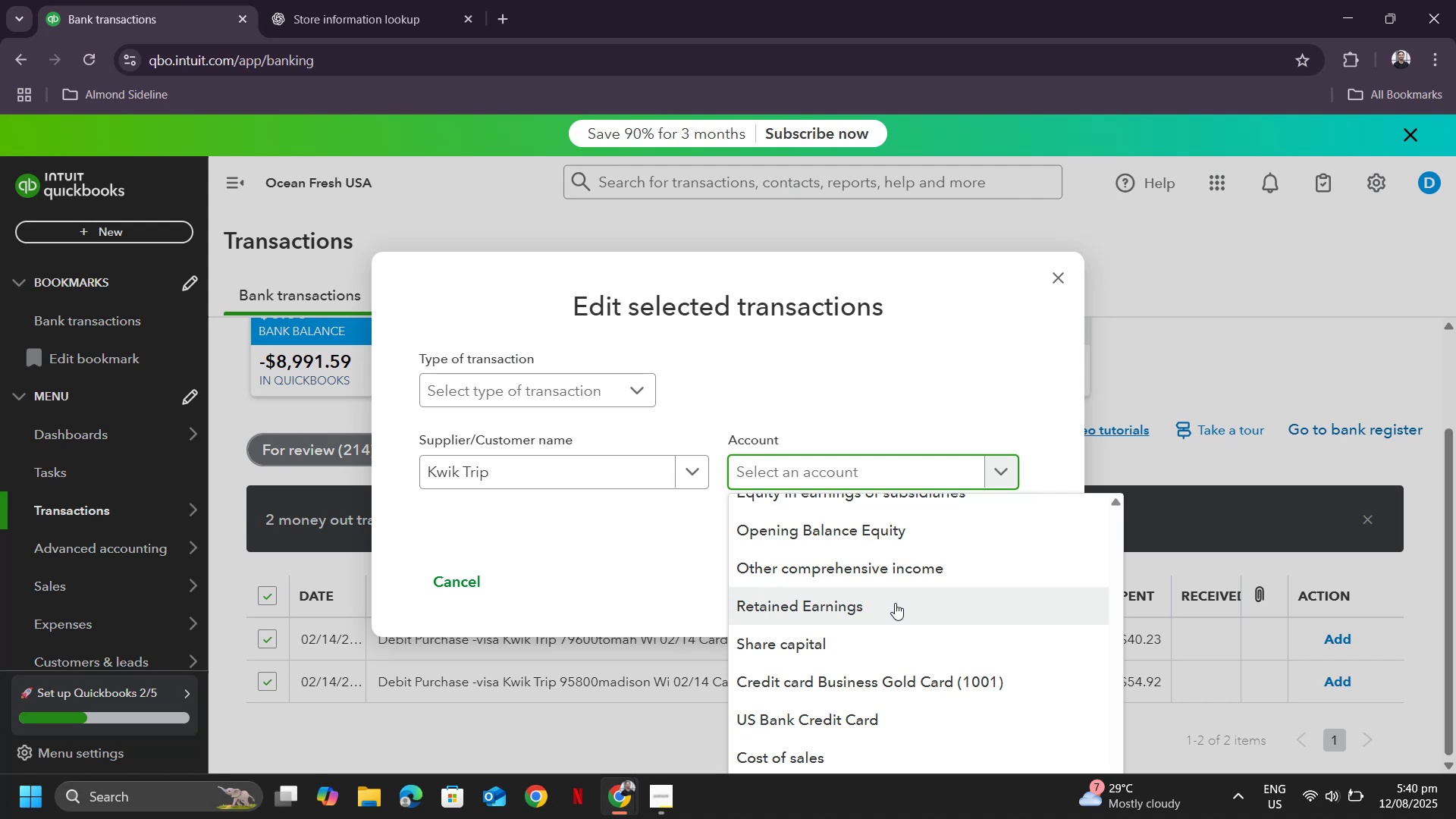 
scroll: coordinate [895, 600], scroll_direction: up, amount: 4.0
 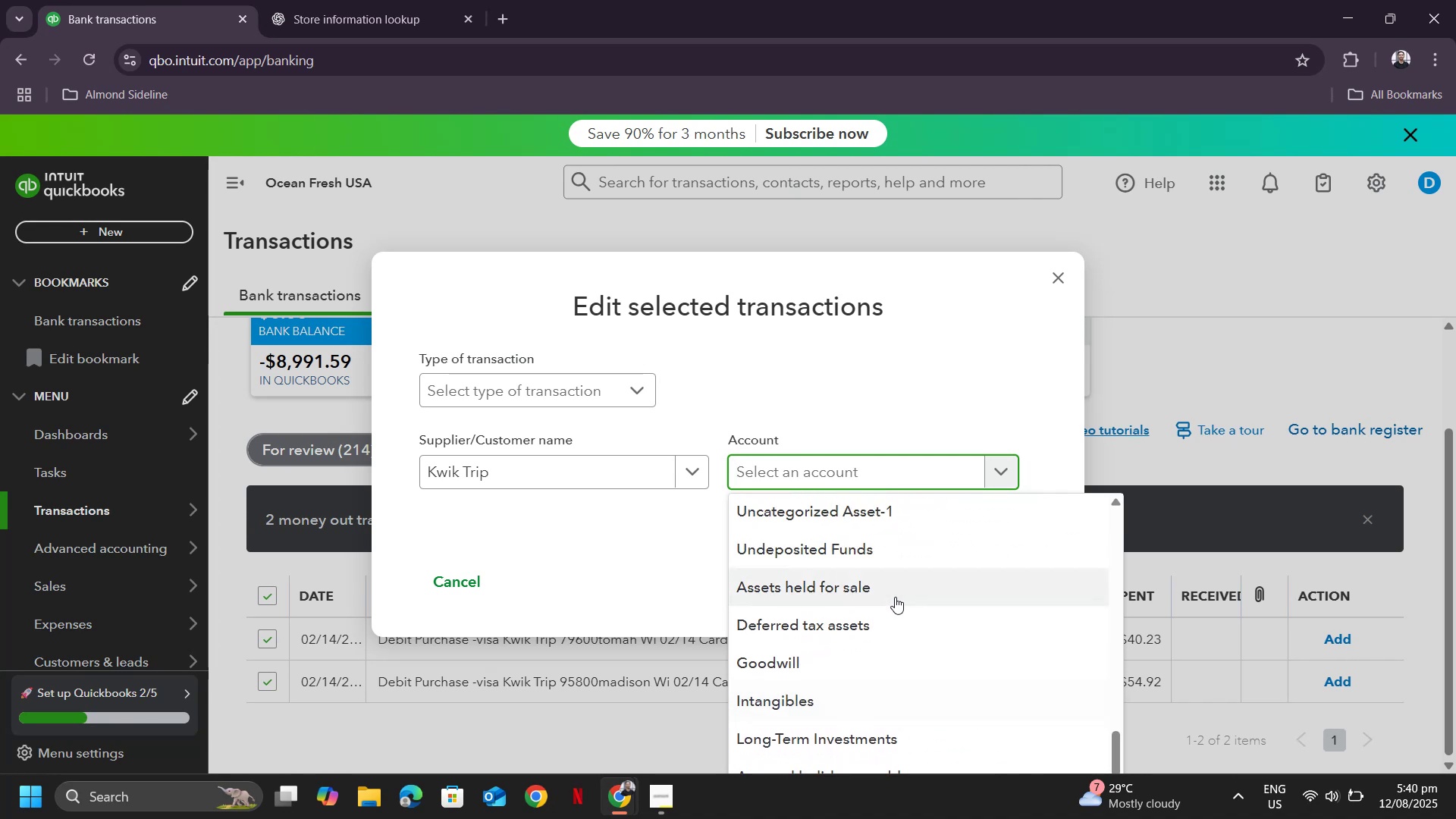 
type(travel)
 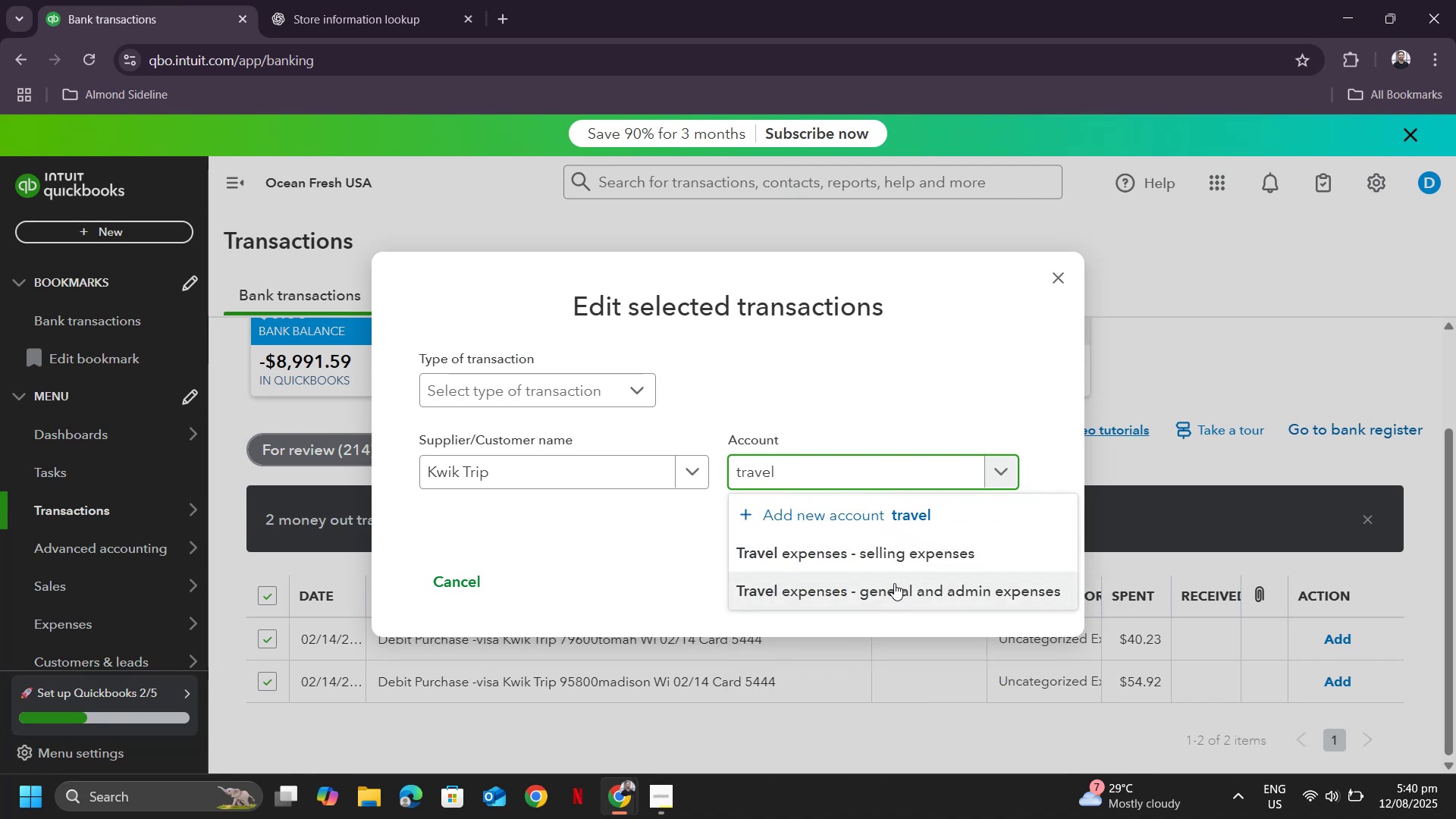 
left_click([894, 583])
 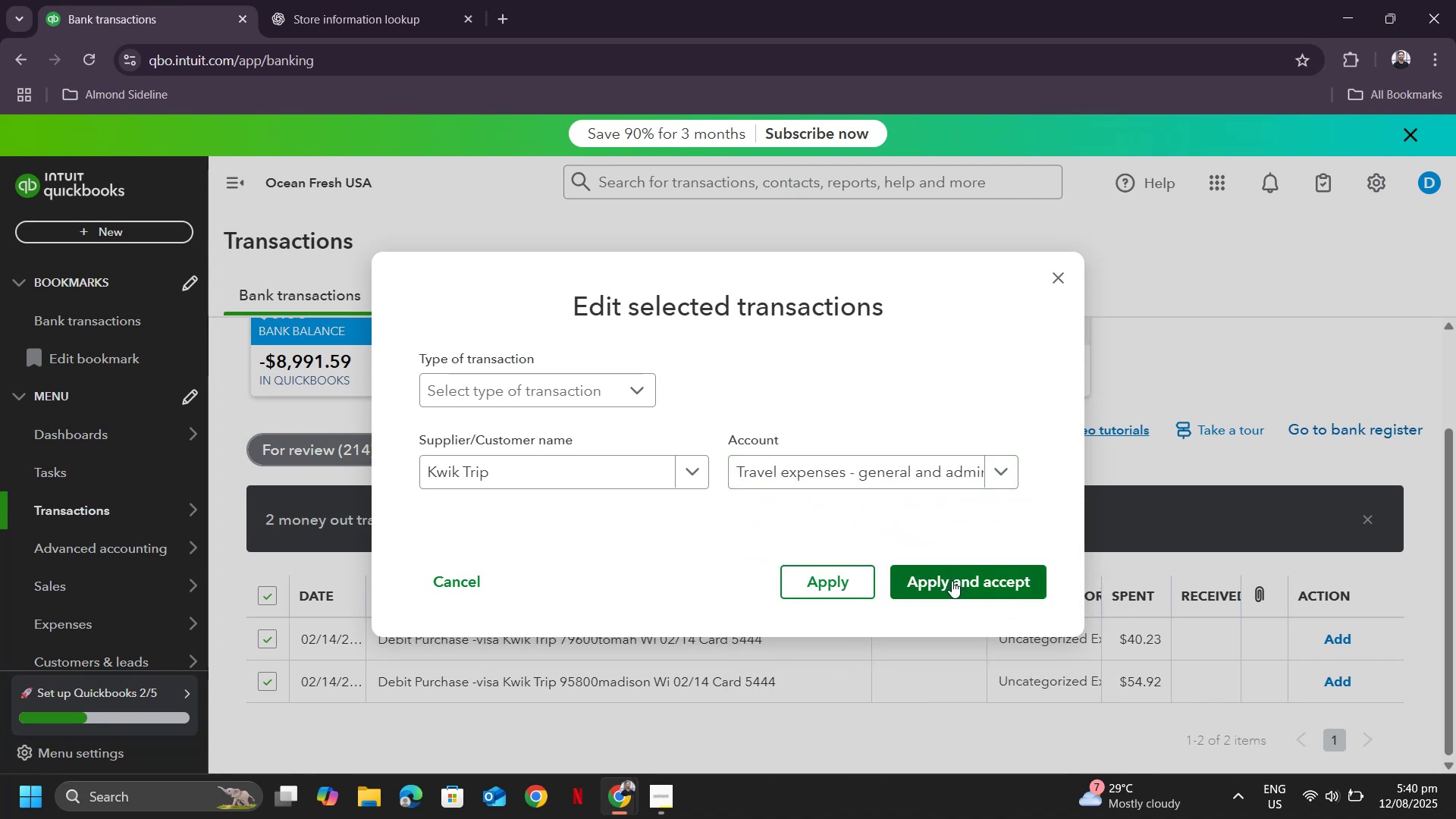 
left_click([952, 581])
 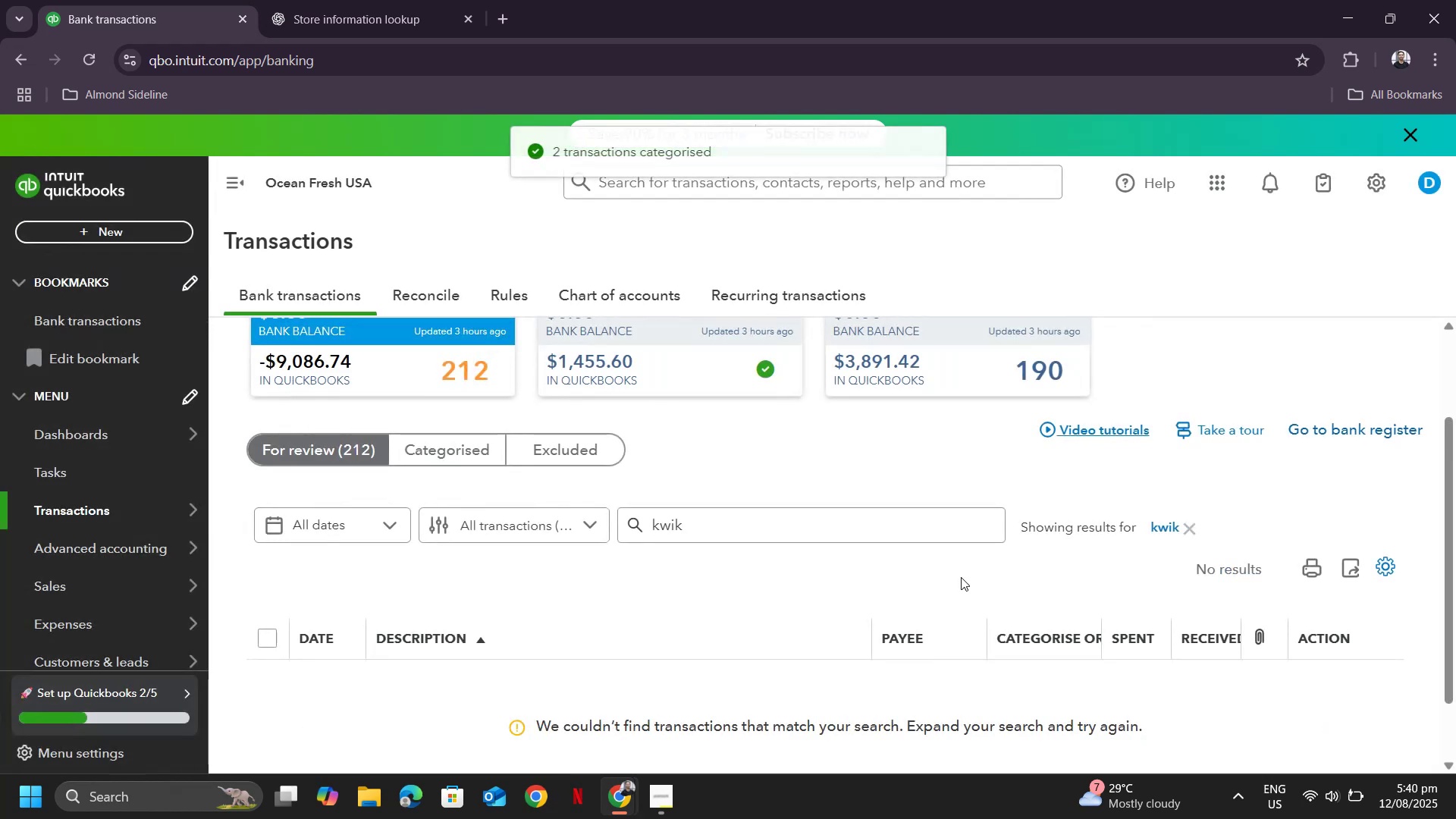 
left_click_drag(start_coordinate=[740, 528], to_coordinate=[379, 540])
 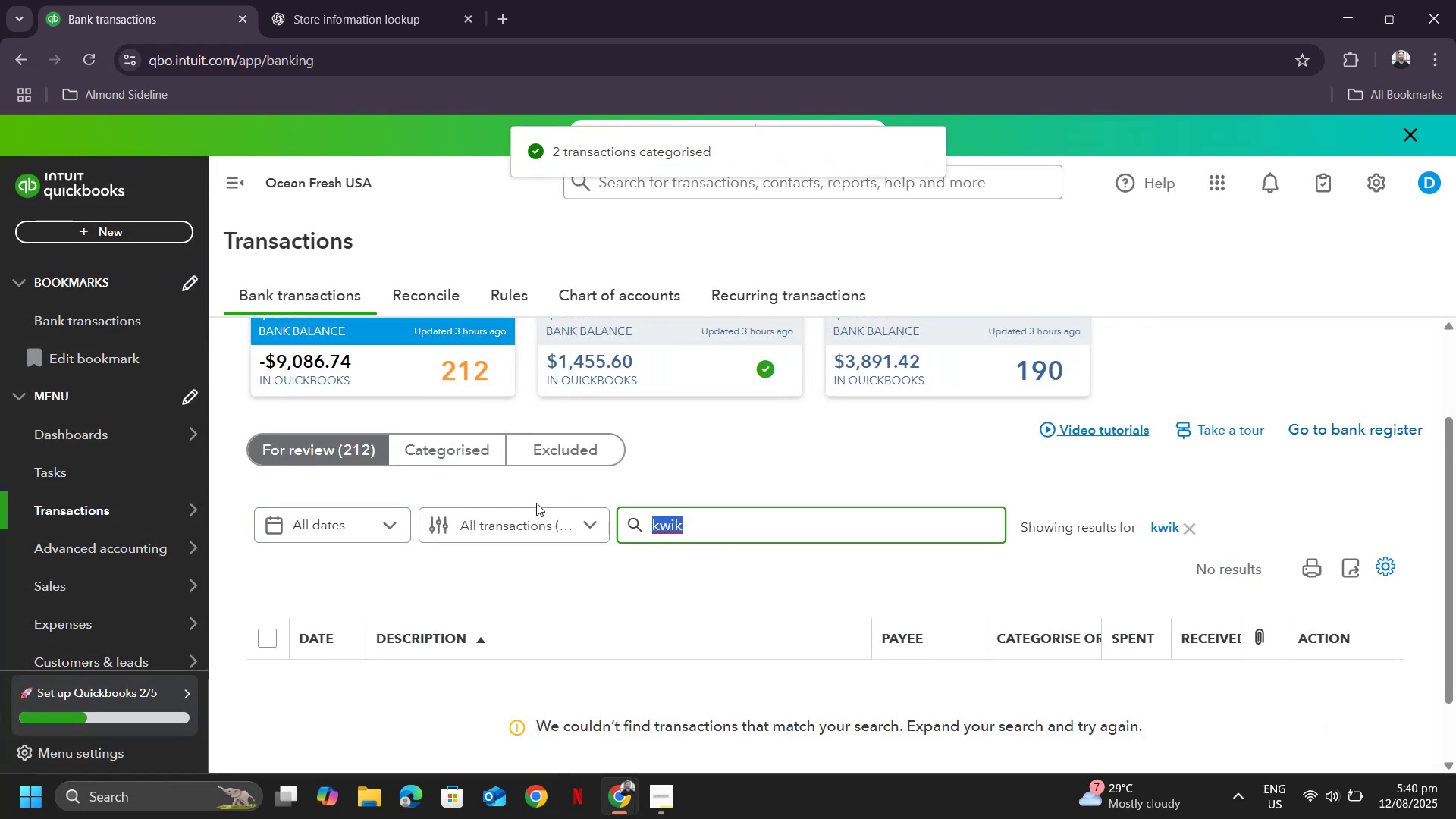 
key(Backspace)
 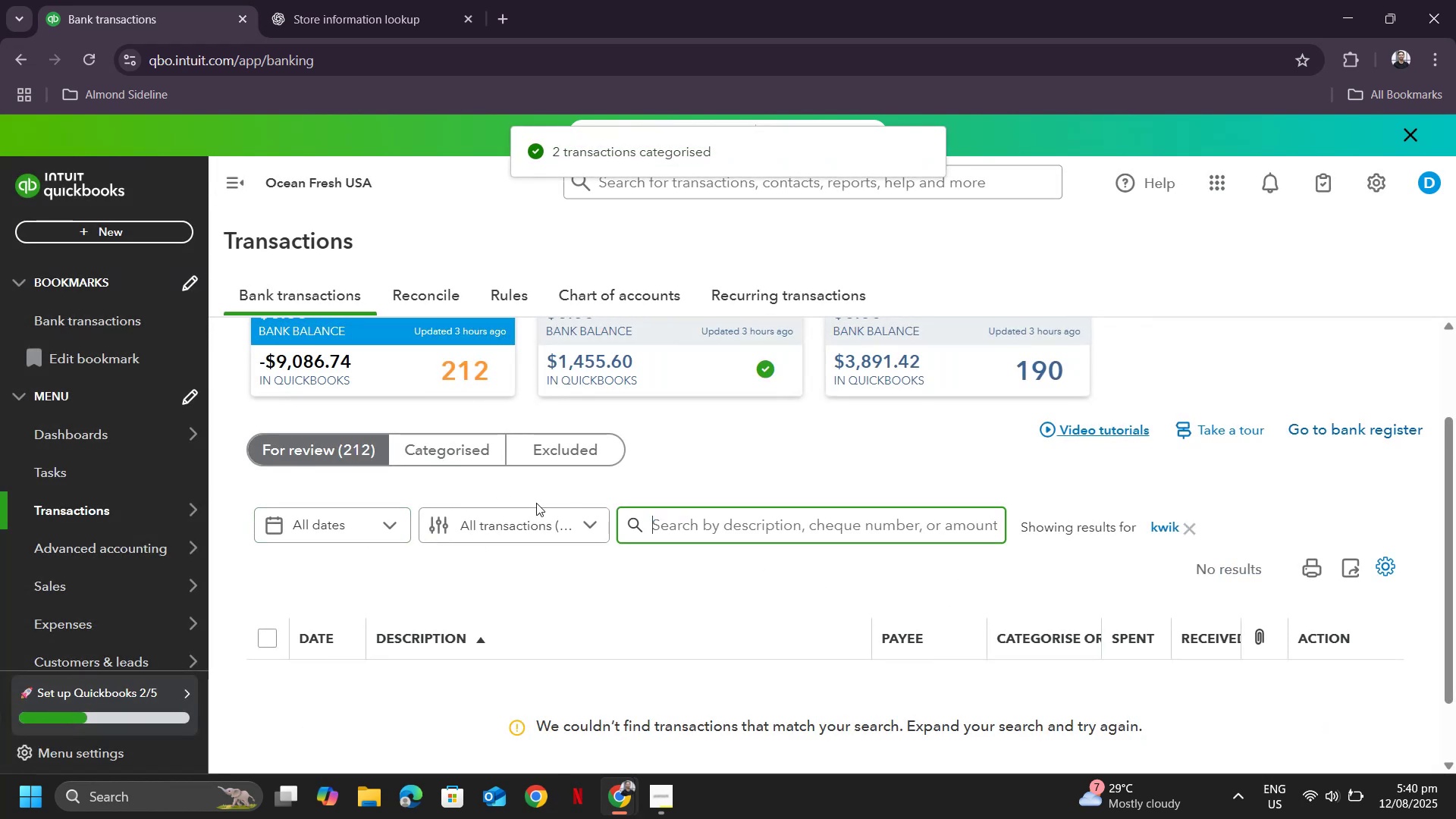 
key(Enter)
 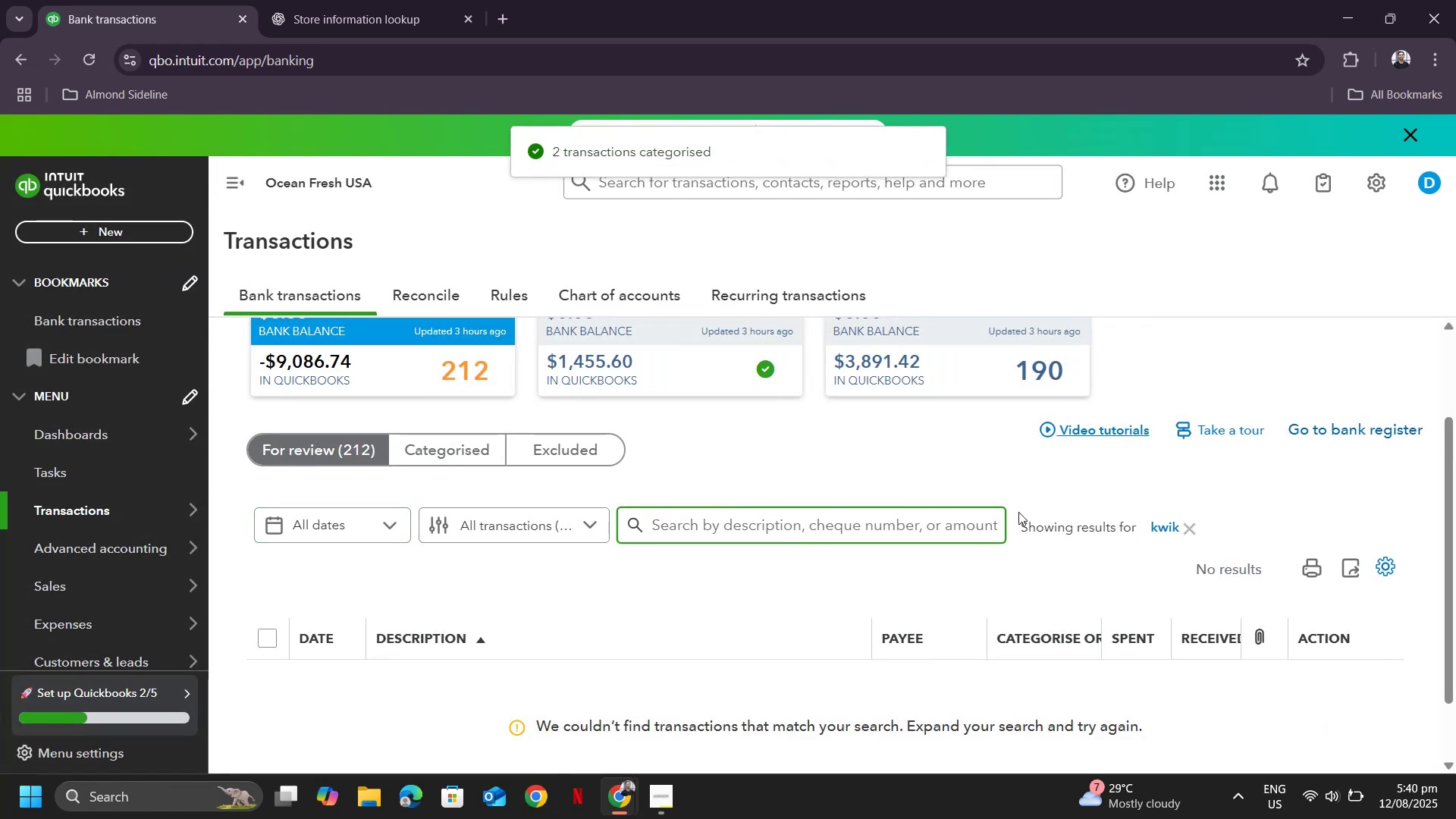 
left_click([1194, 526])
 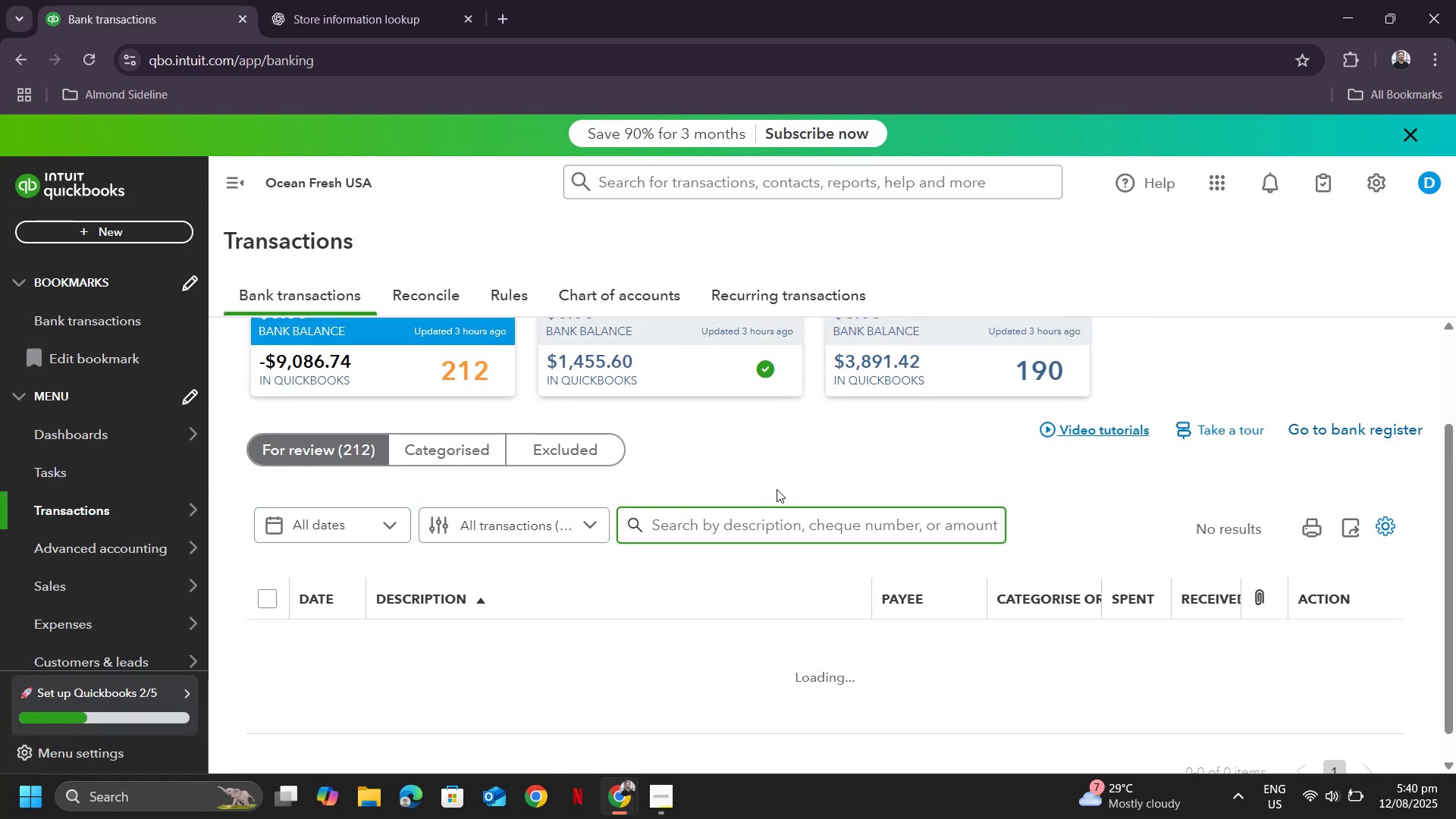 
scroll: coordinate [831, 579], scroll_direction: down, amount: 34.0
 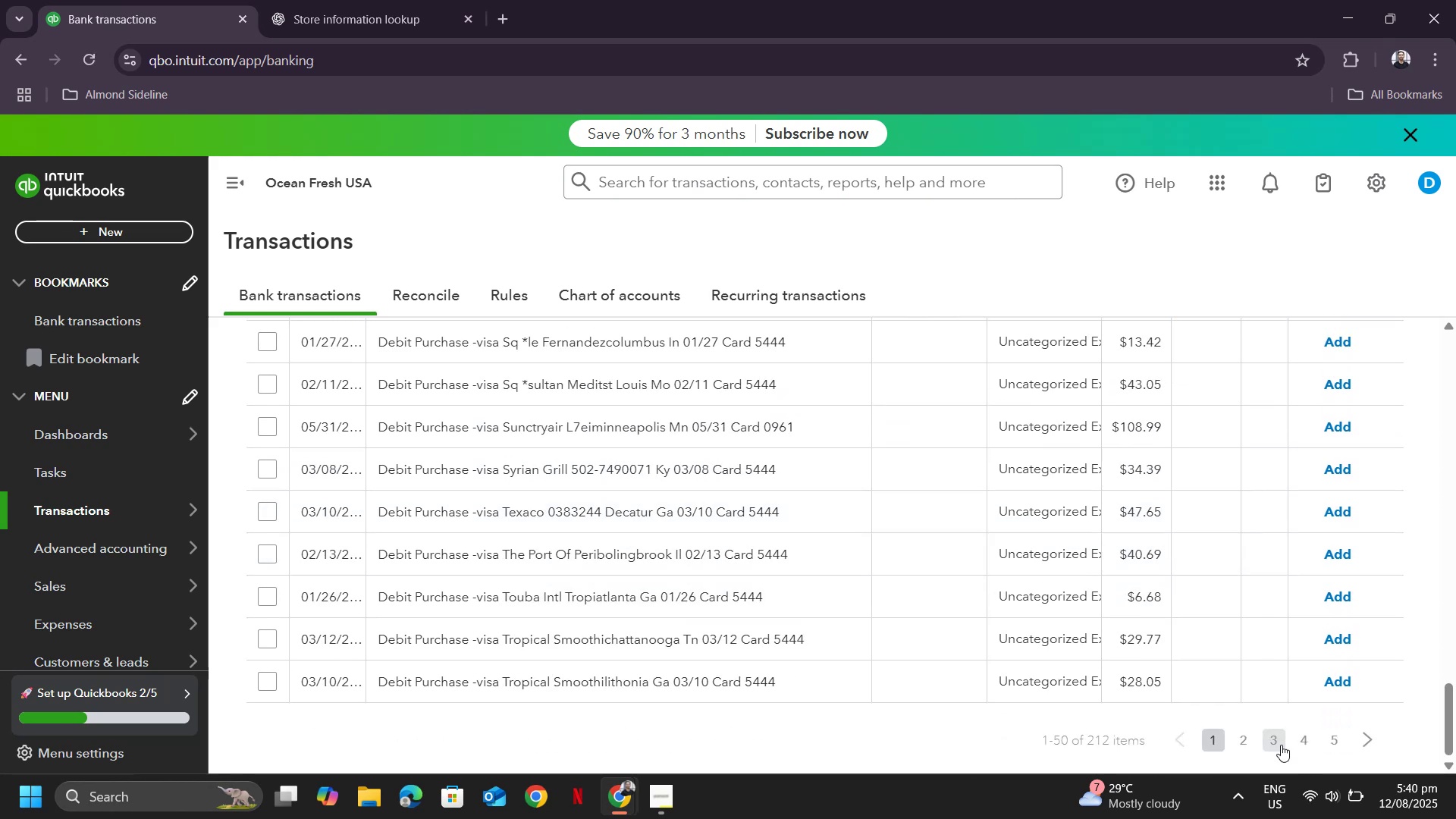 
left_click([1281, 745])
 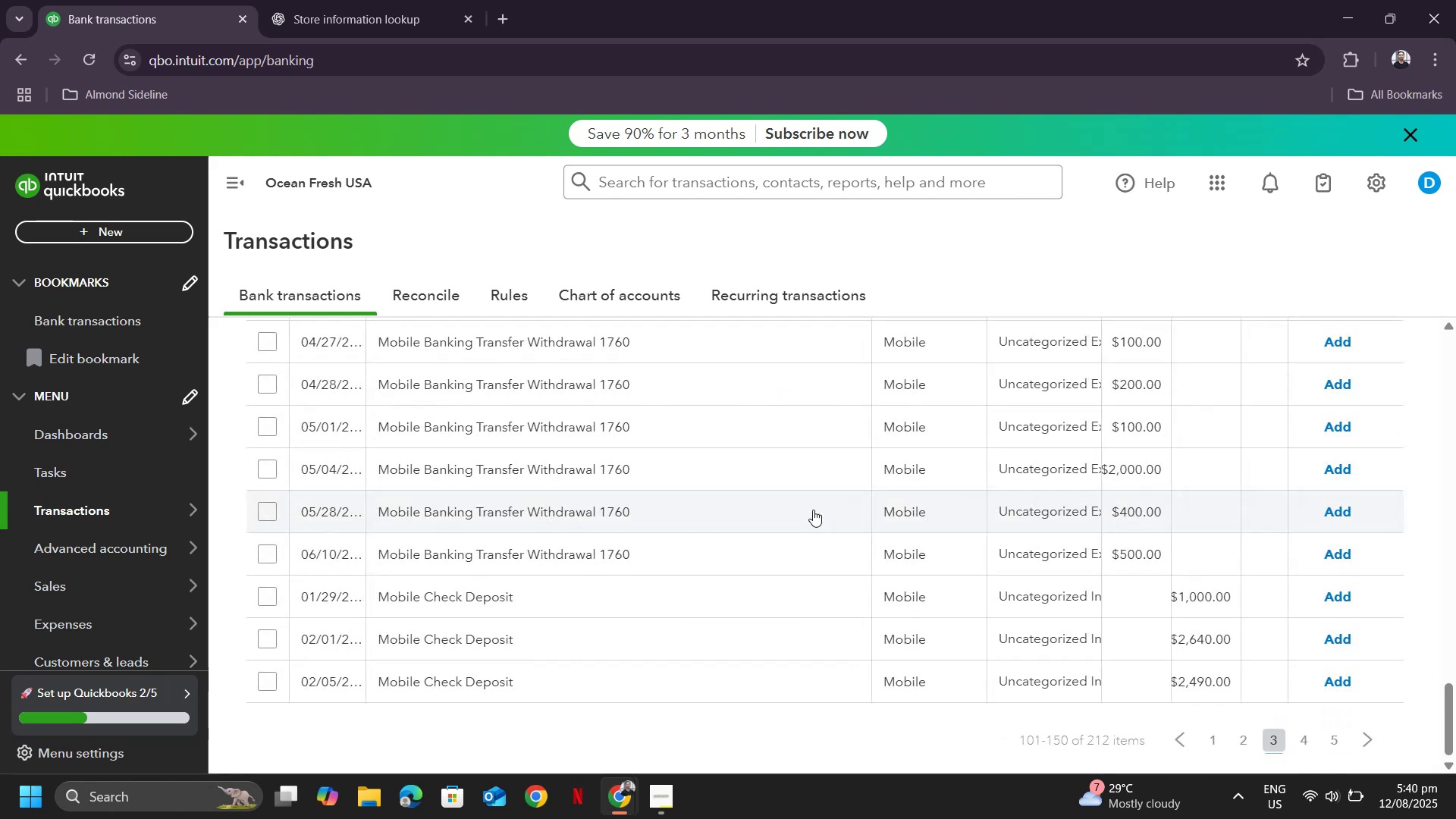 
wait(5.84)
 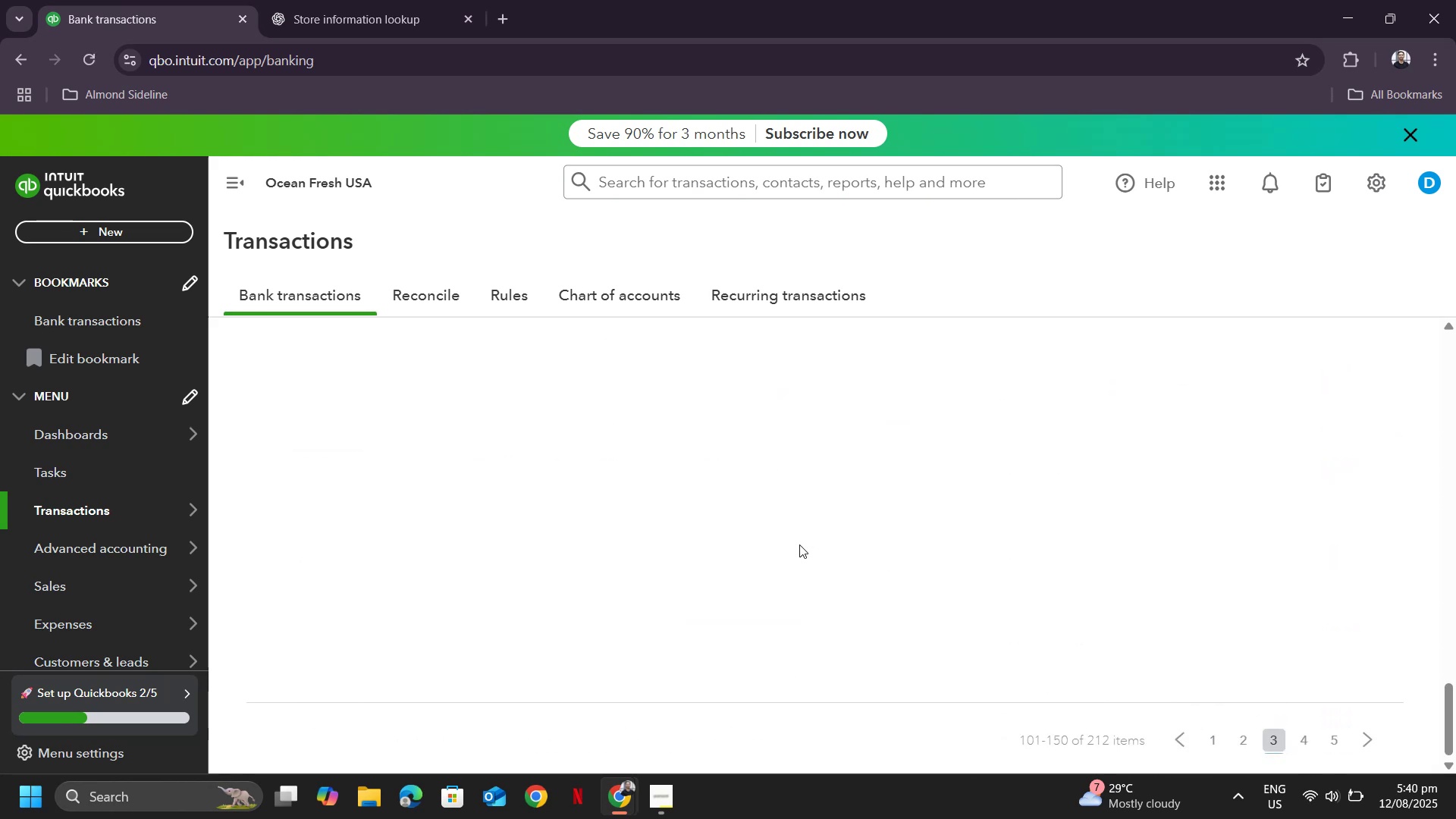 
scroll: coordinate [984, 522], scroll_direction: up, amount: 20.0
 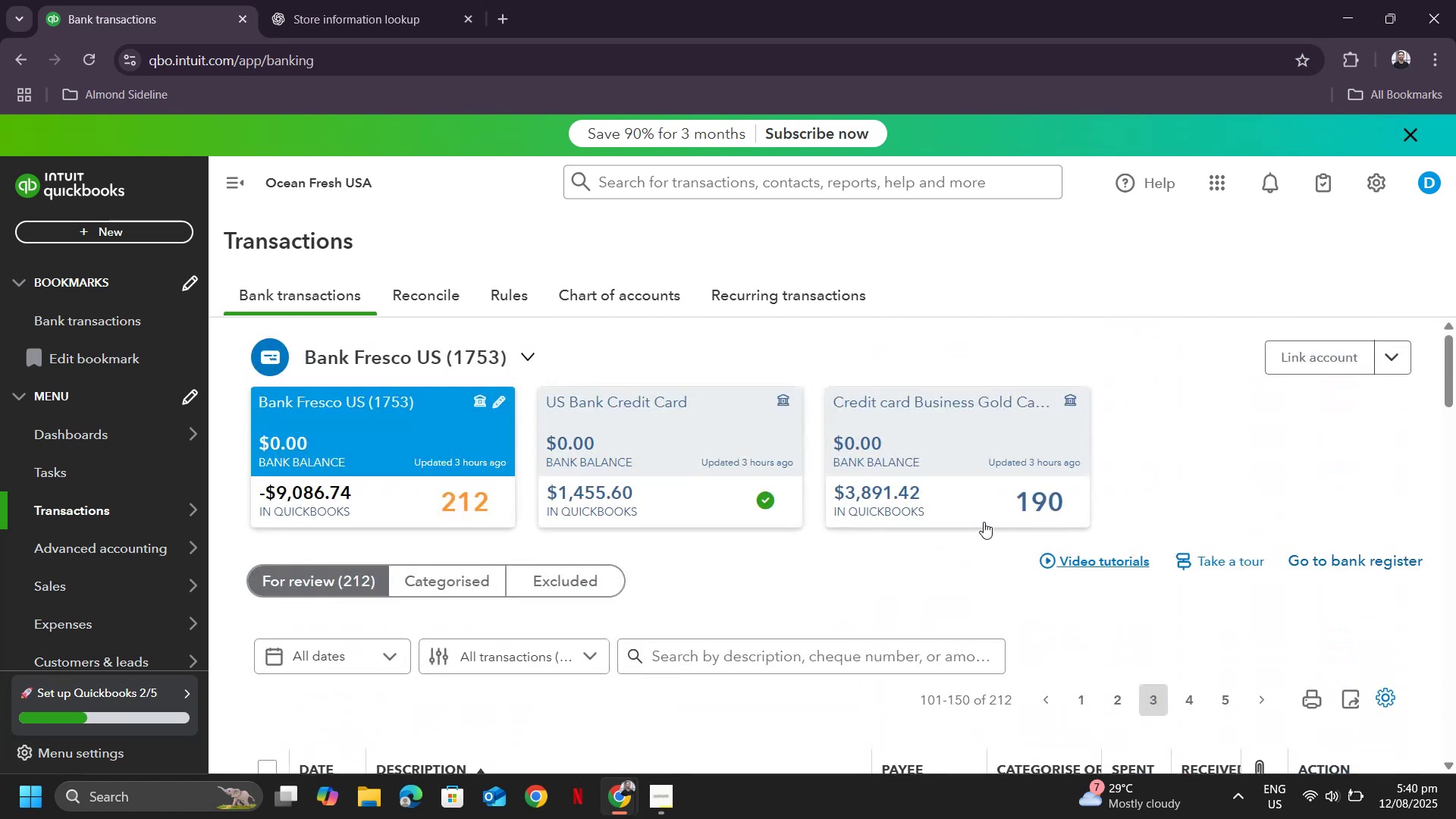 
scroll: coordinate [984, 521], scroll_direction: down, amount: 6.0
 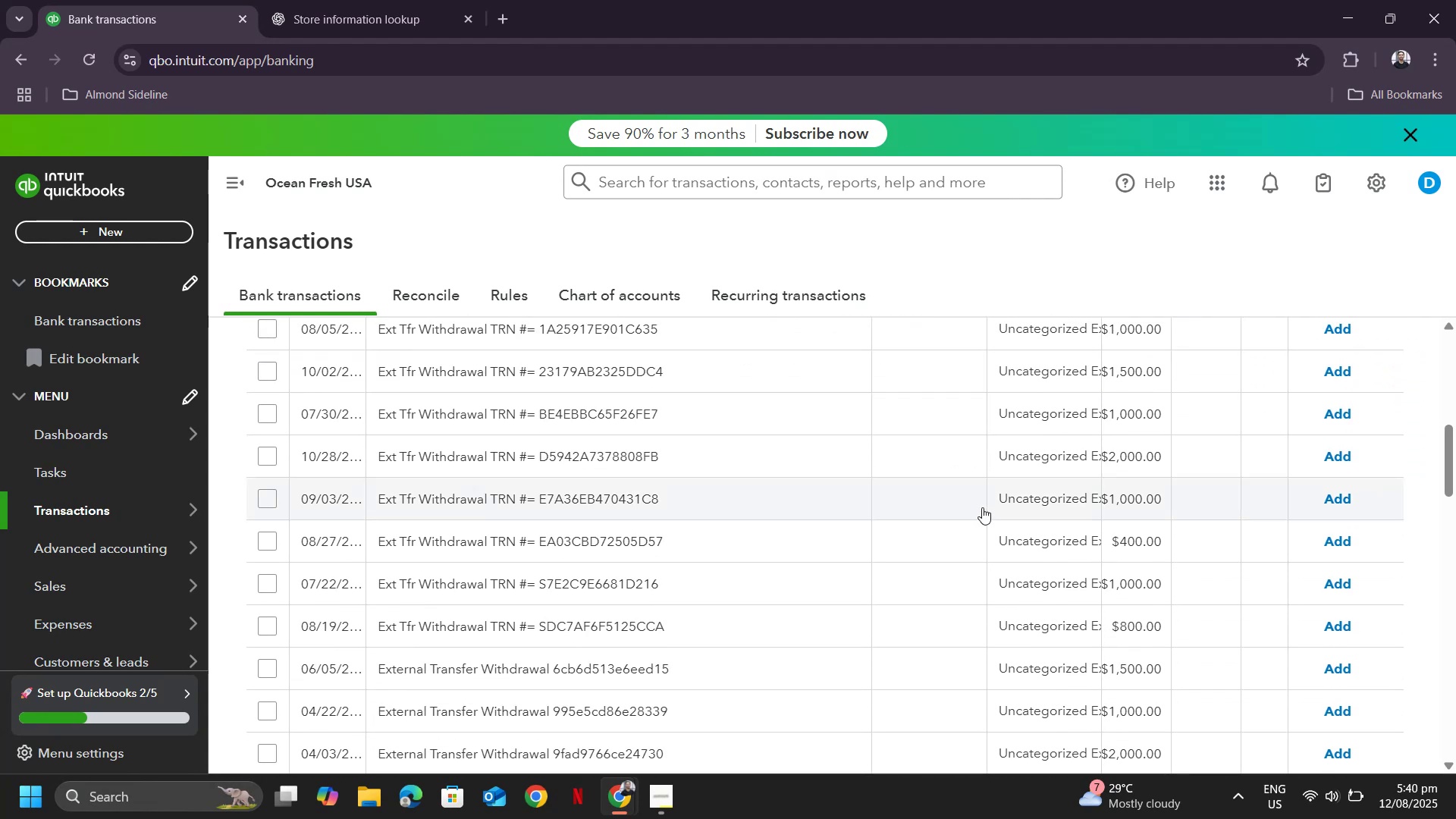 
scroll: coordinate [971, 500], scroll_direction: up, amount: 2.0
 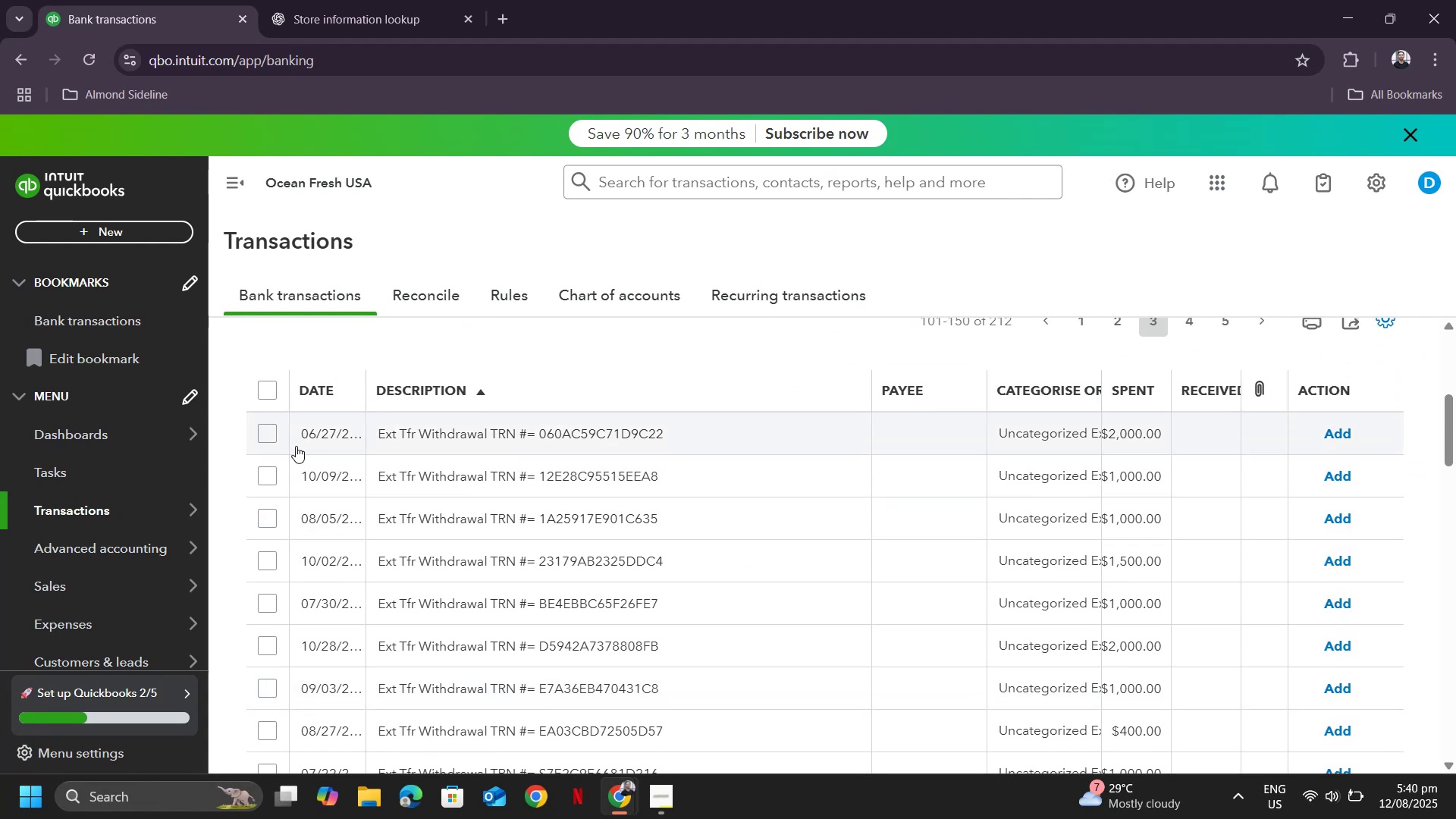 
left_click([262, 435])
 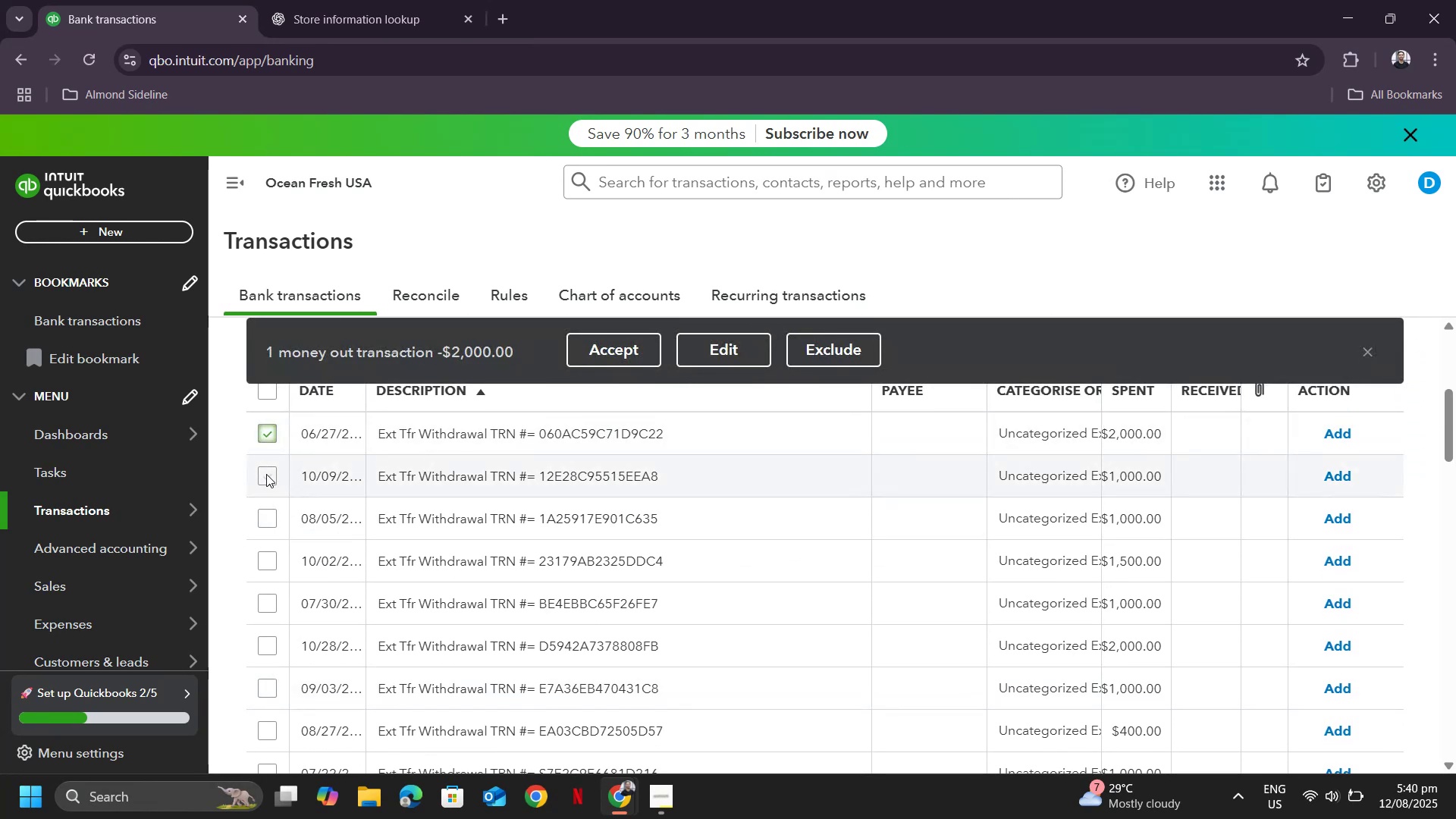 
left_click([266, 476])
 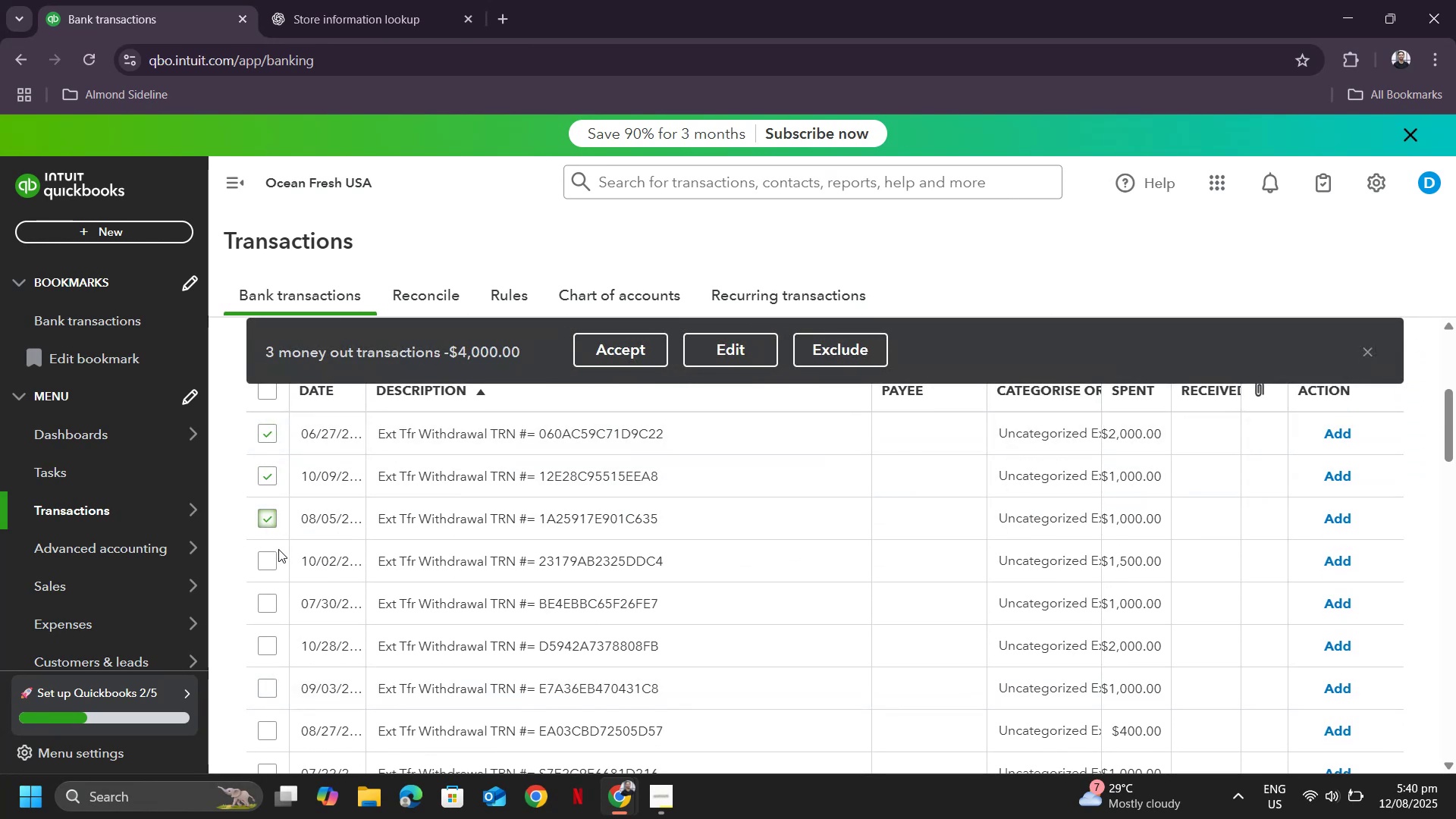 
left_click([265, 567])
 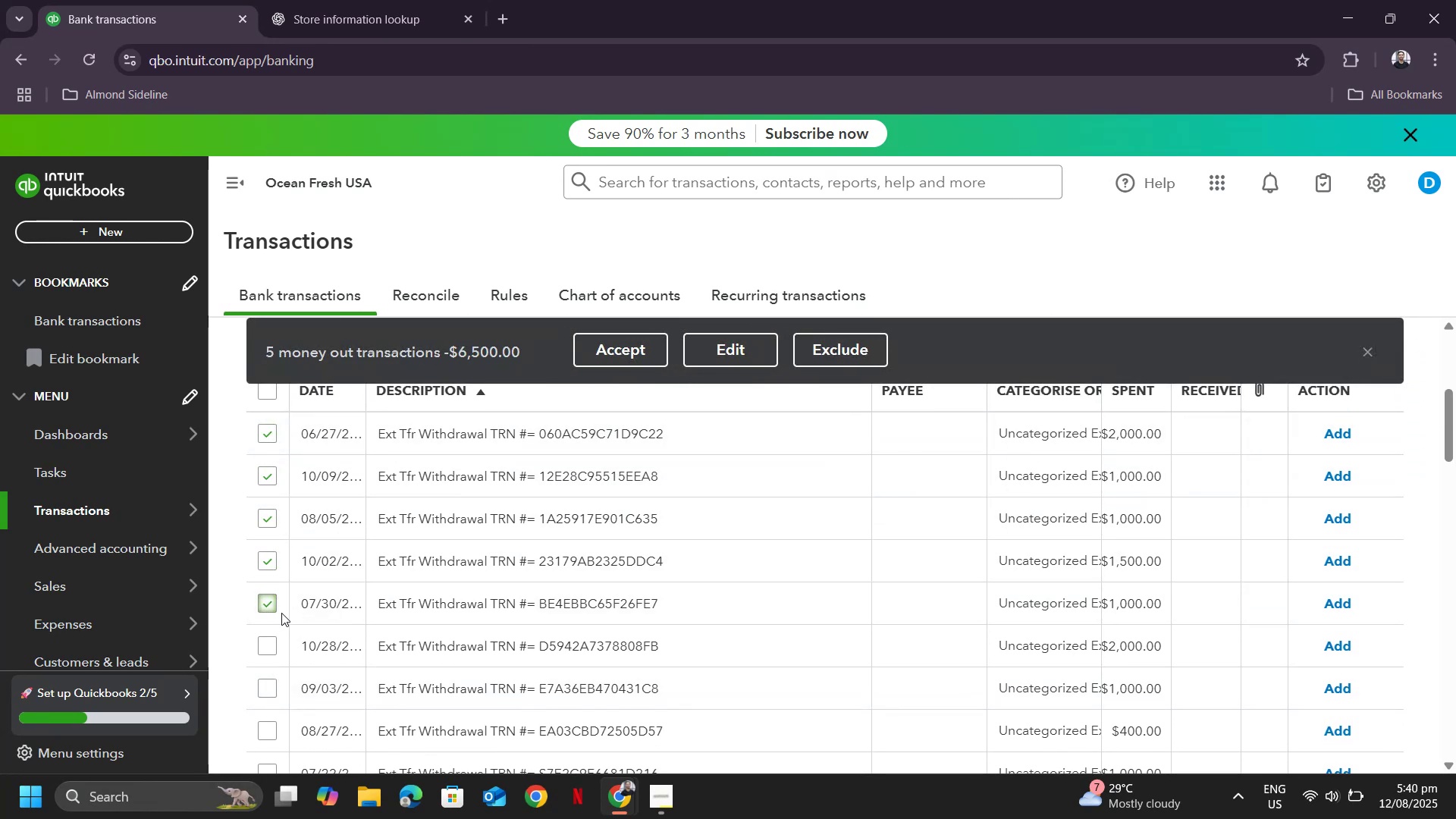 
scroll: coordinate [388, 579], scroll_direction: down, amount: 2.0
 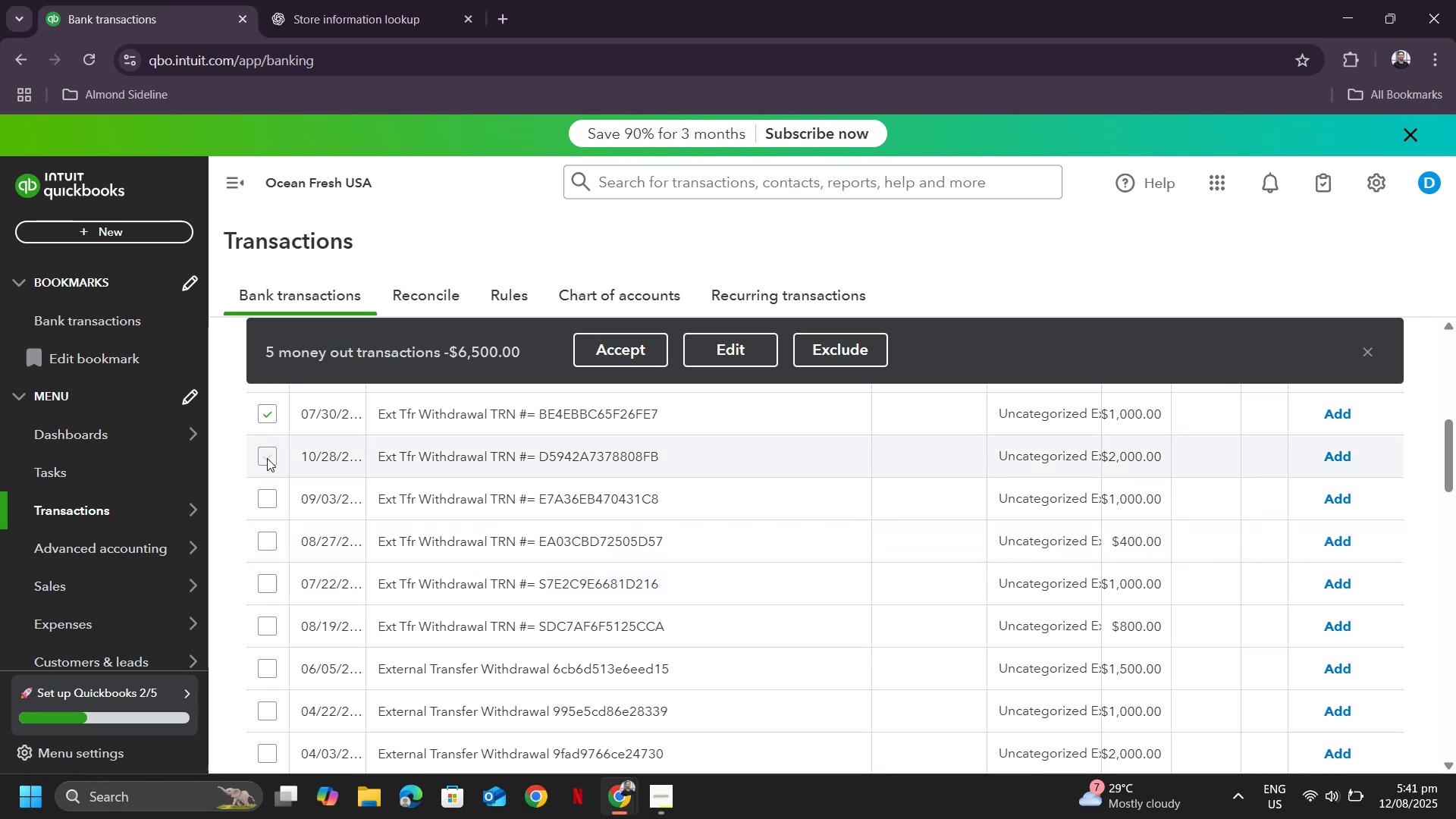 
double_click([270, 497])
 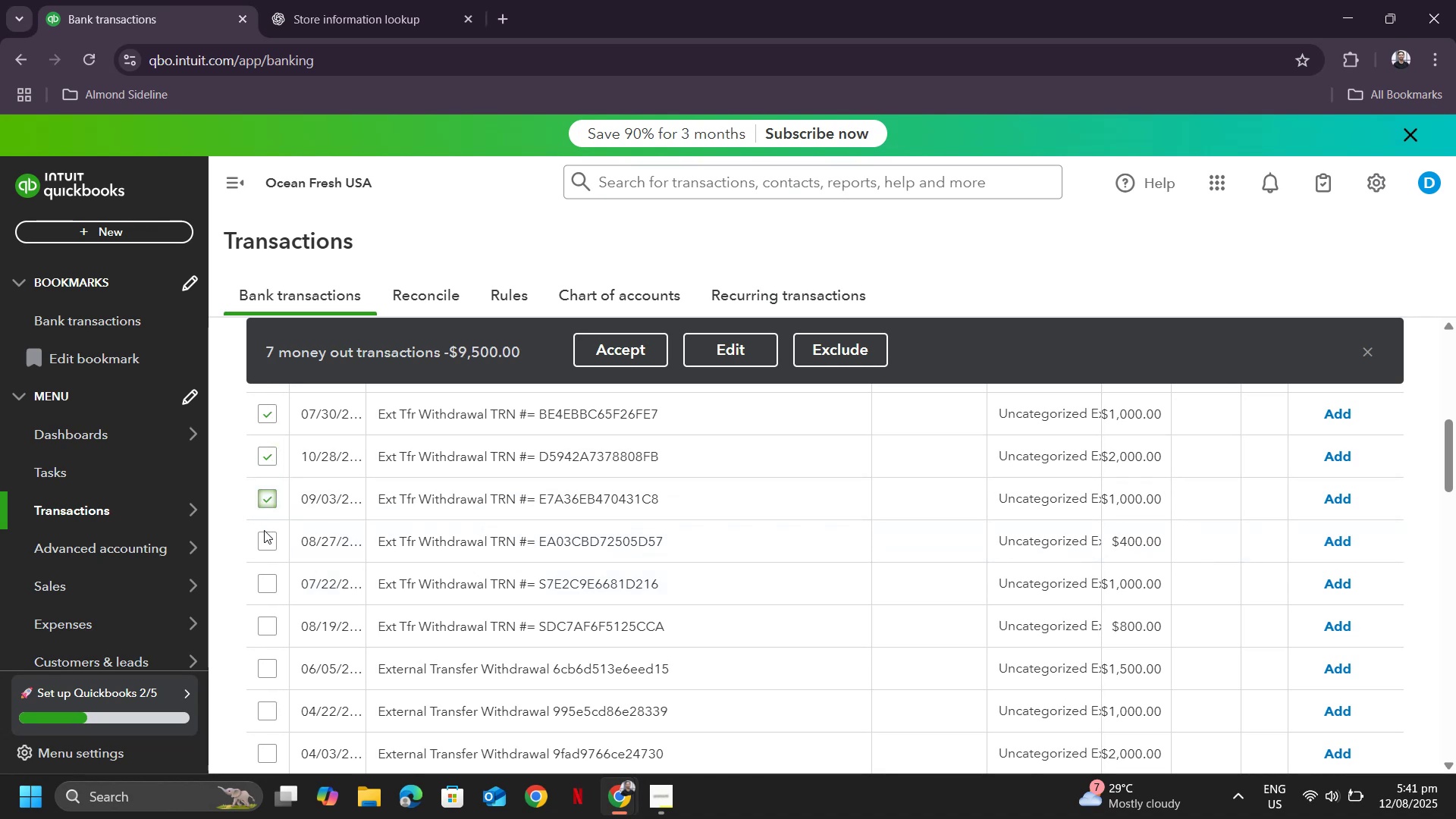 
left_click([268, 540])
 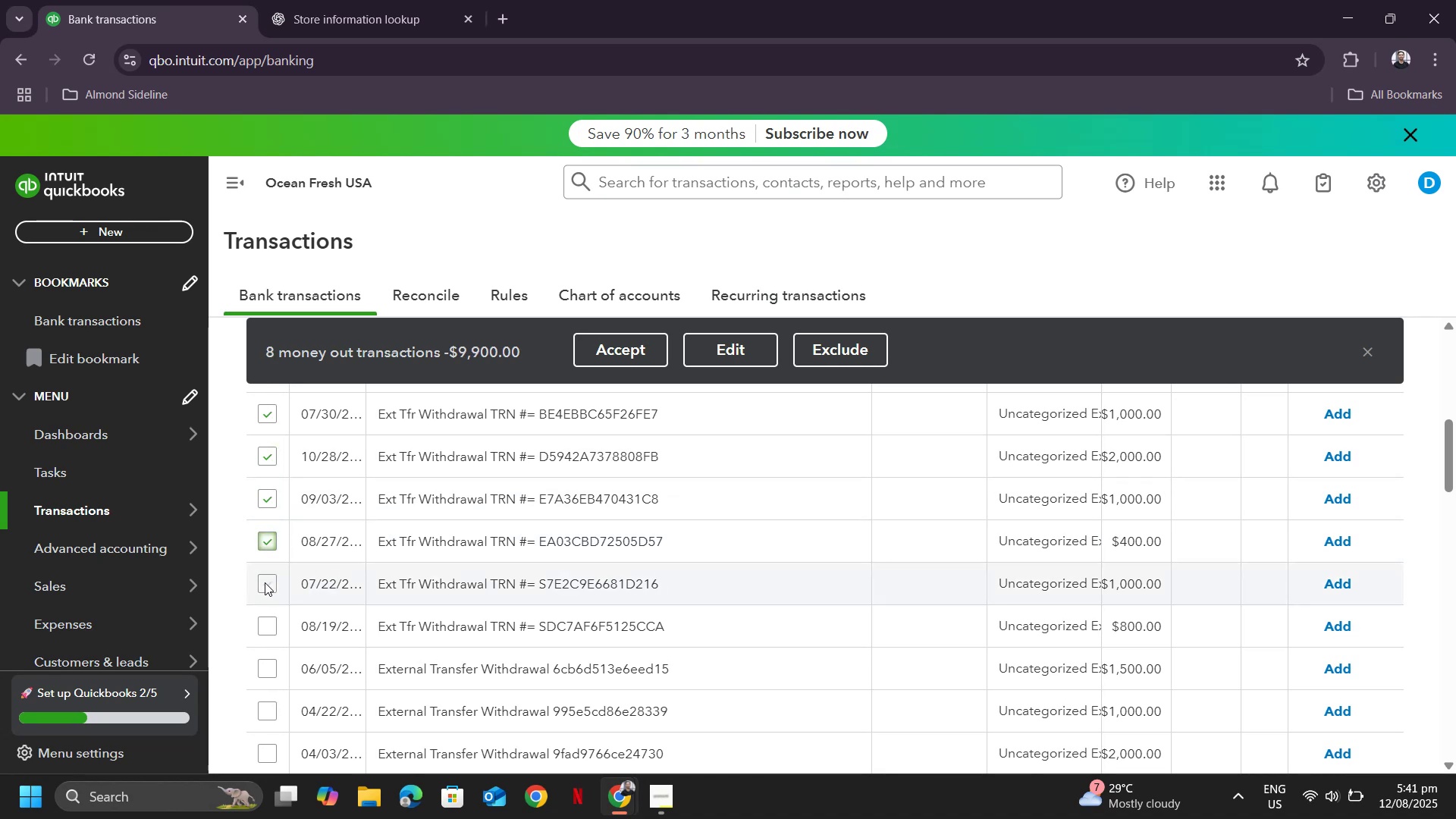 
left_click([268, 594])
 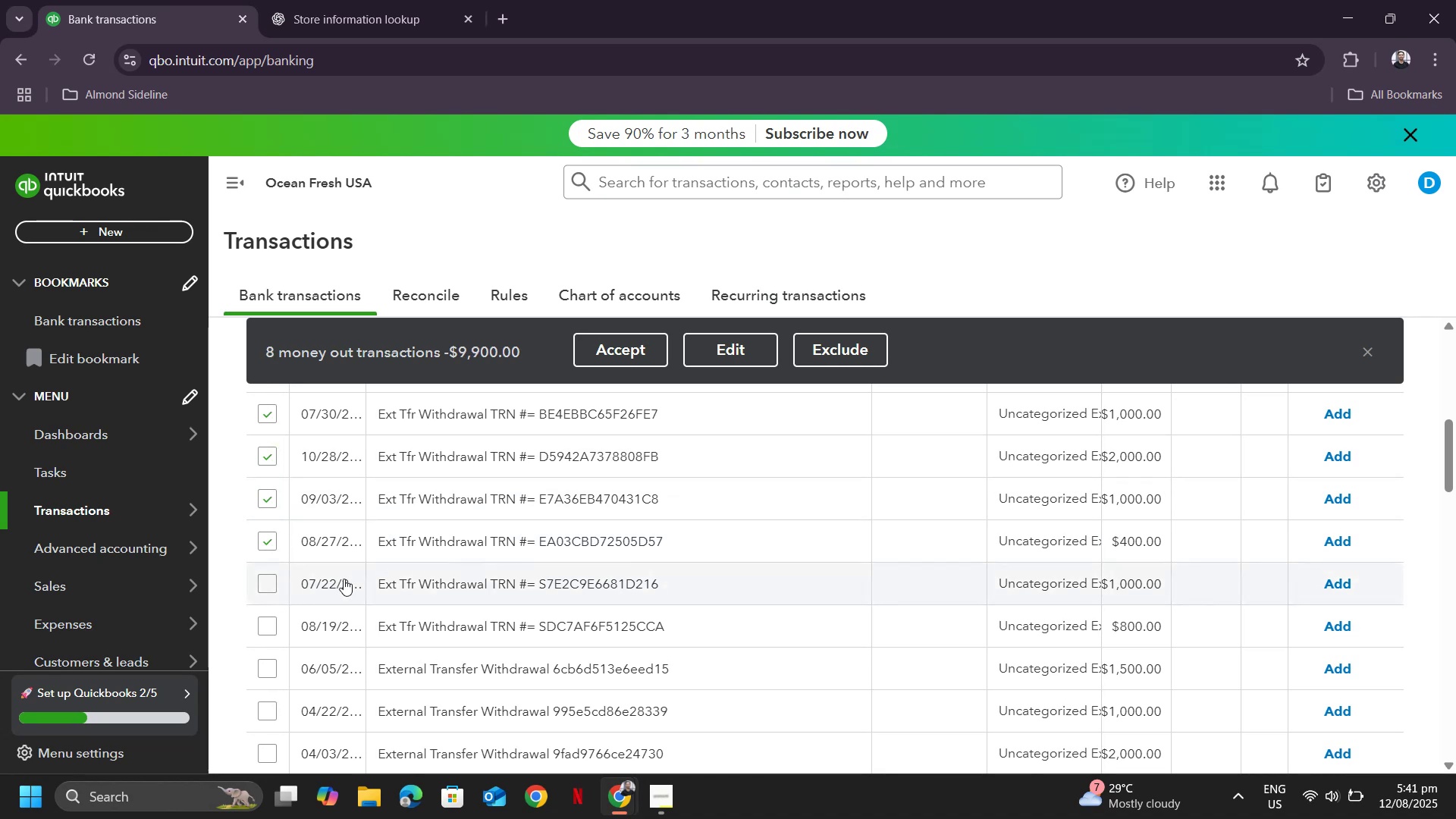 
scroll: coordinate [344, 579], scroll_direction: down, amount: 1.0
 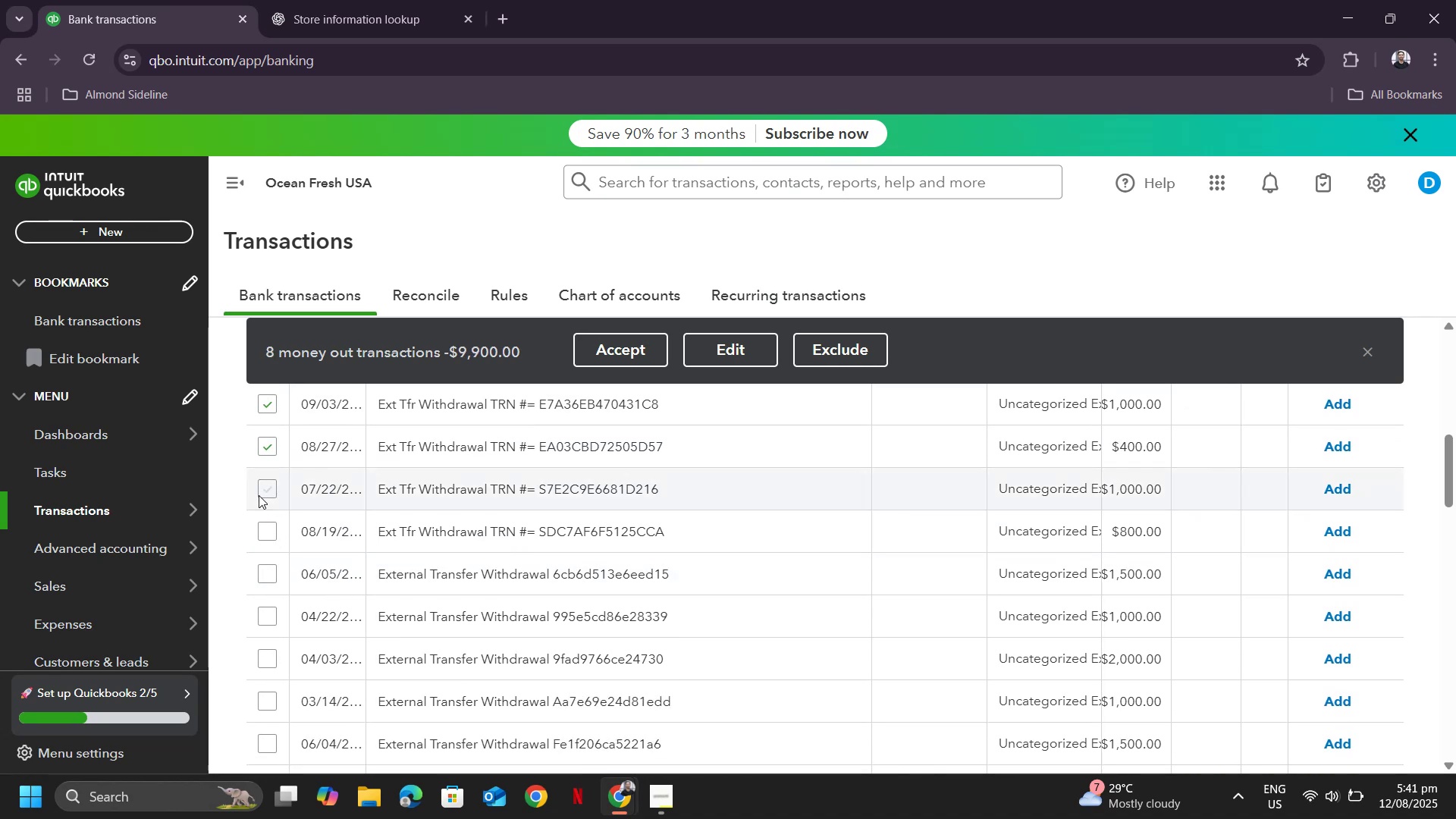 
left_click([265, 494])
 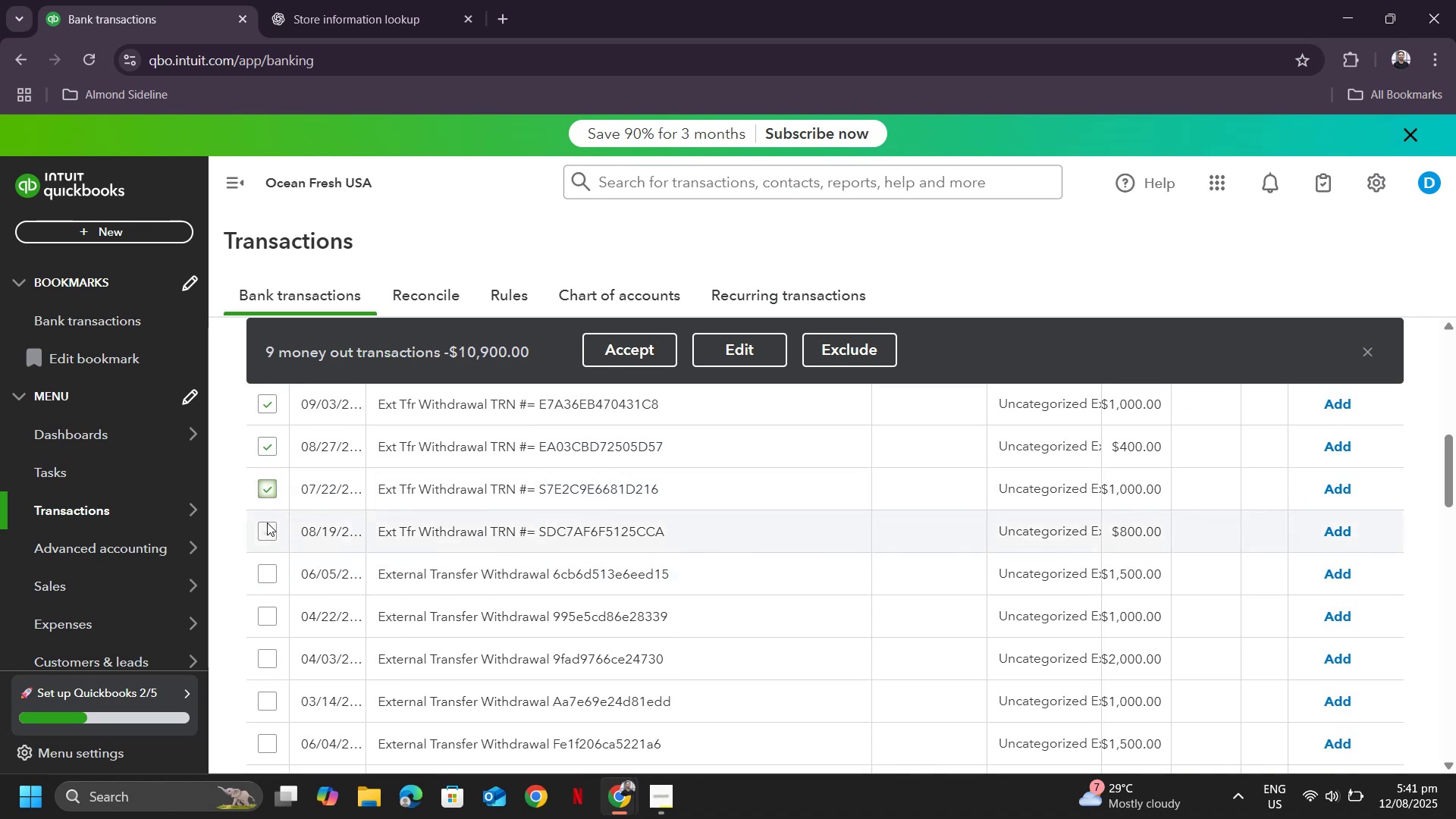 
left_click([265, 523])
 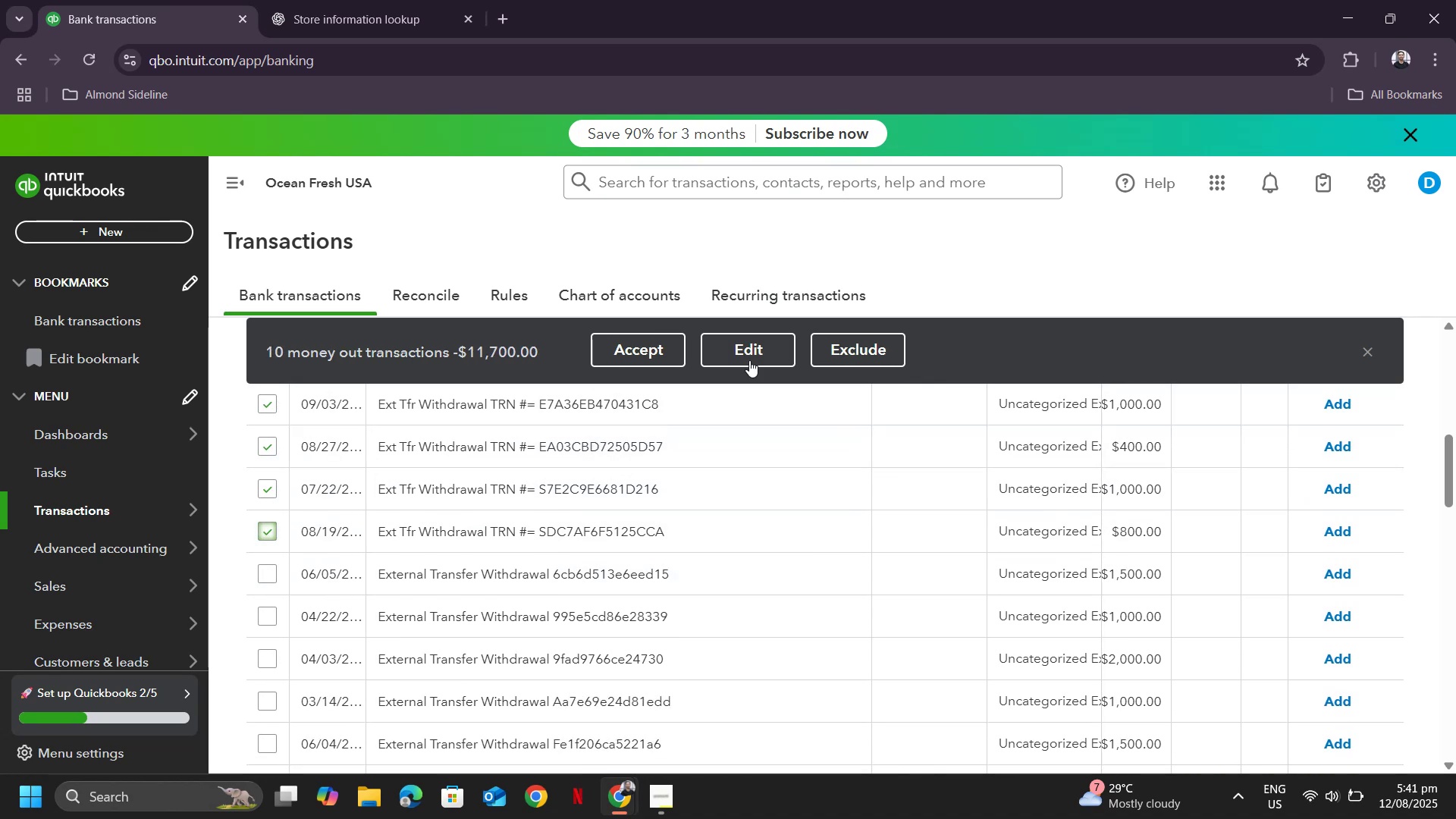 
left_click([753, 353])
 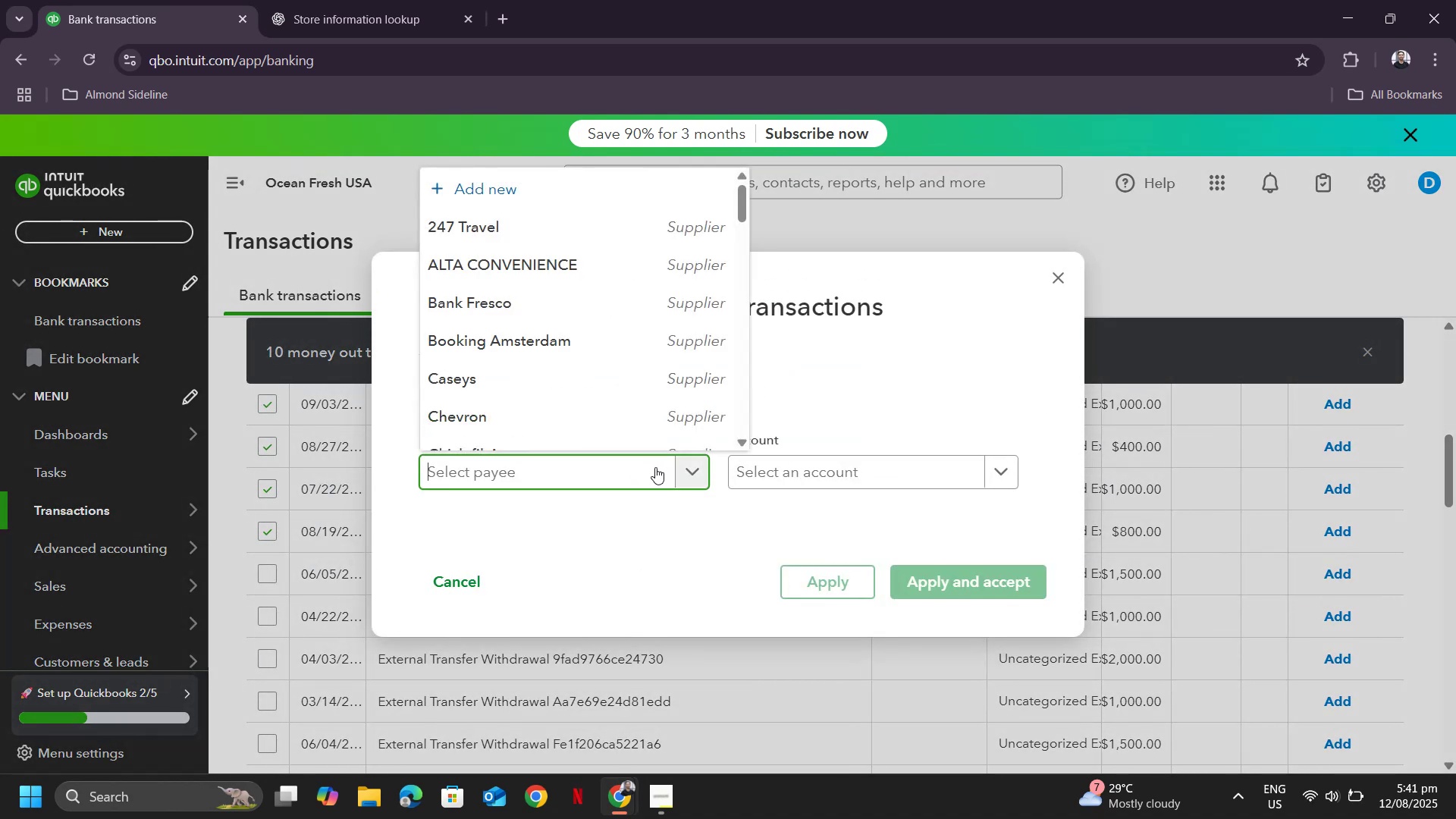 
scroll: coordinate [552, 365], scroll_direction: down, amount: 13.0
 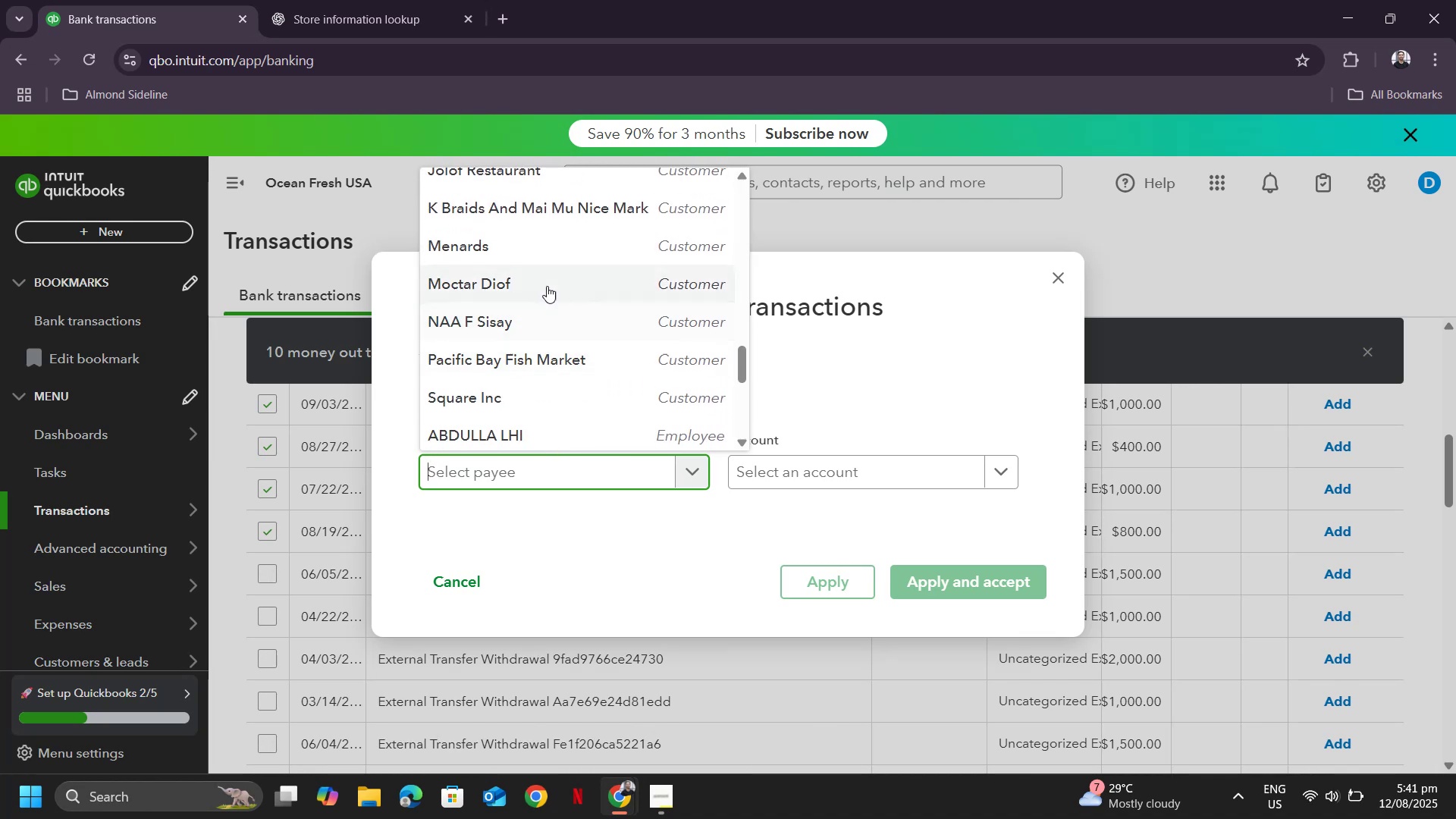 
scroll: coordinate [551, 299], scroll_direction: up, amount: 3.0
 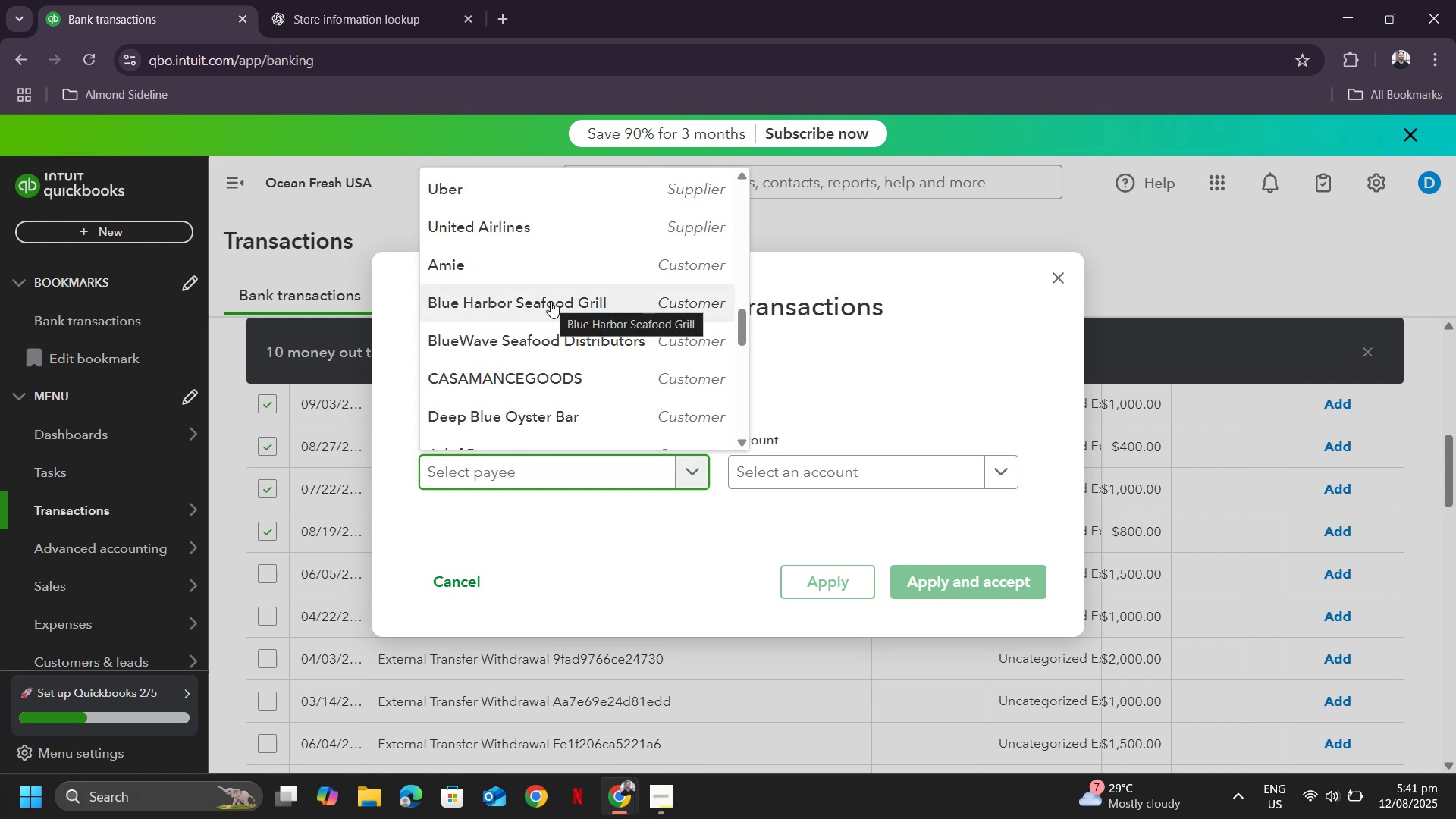 
scroll: coordinate [547, 308], scroll_direction: down, amount: 1.0
 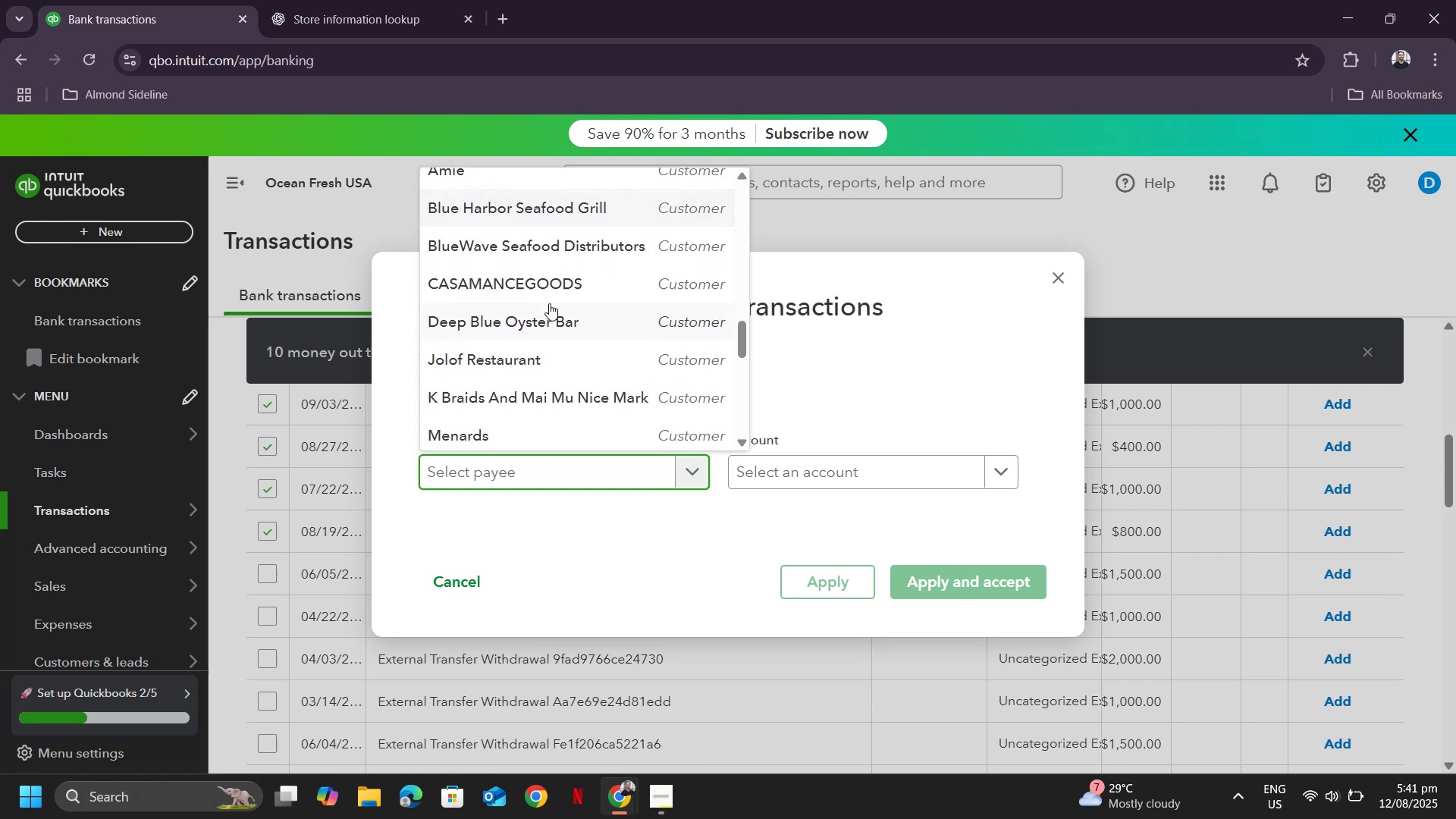 
key(Alt+Tab)
 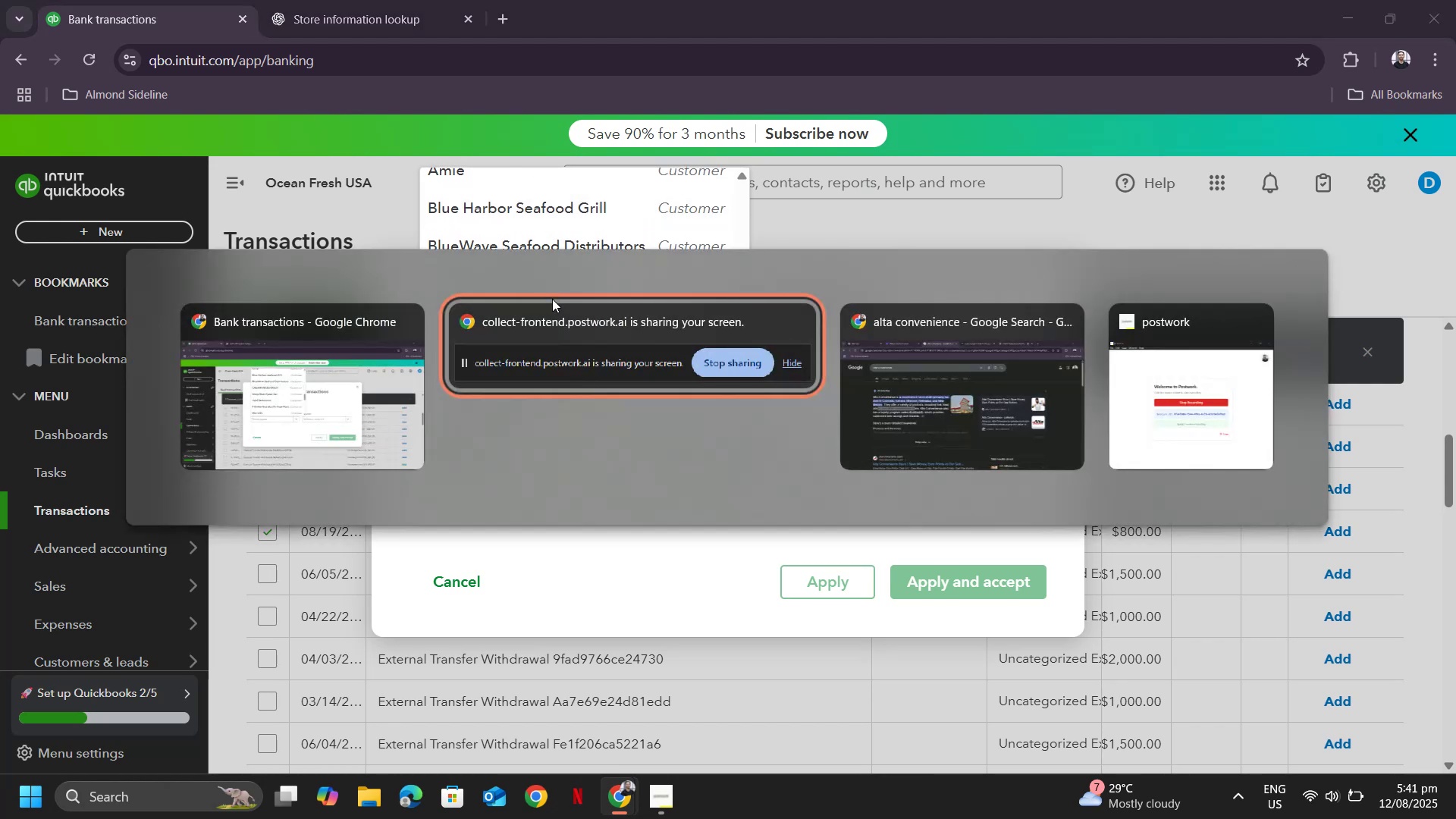 
key(Alt+Shift+ShiftLeft)
 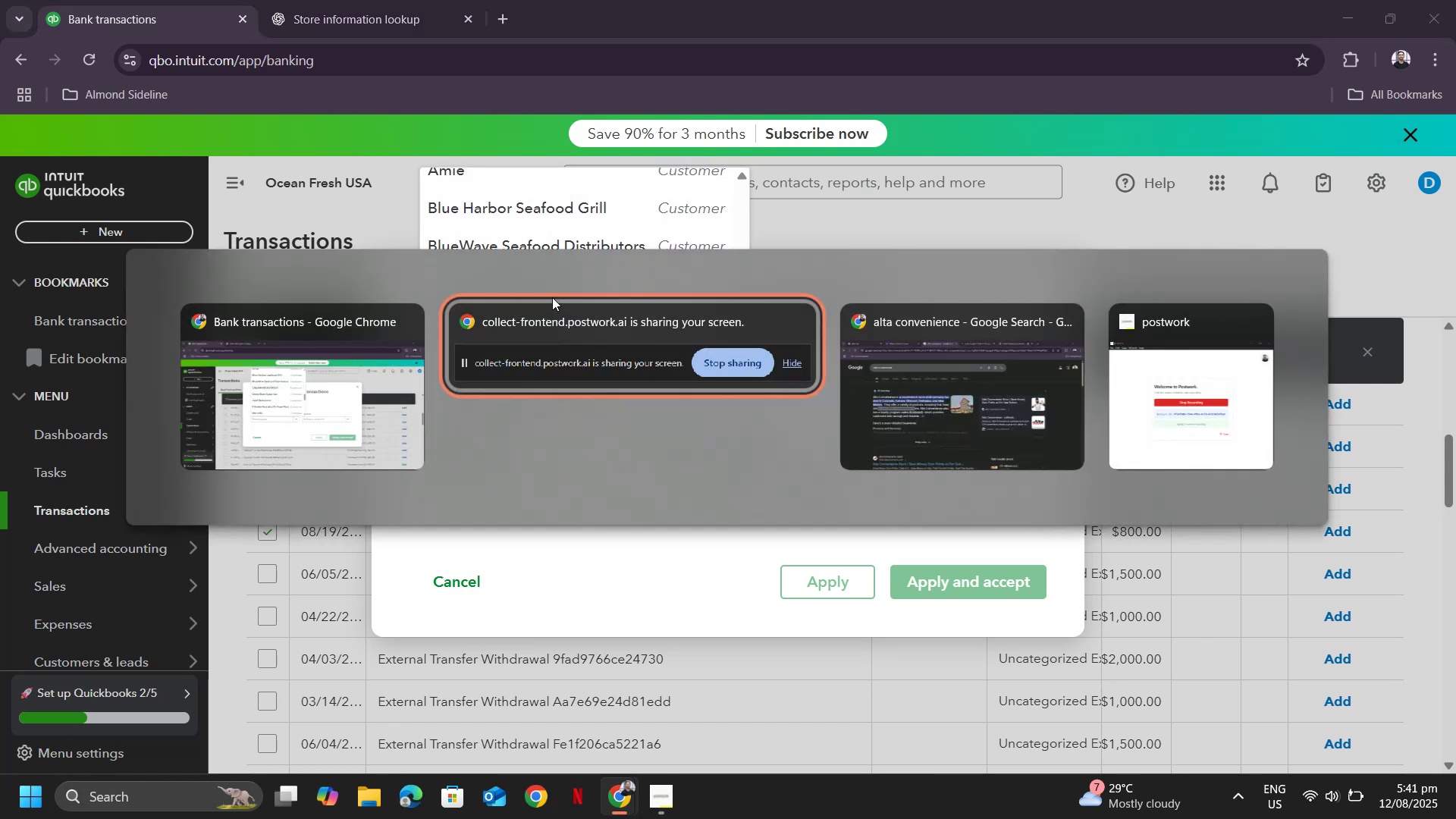 
key(Alt+Shift+Tab)
 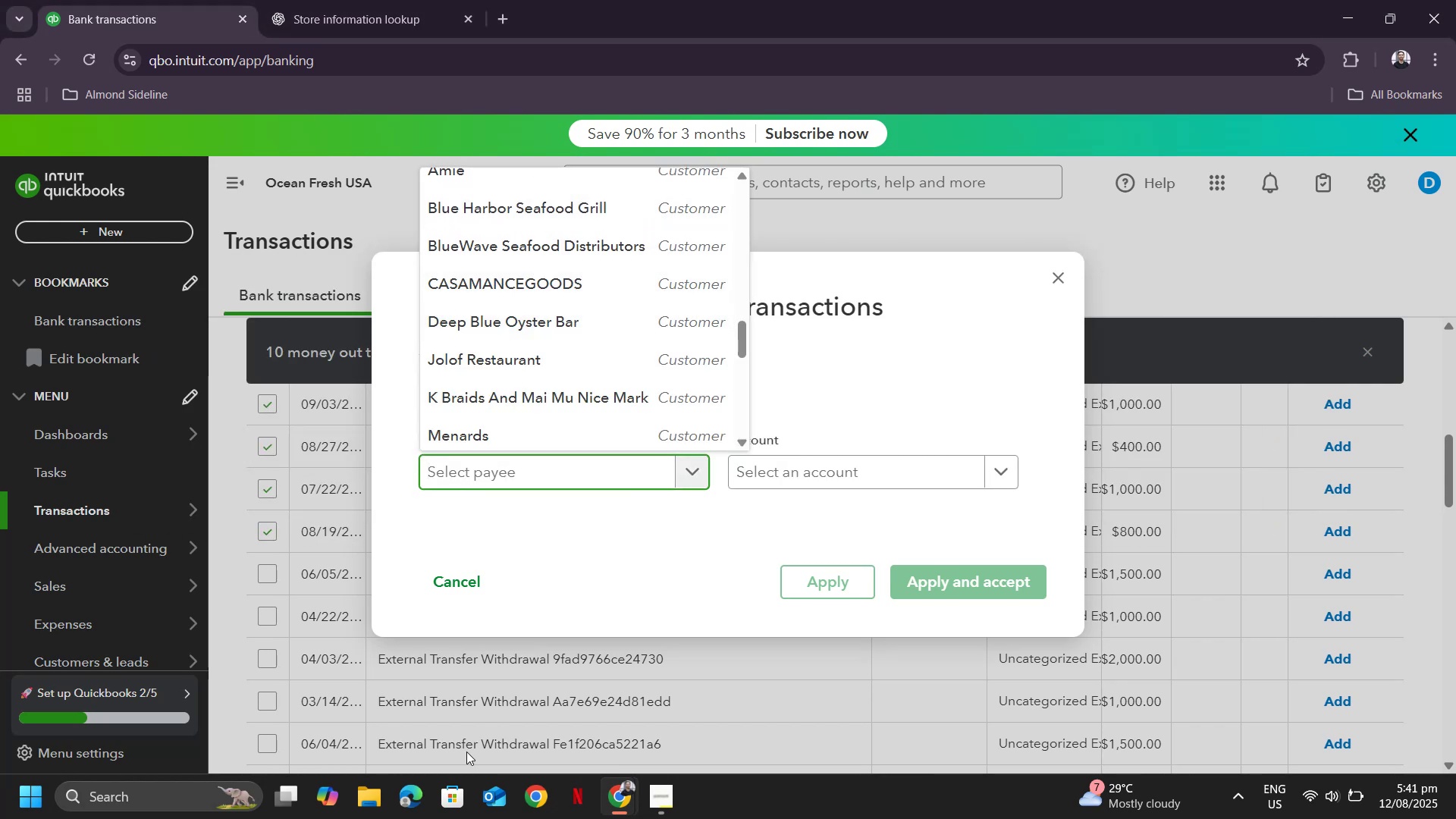 
key(Meta+MetaLeft)
 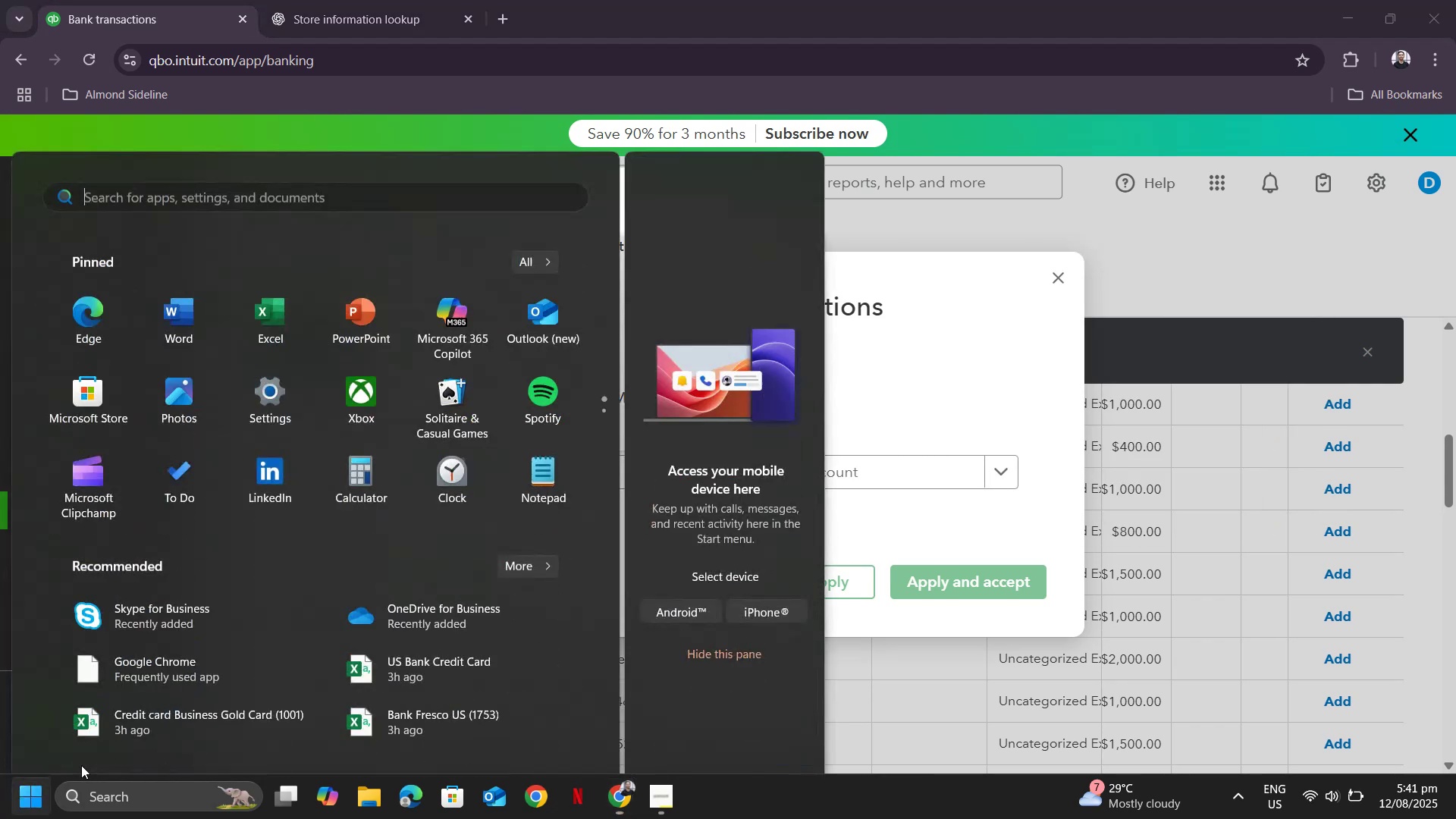 
type(exce)
 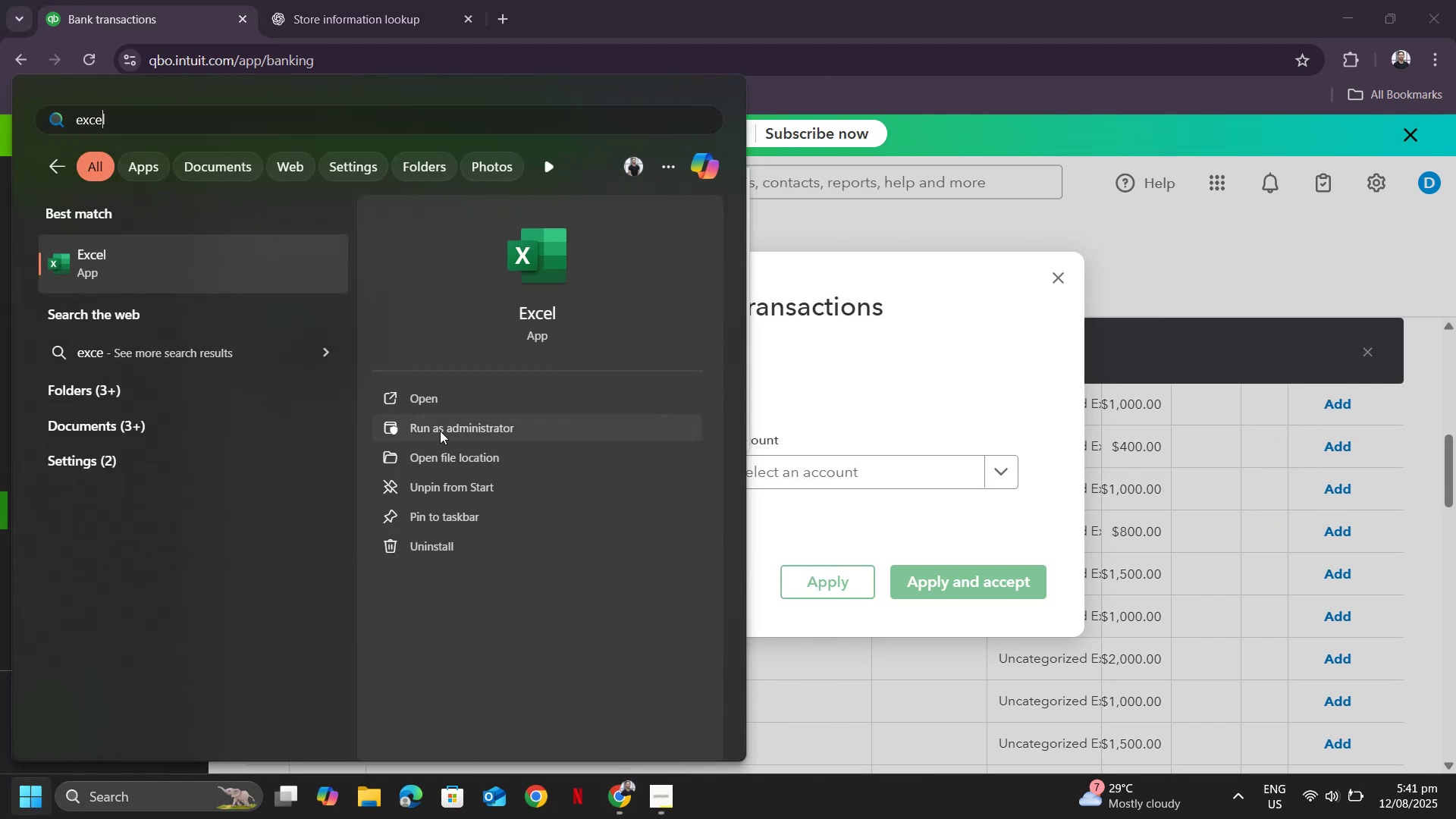 
left_click([410, 403])
 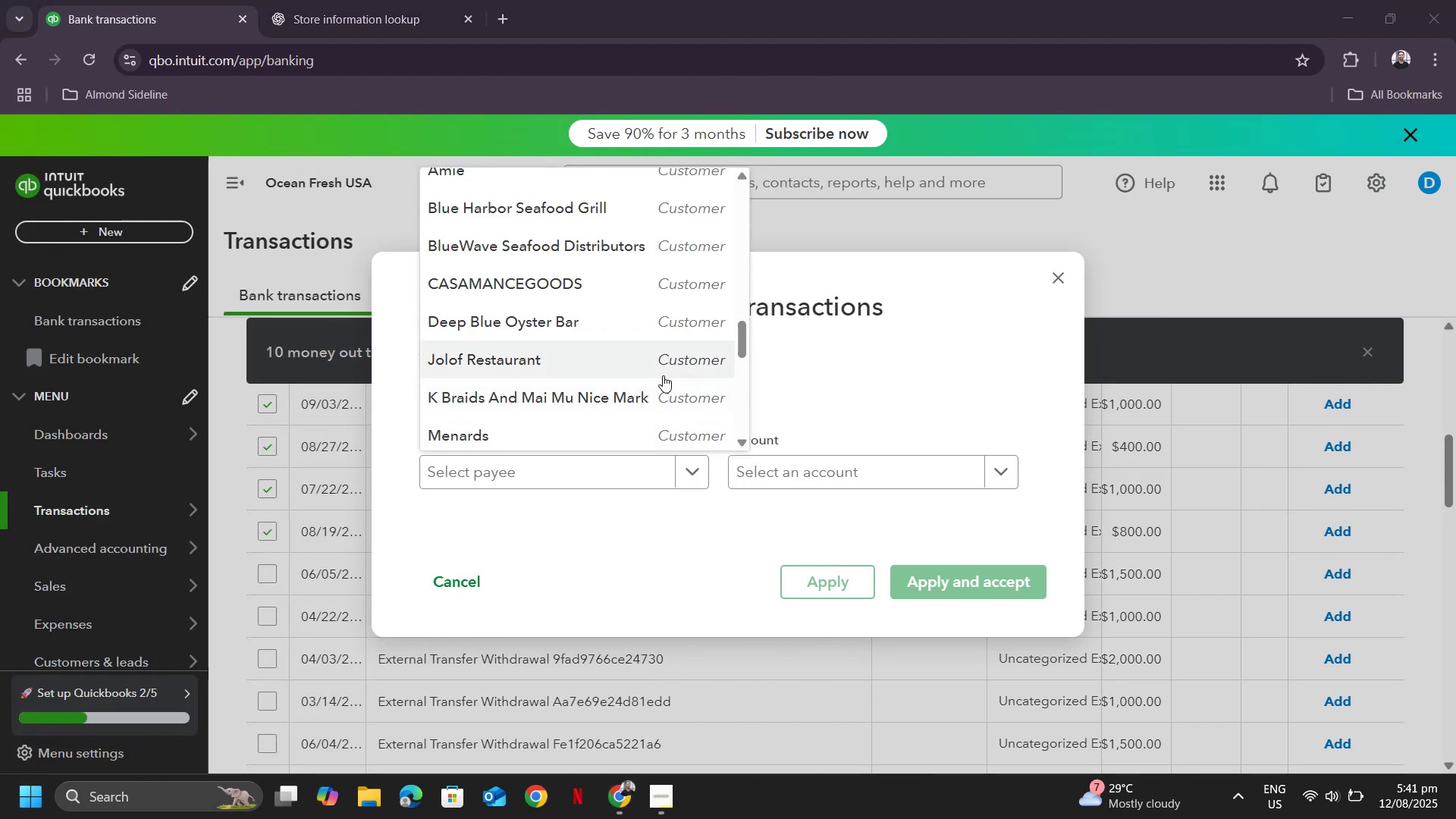 
scroll: coordinate [670, 362], scroll_direction: down, amount: 1.0
 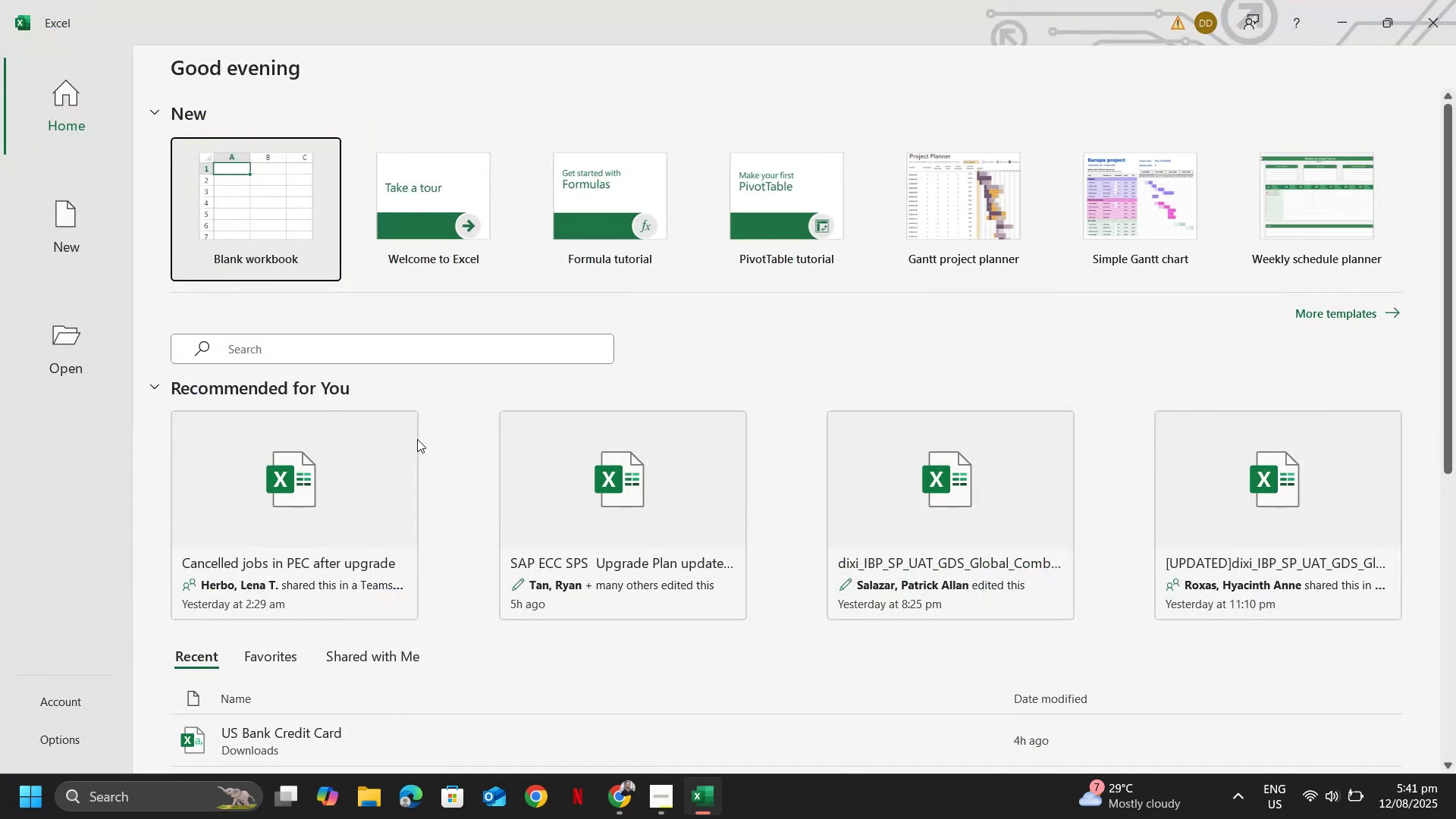 
left_click([297, 226])
 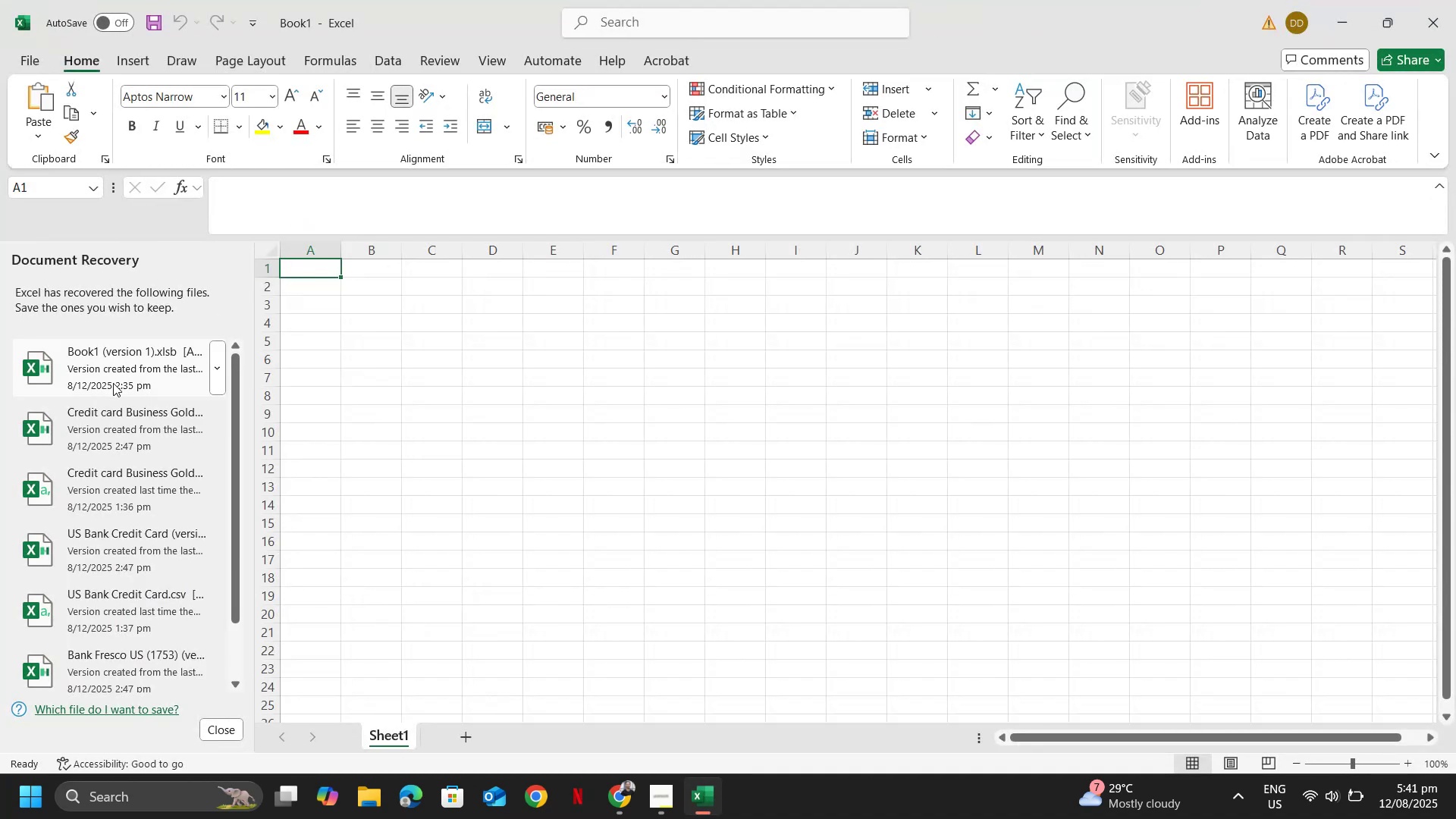 
left_click([109, 381])
 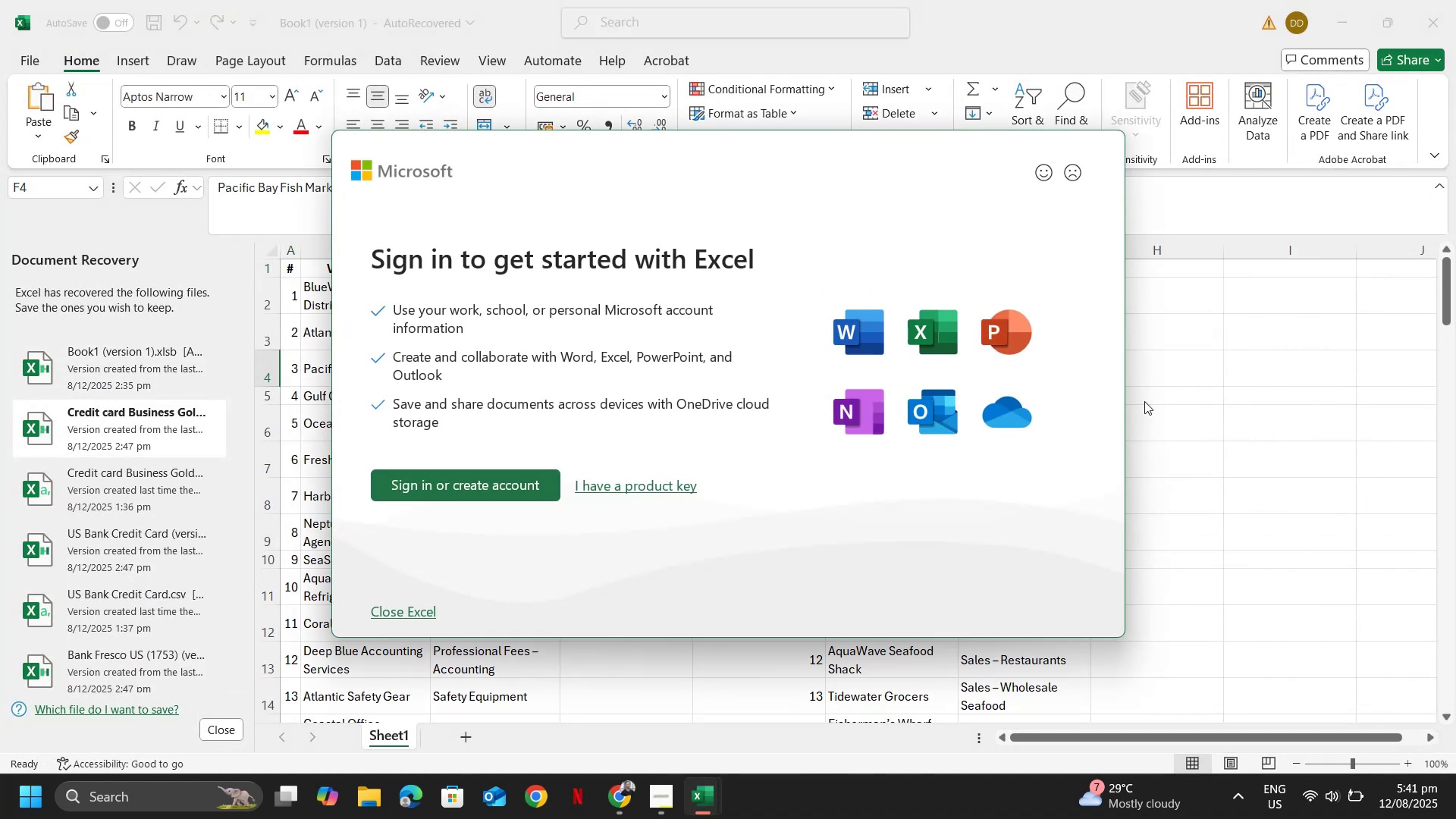 
left_click([1227, 395])
 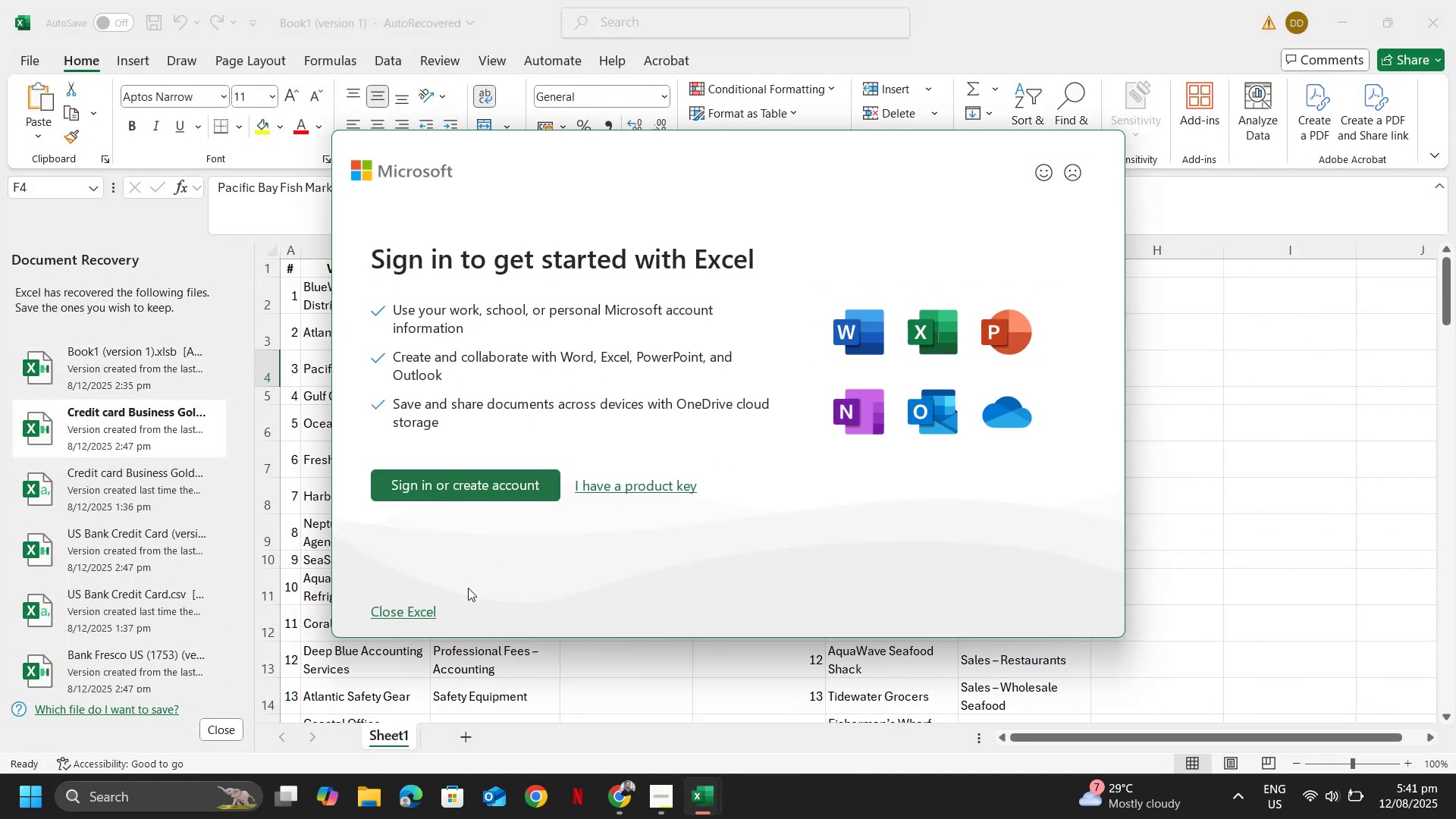 
left_click([424, 617])
 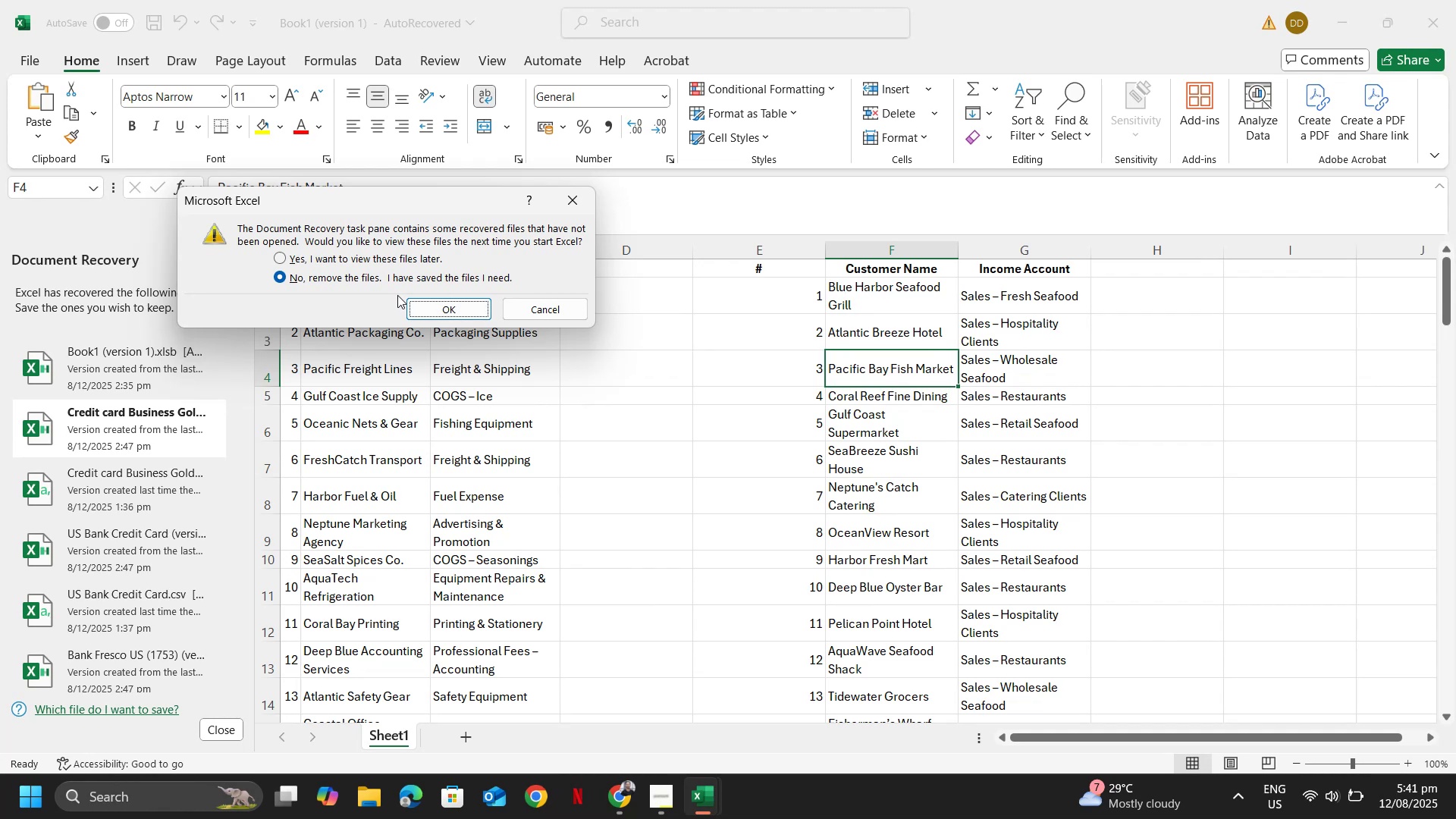 
left_click([532, 310])
 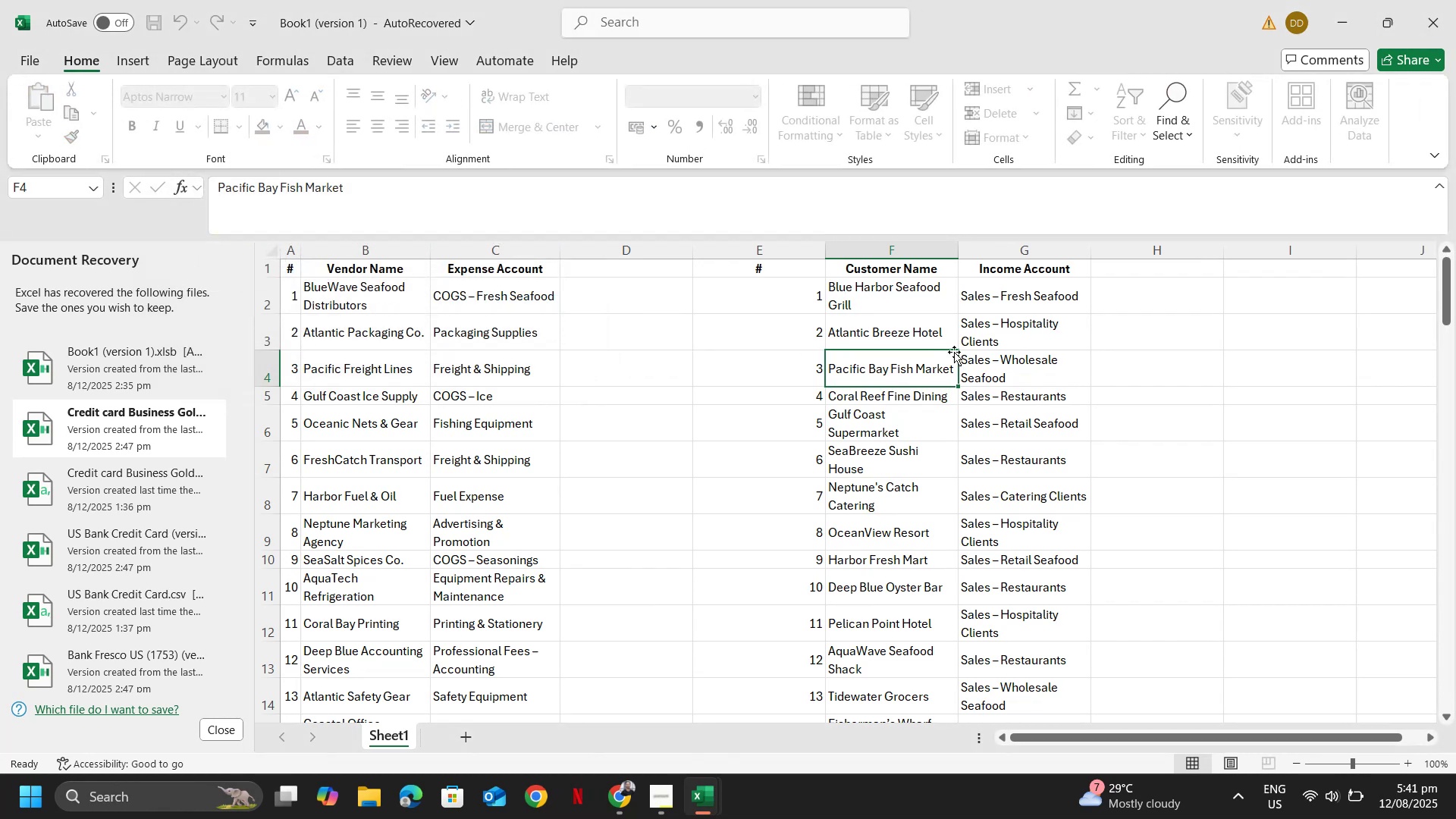 
left_click([921, 308])
 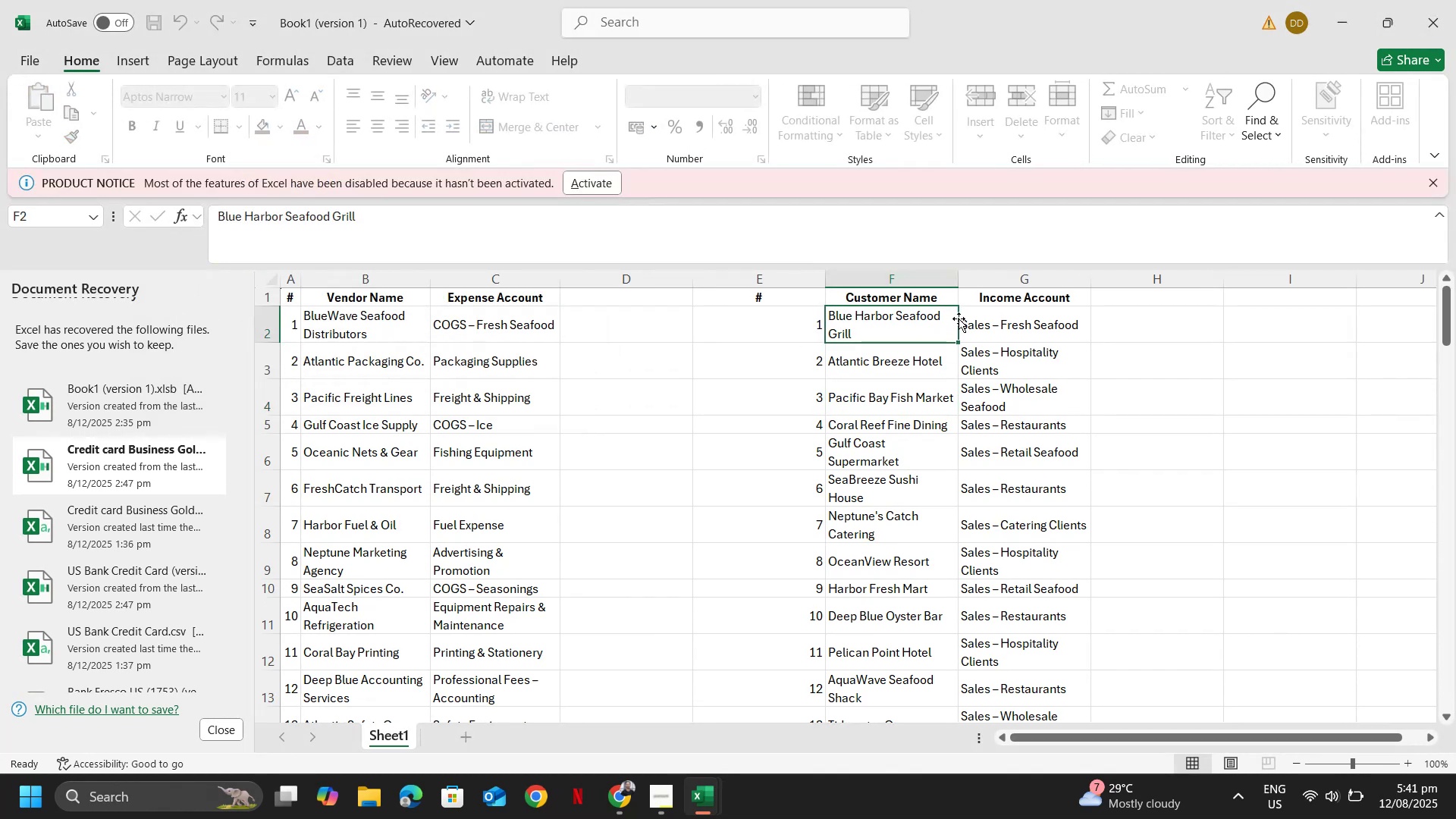 
scroll: coordinate [903, 504], scroll_direction: down, amount: 5.0
 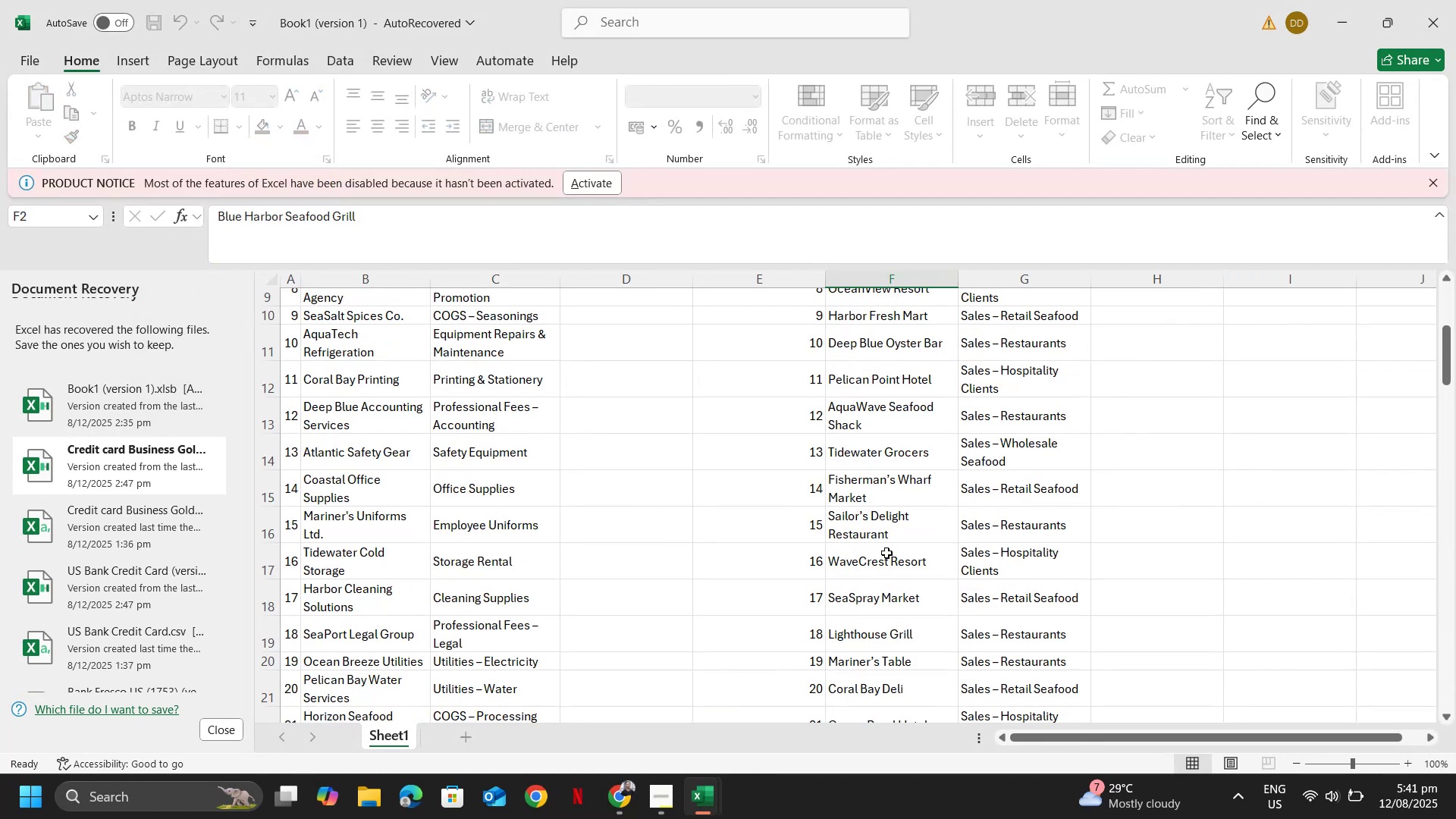 
left_click([886, 520])
 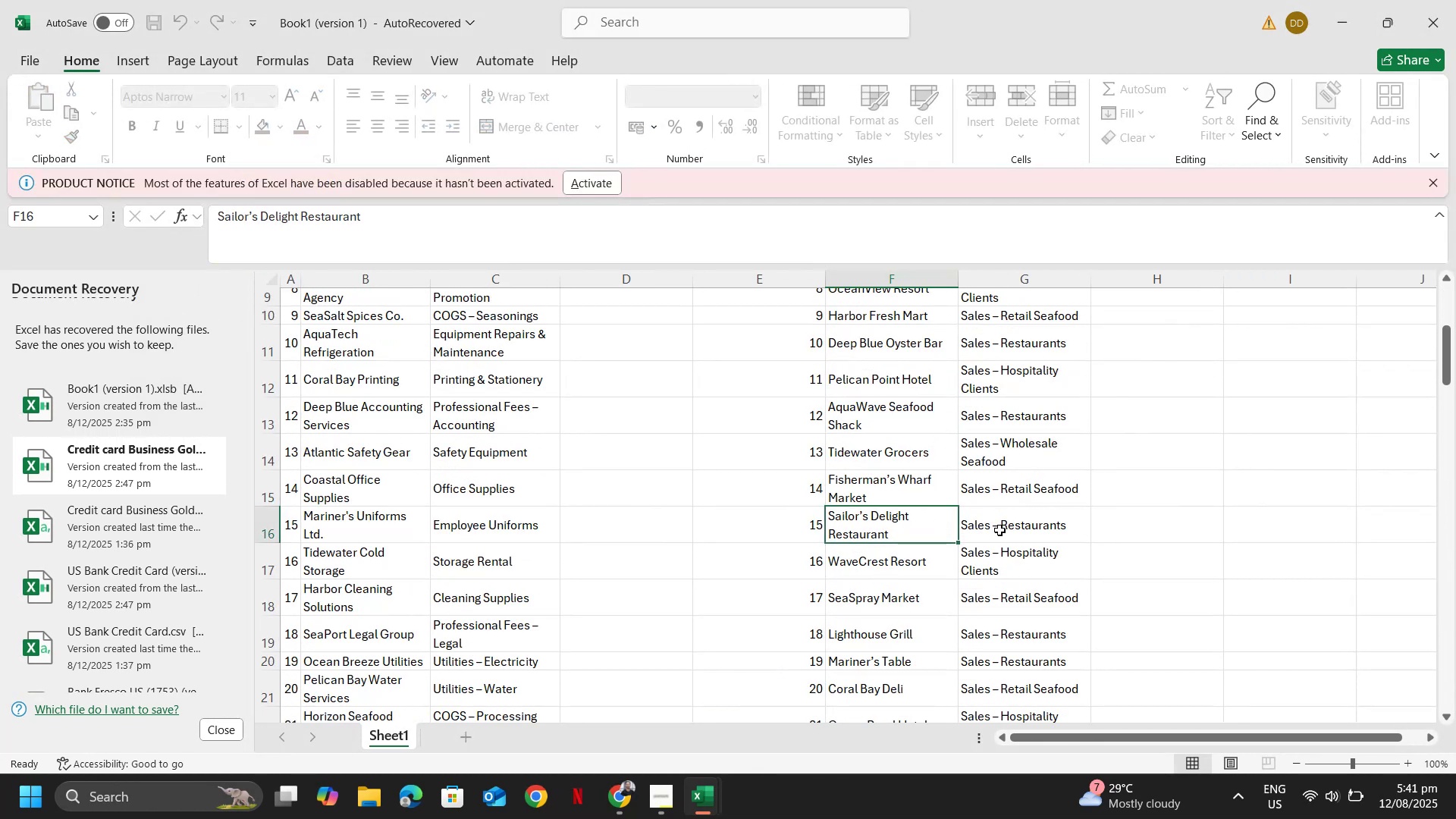 
key(Control+C)
 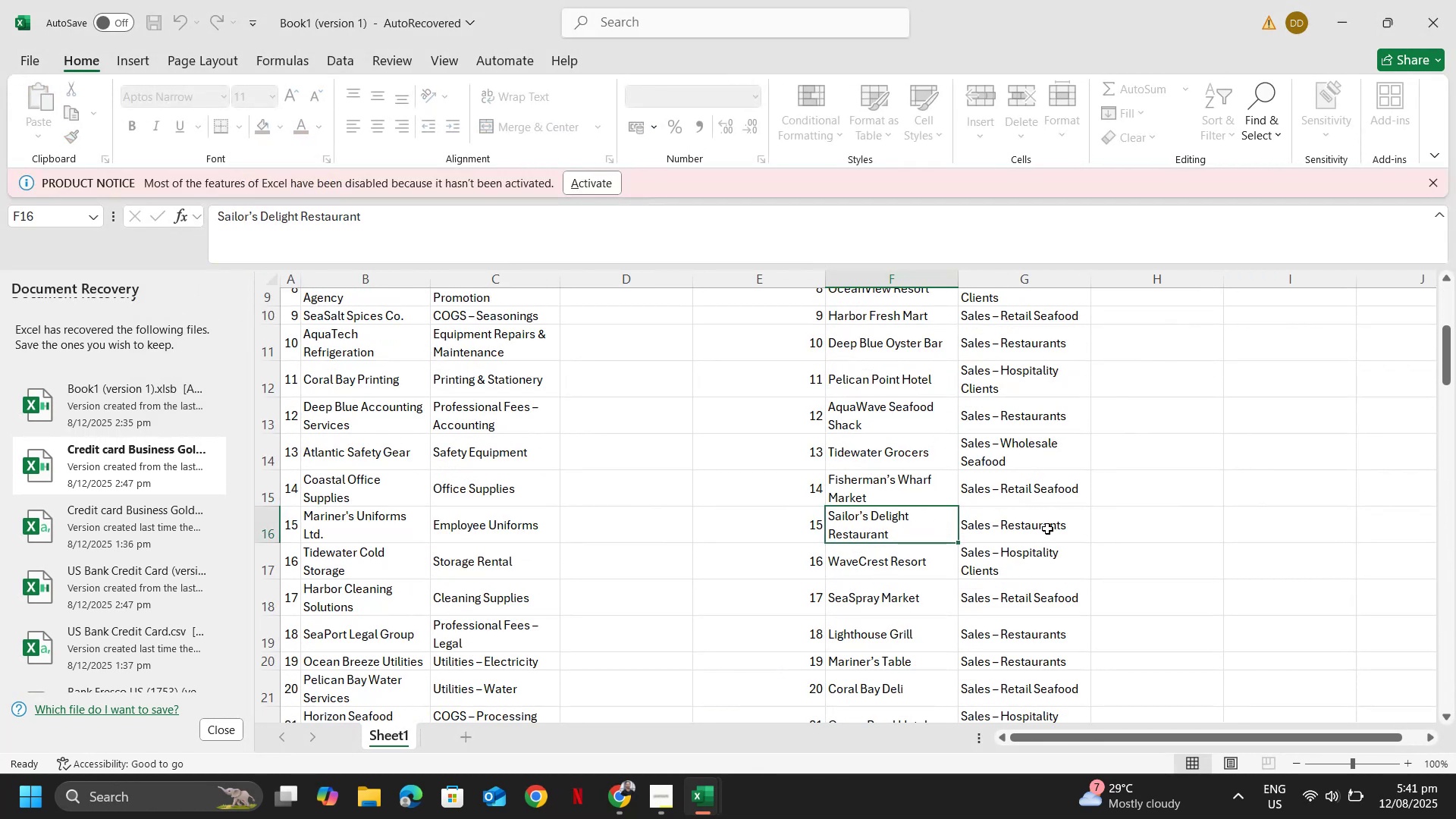 
hold_key(key=AltLeft, duration=0.66)
 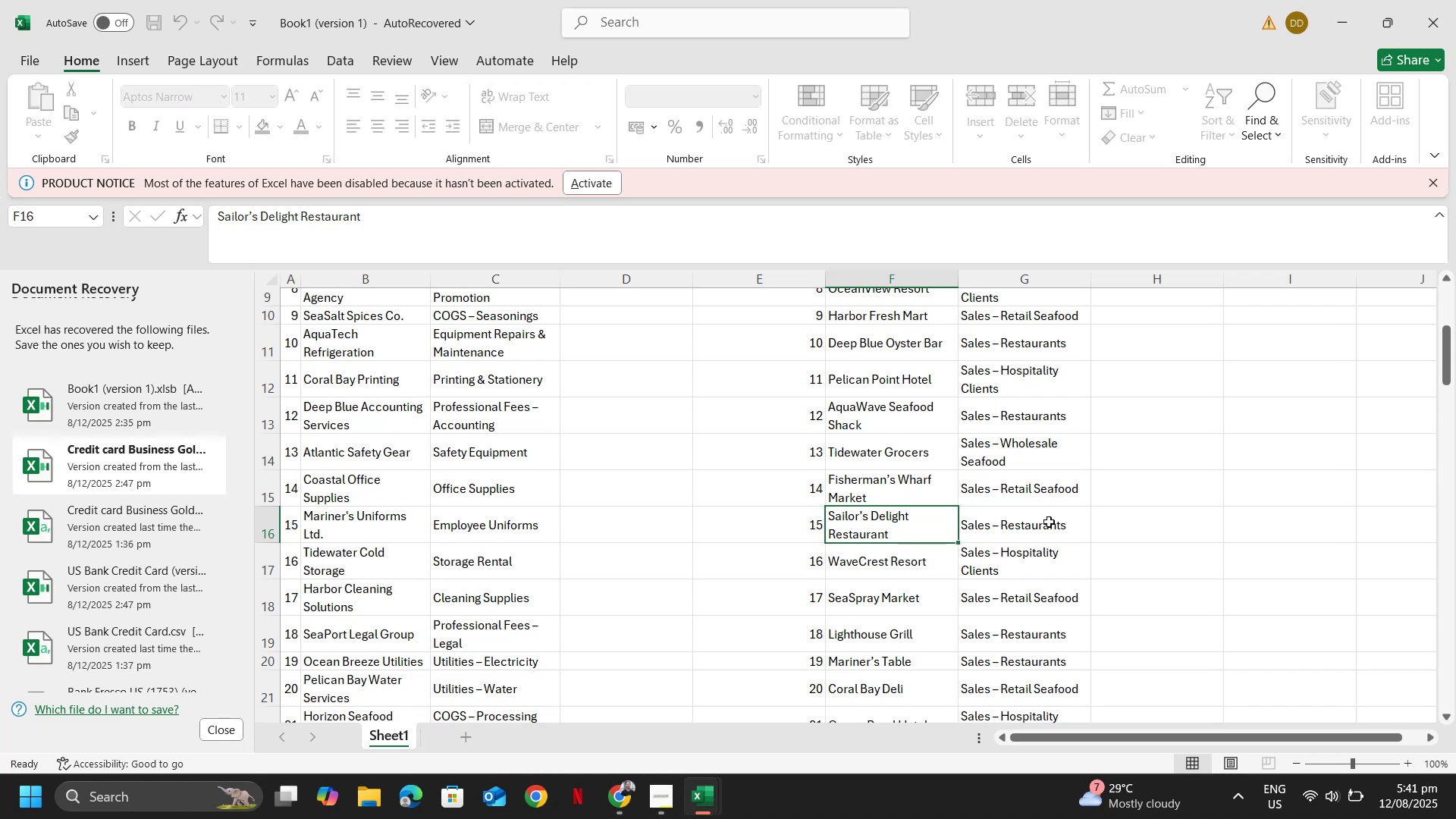 
key(Alt+AltLeft)
 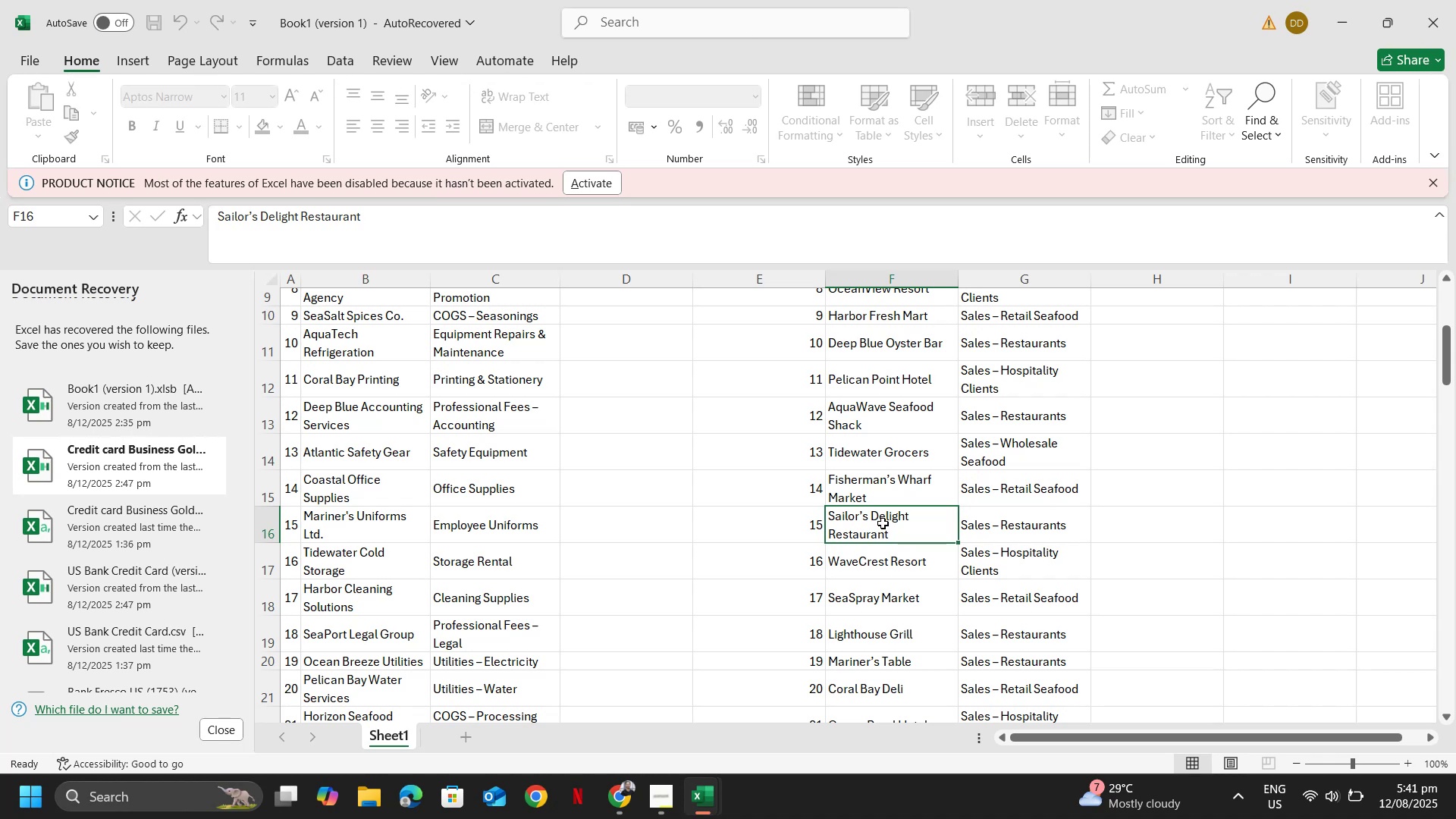 
left_click([883, 523])
 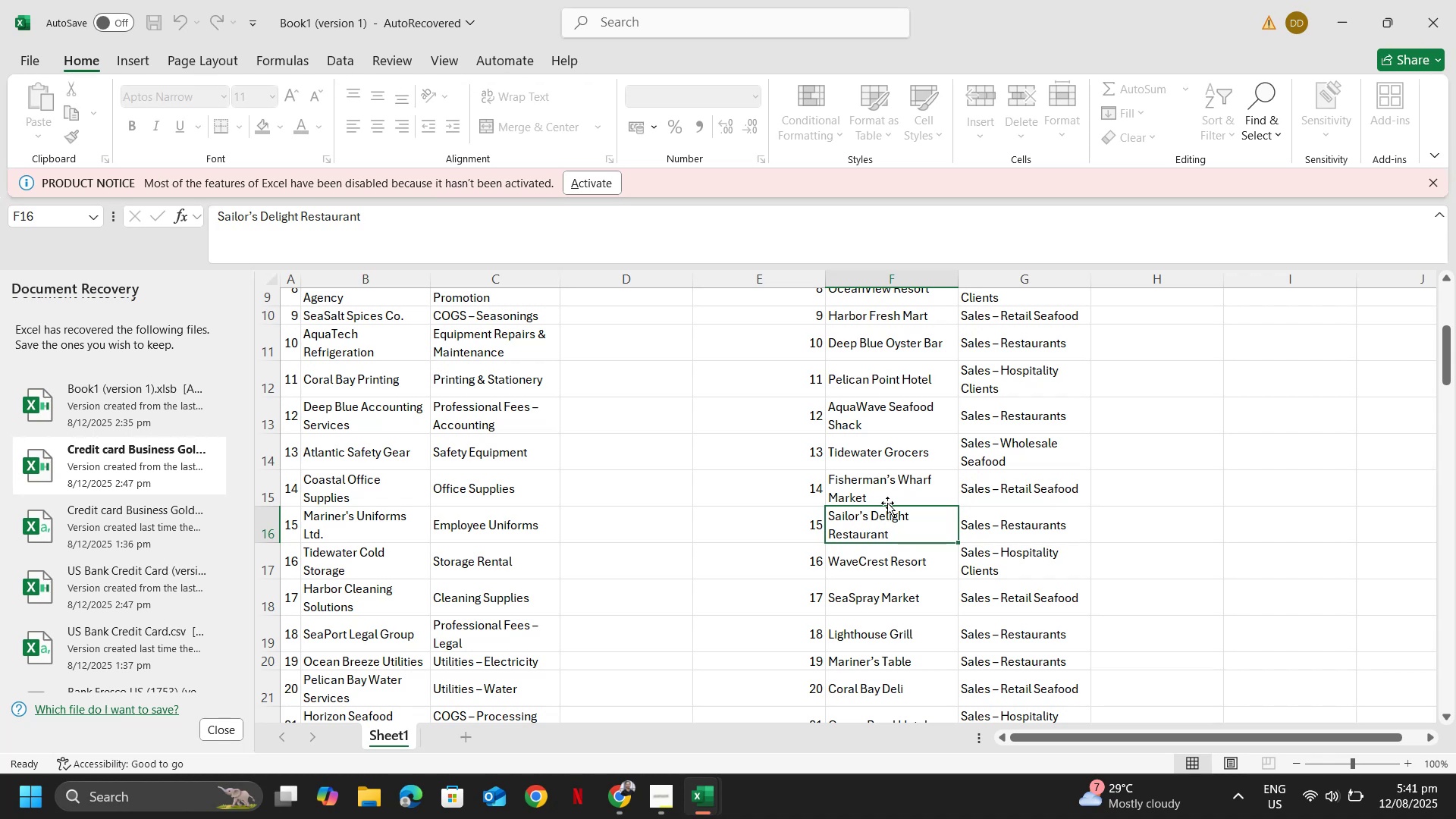 
key(Control+ControlLeft)
 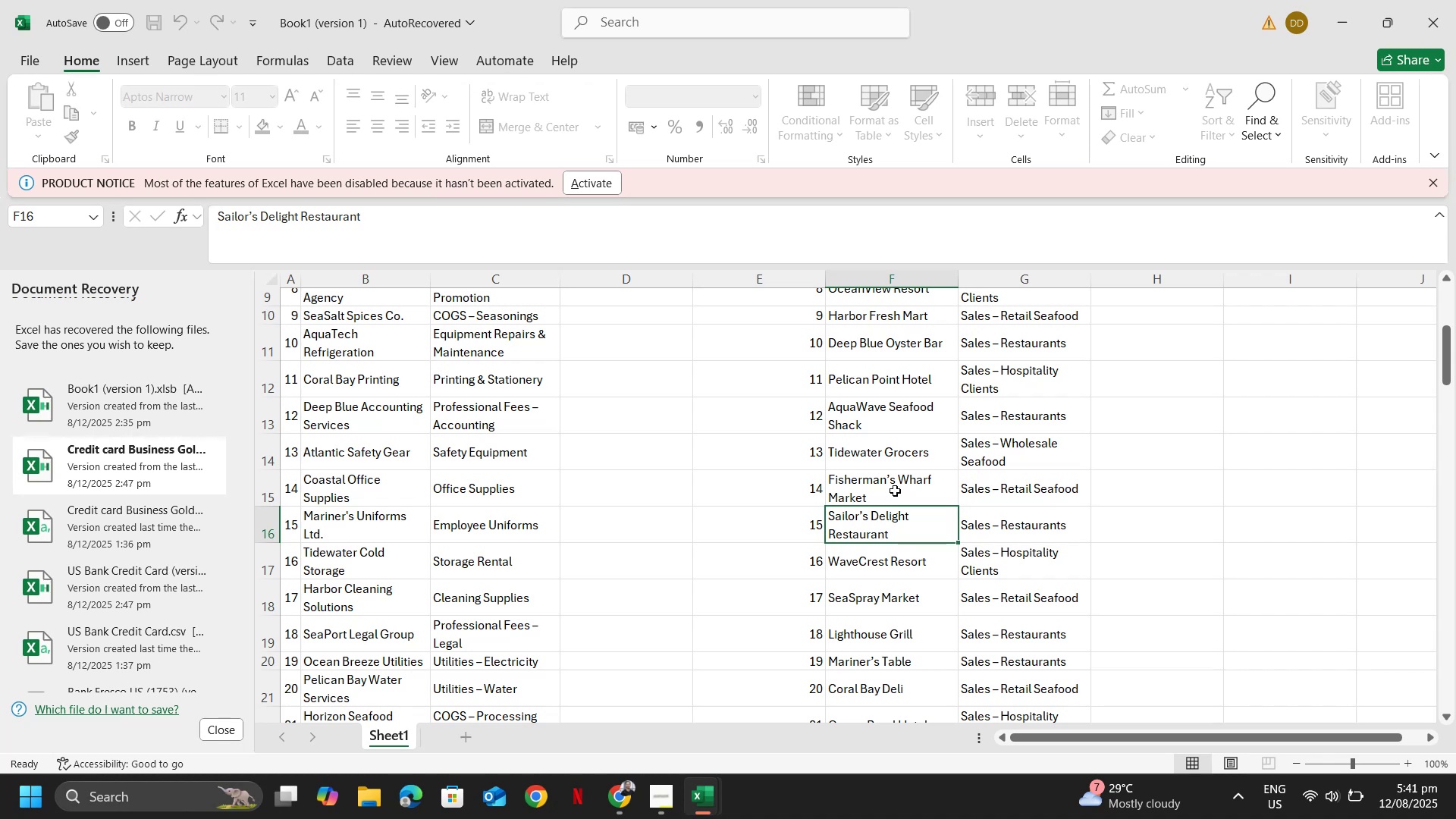 
key(Control+C)
 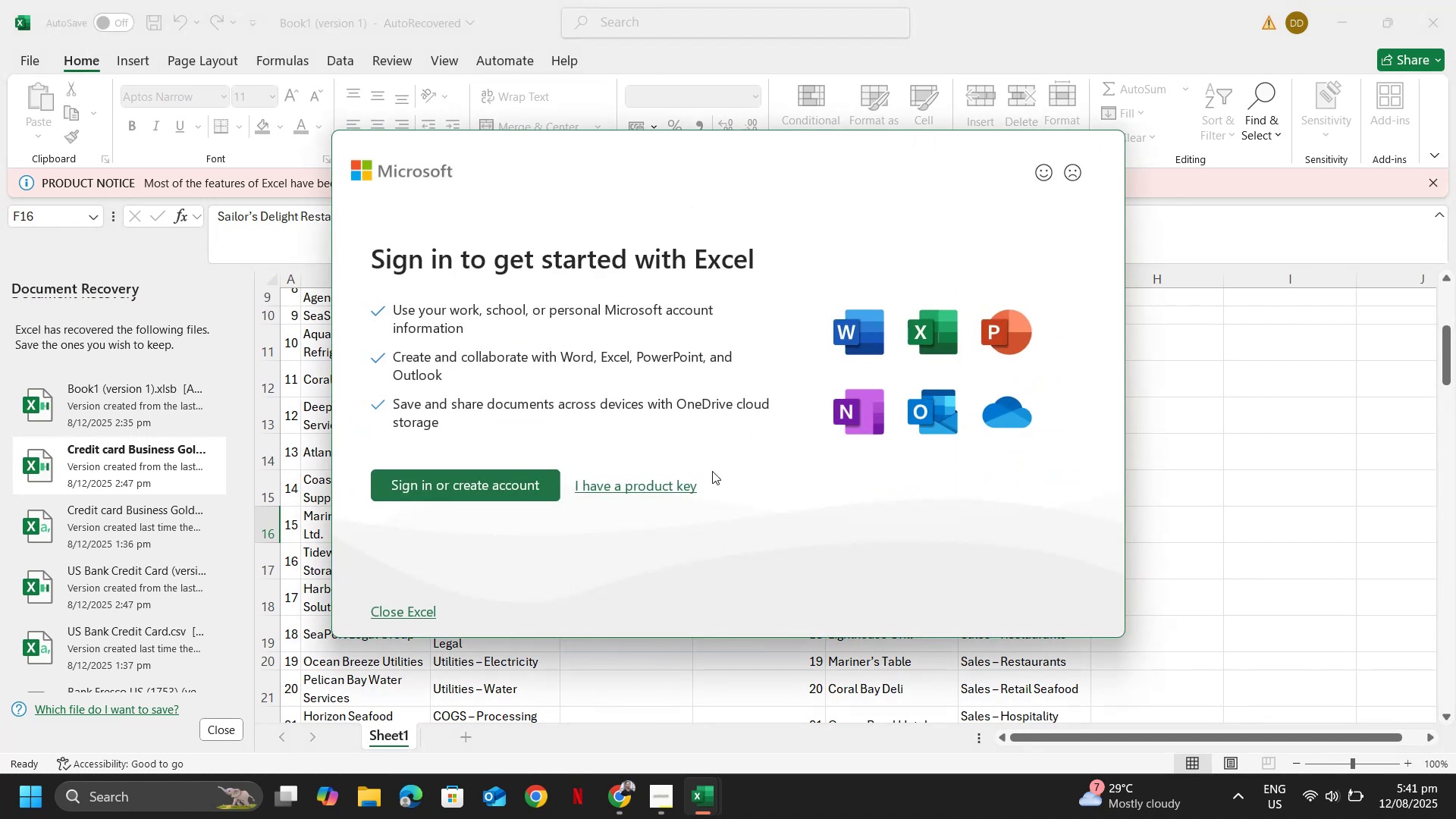 
left_click([494, 483])
 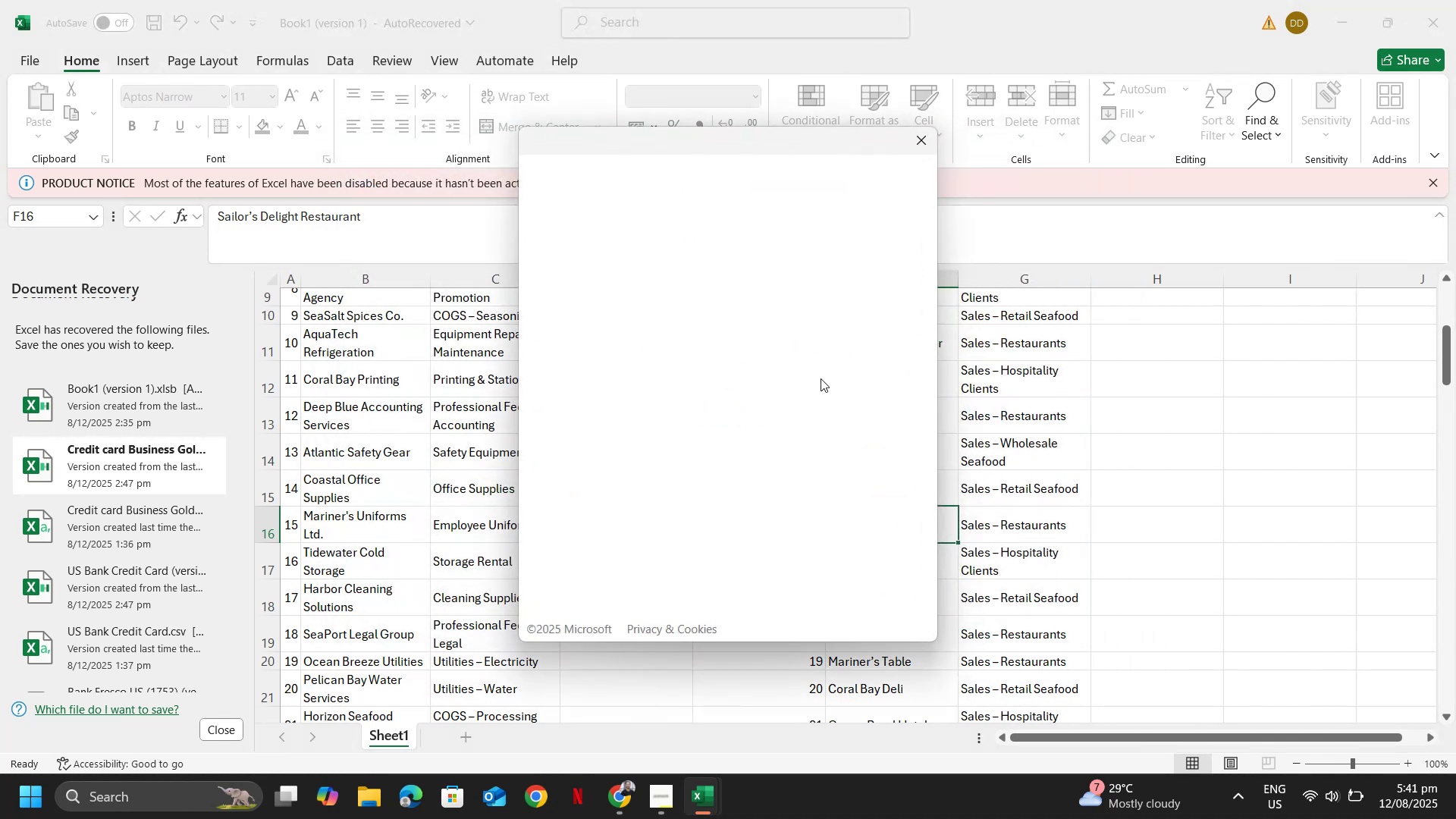 
type(dexter.a.dalde@accenture.com)
 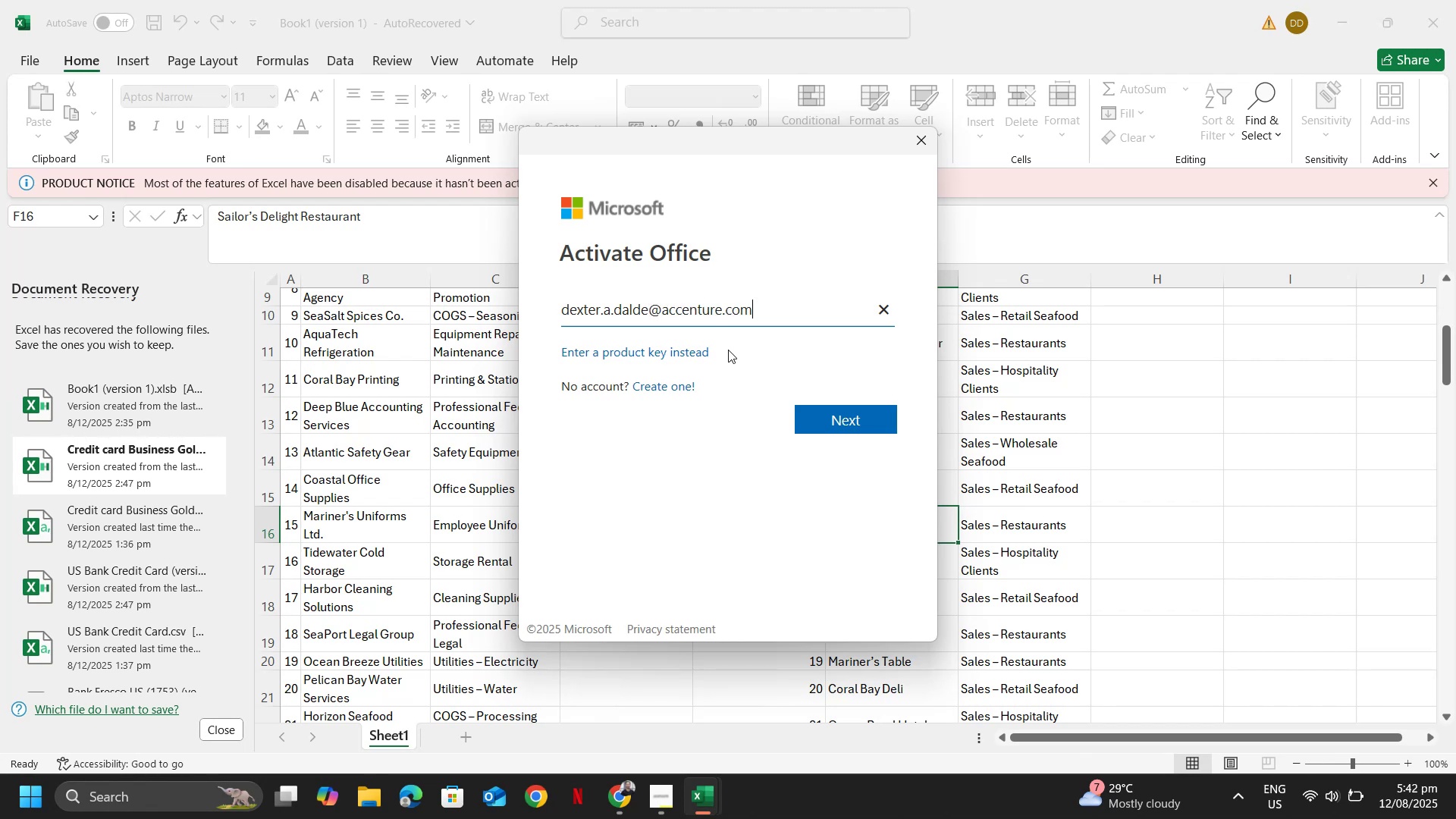 
key(Enter)
 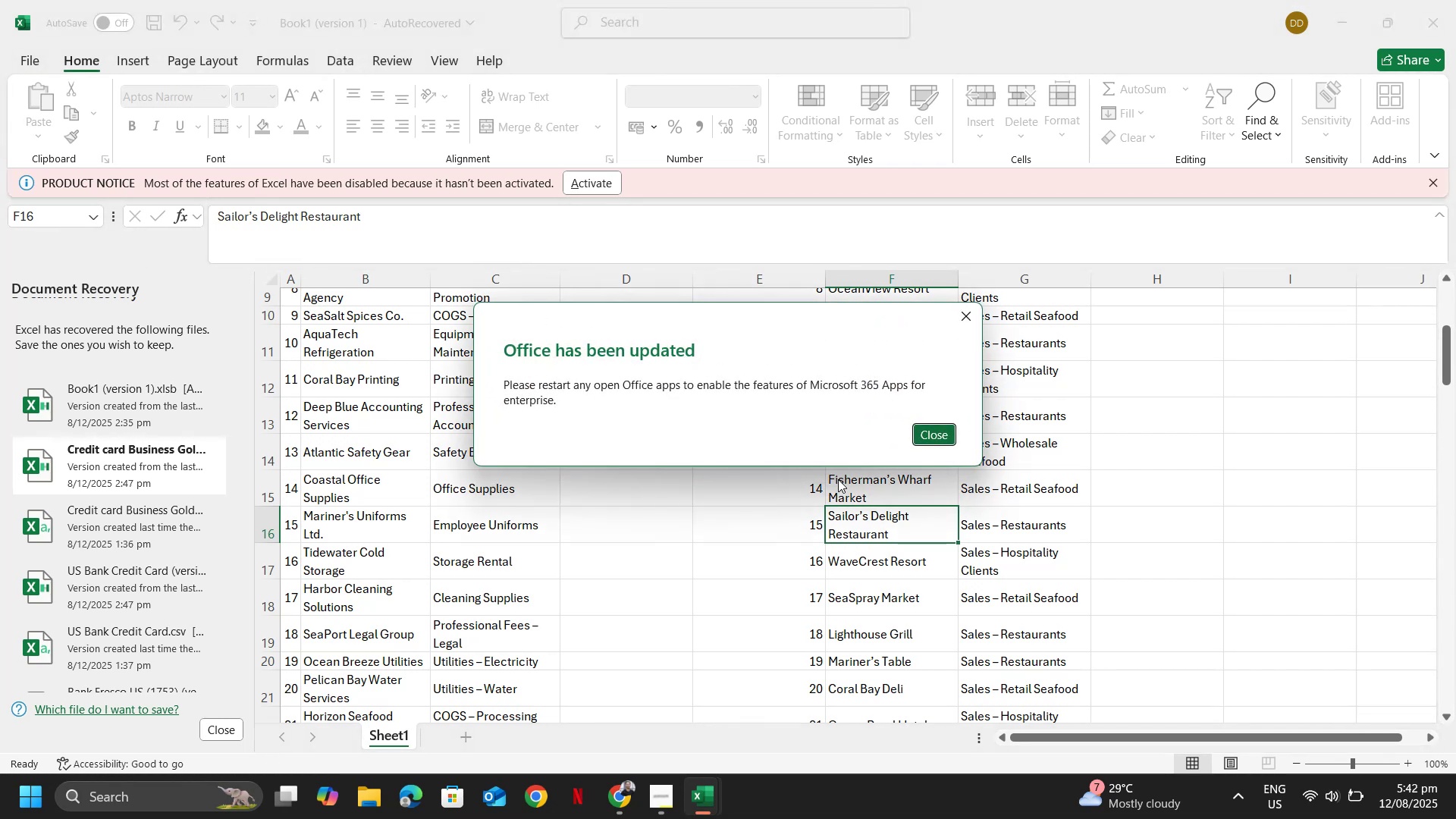 
wait(52.51)
 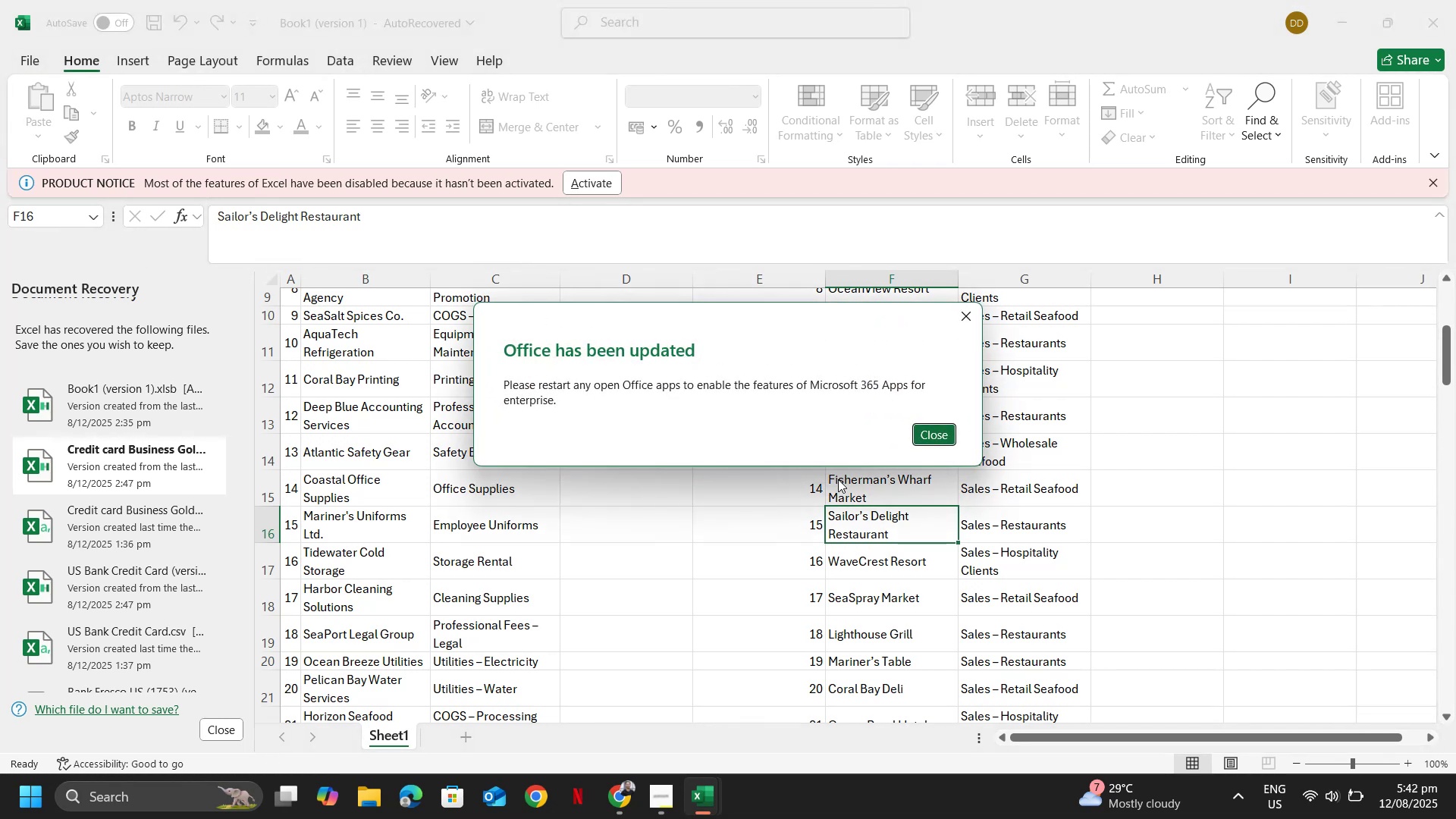 
left_click([941, 437])
 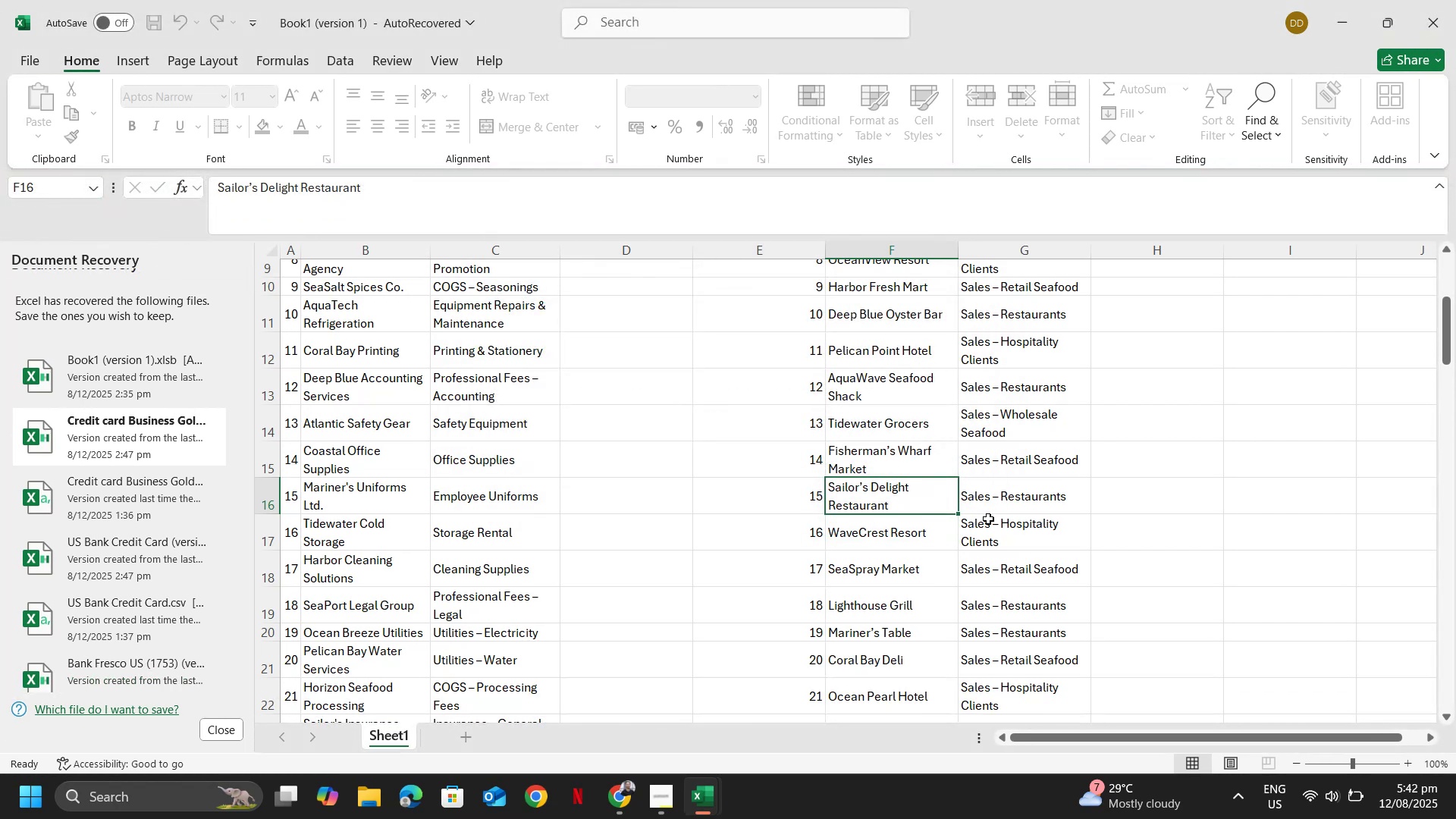 
key(Control+ControlLeft)
 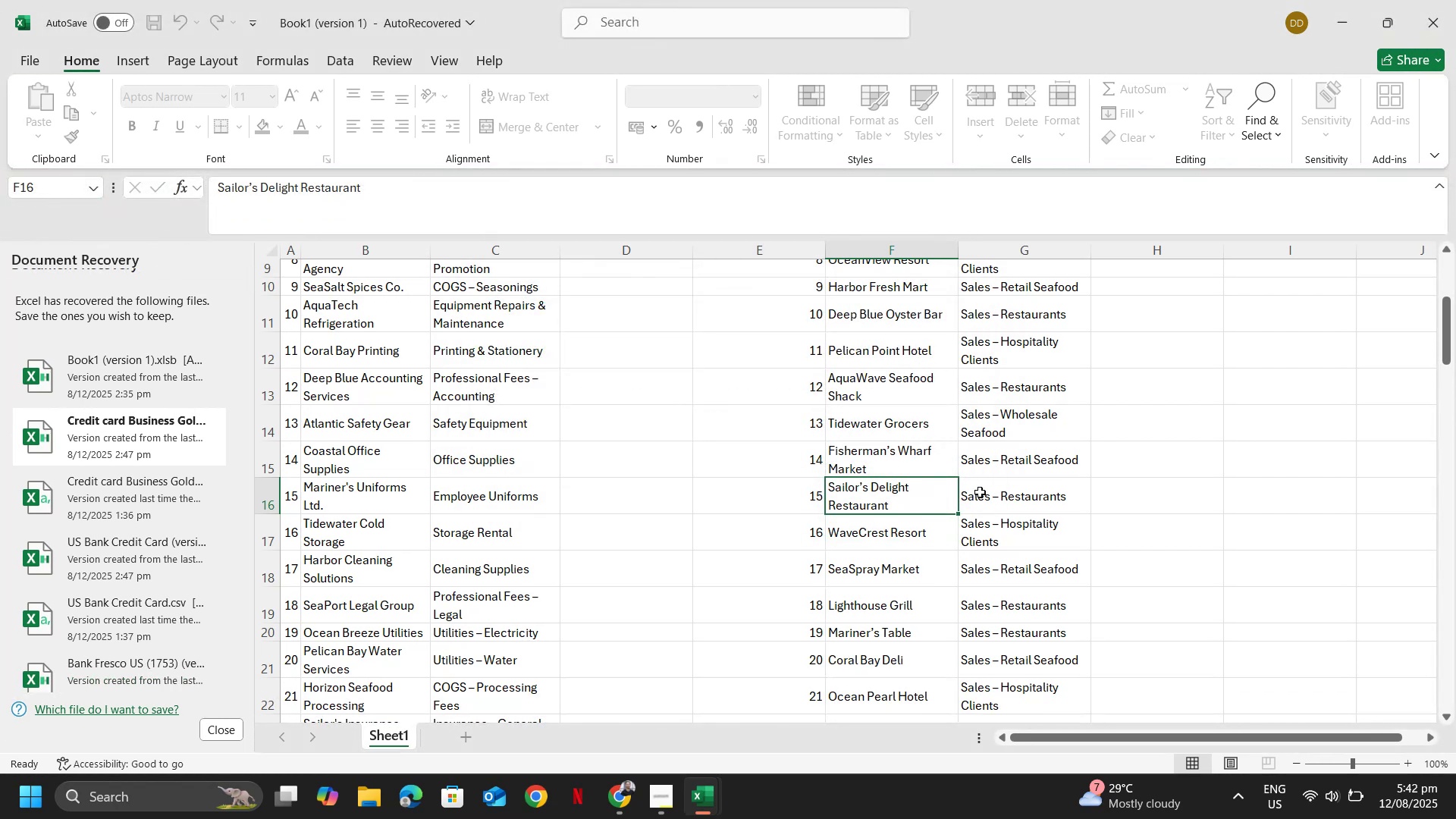 
key(Control+C)
 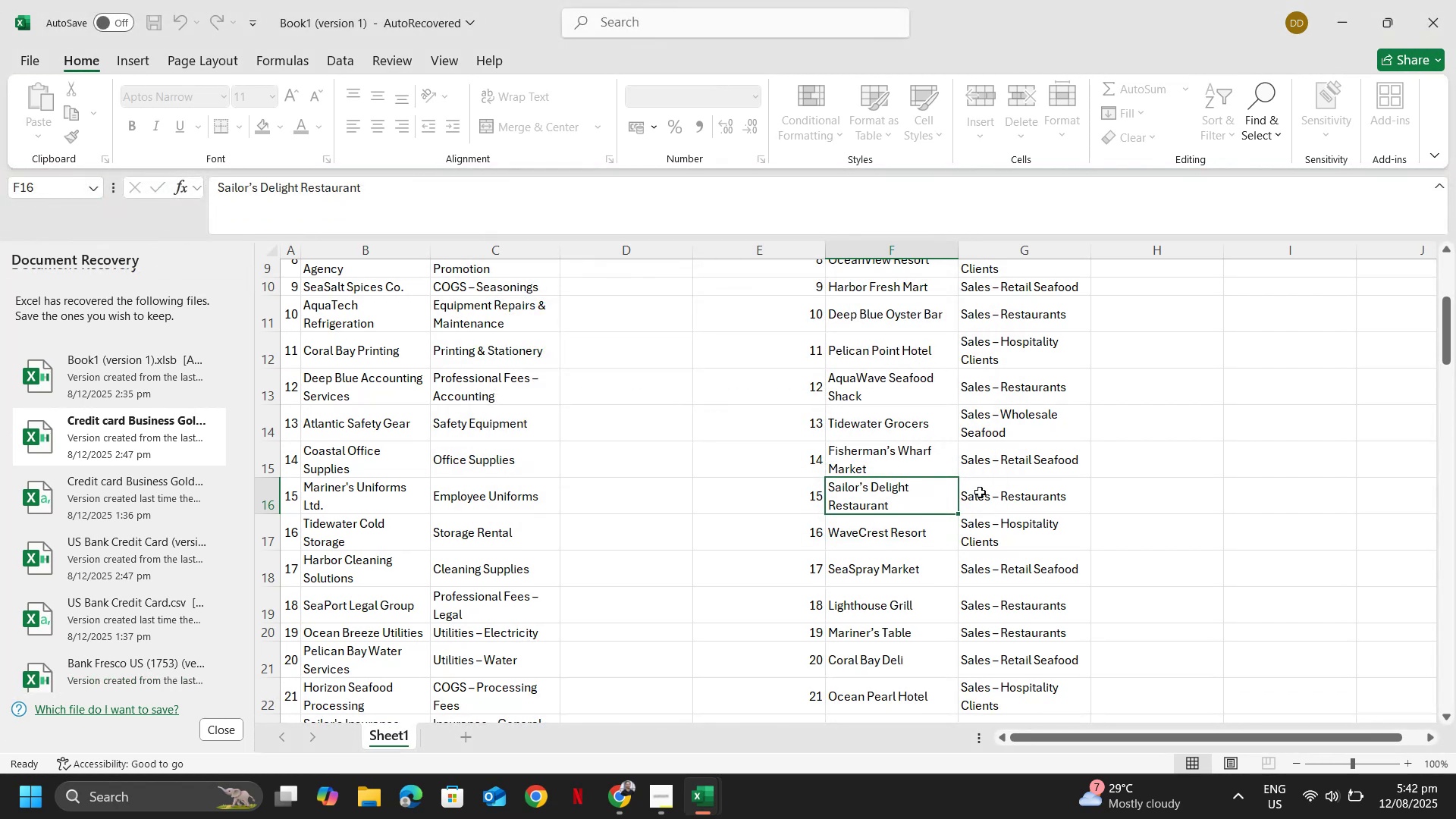 
key(Alt+Tab)
 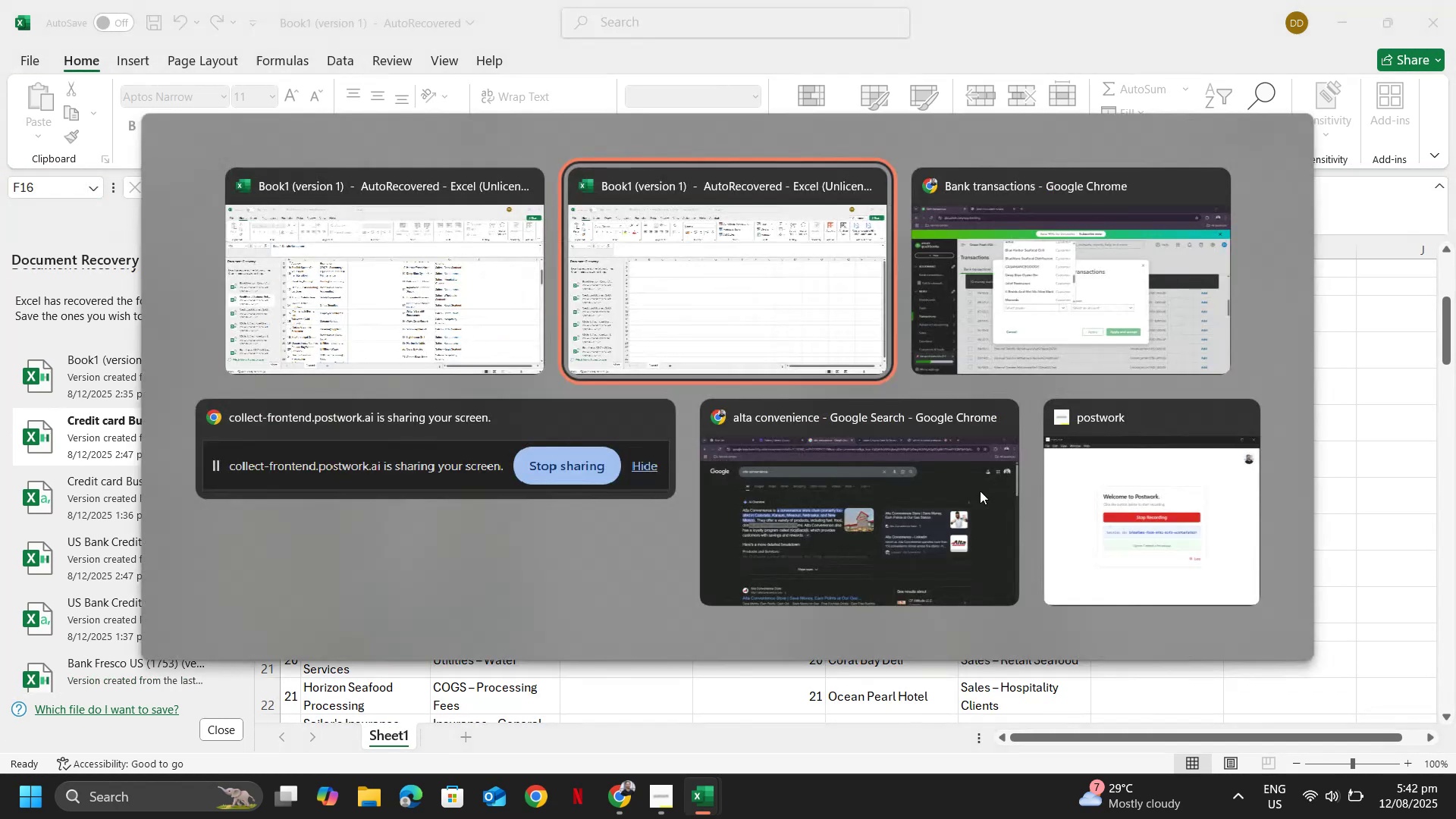 
key(Alt+AltLeft)
 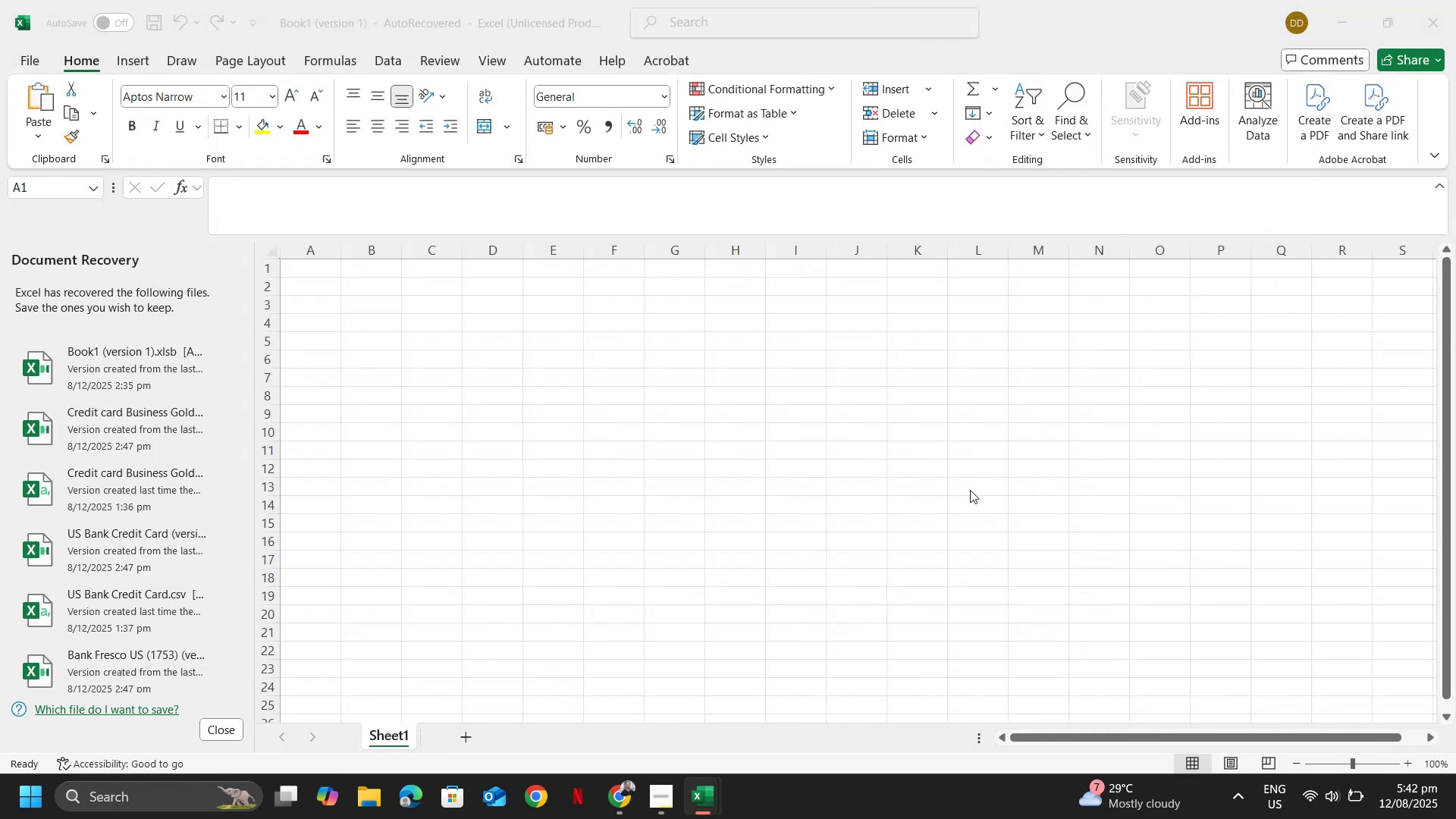 
key(Control+ControlLeft)
 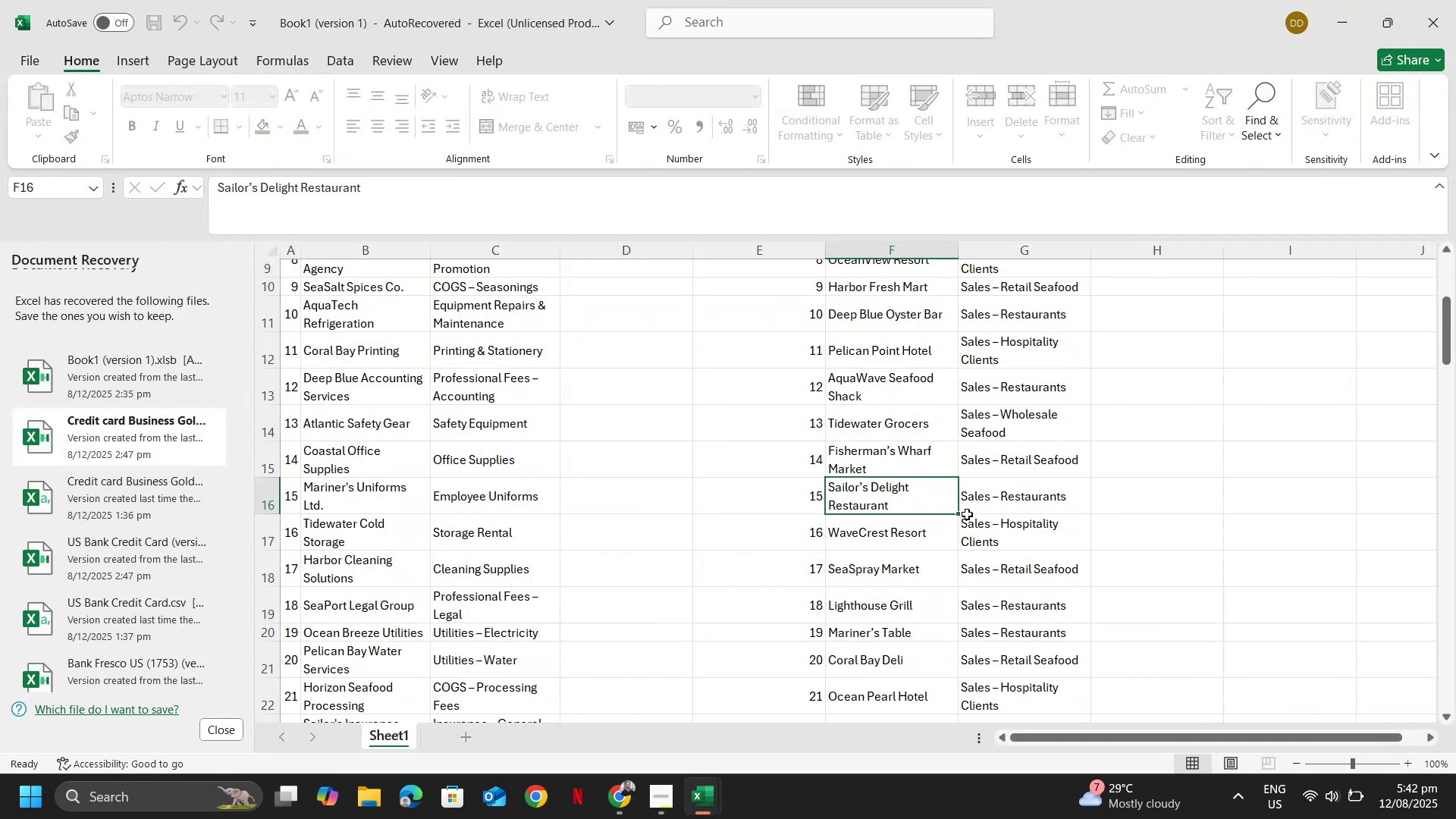 
key(Control+C)
 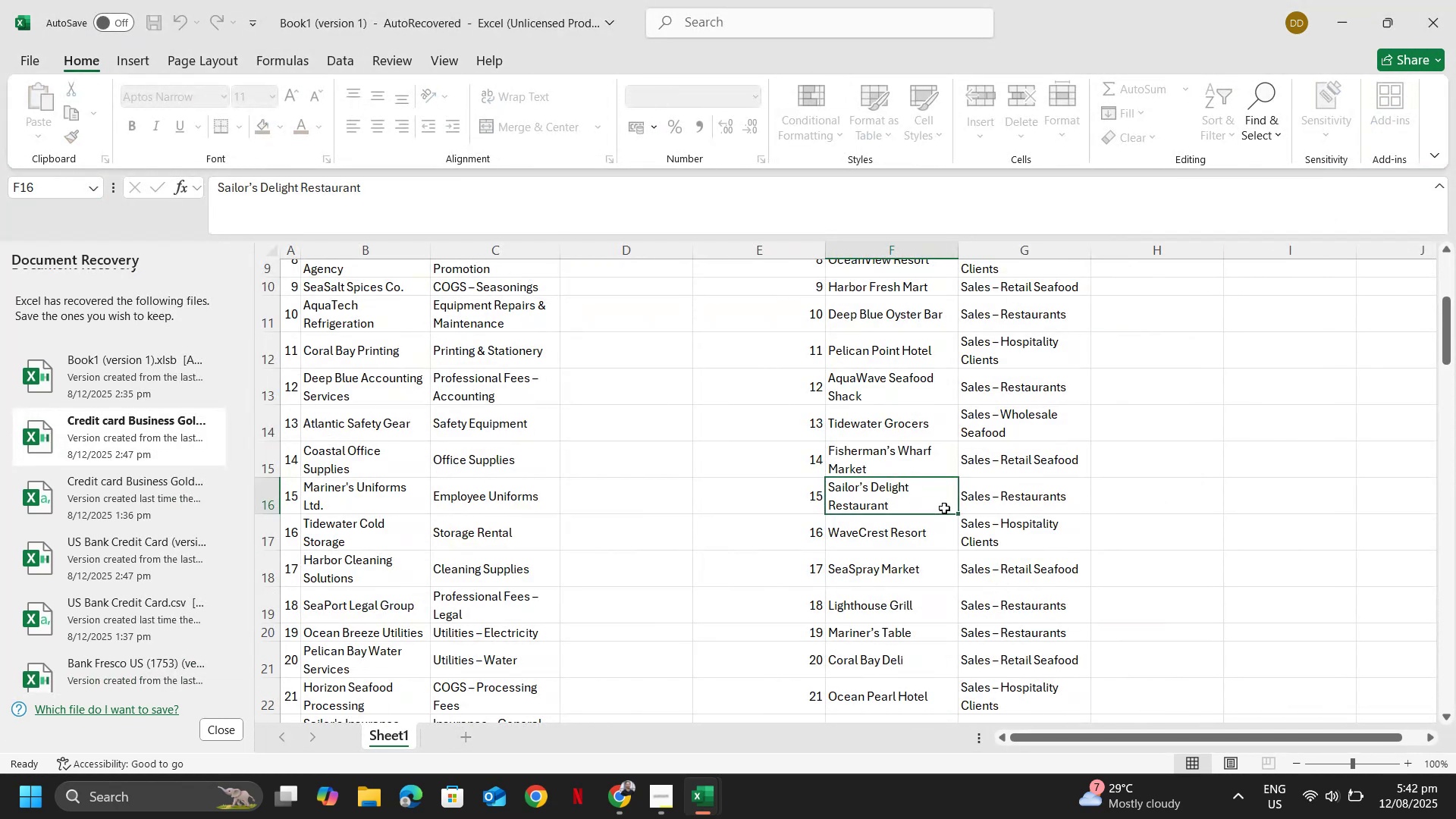 
key(Alt+AltLeft)
 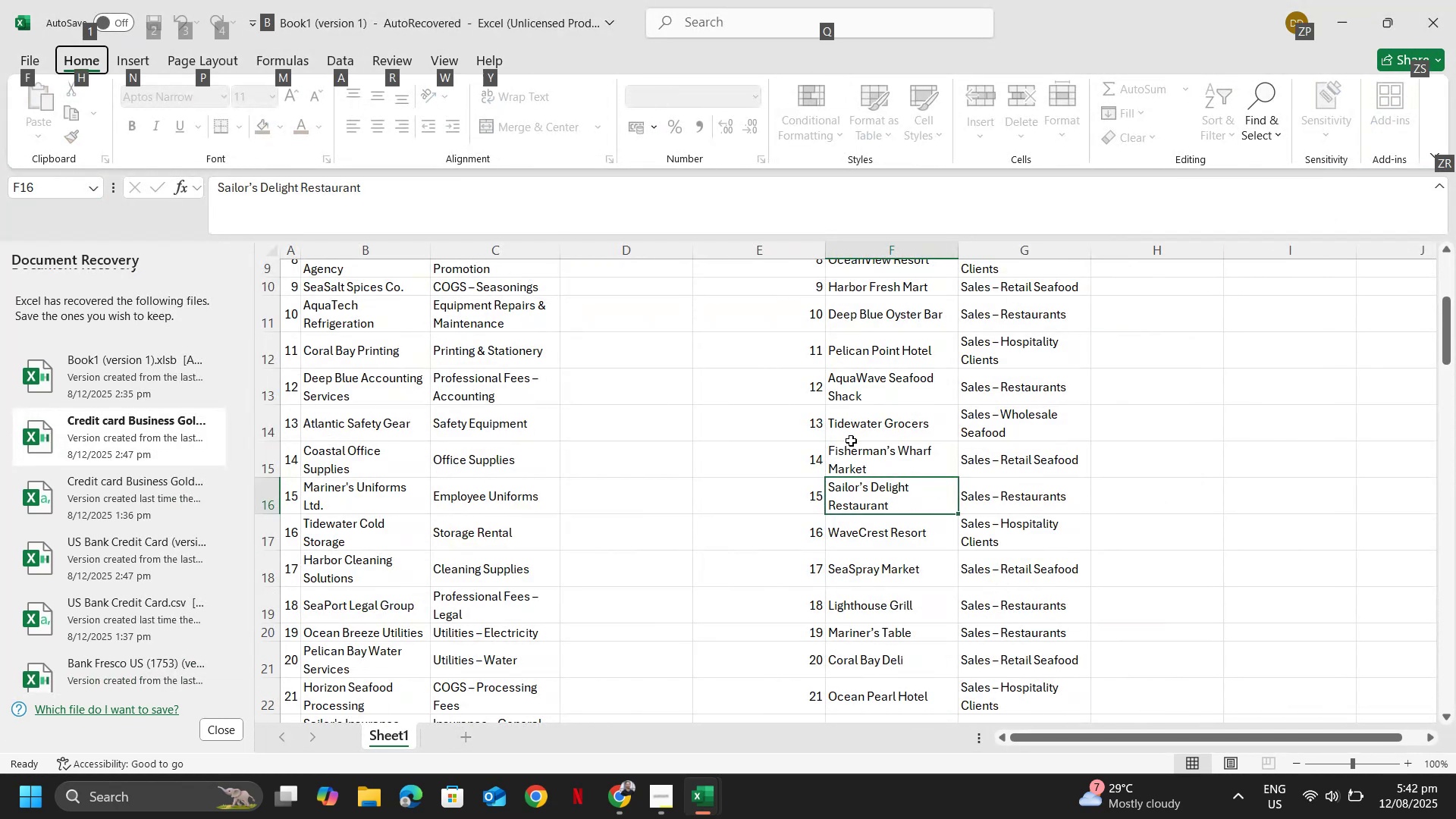 
left_click([848, 424])
 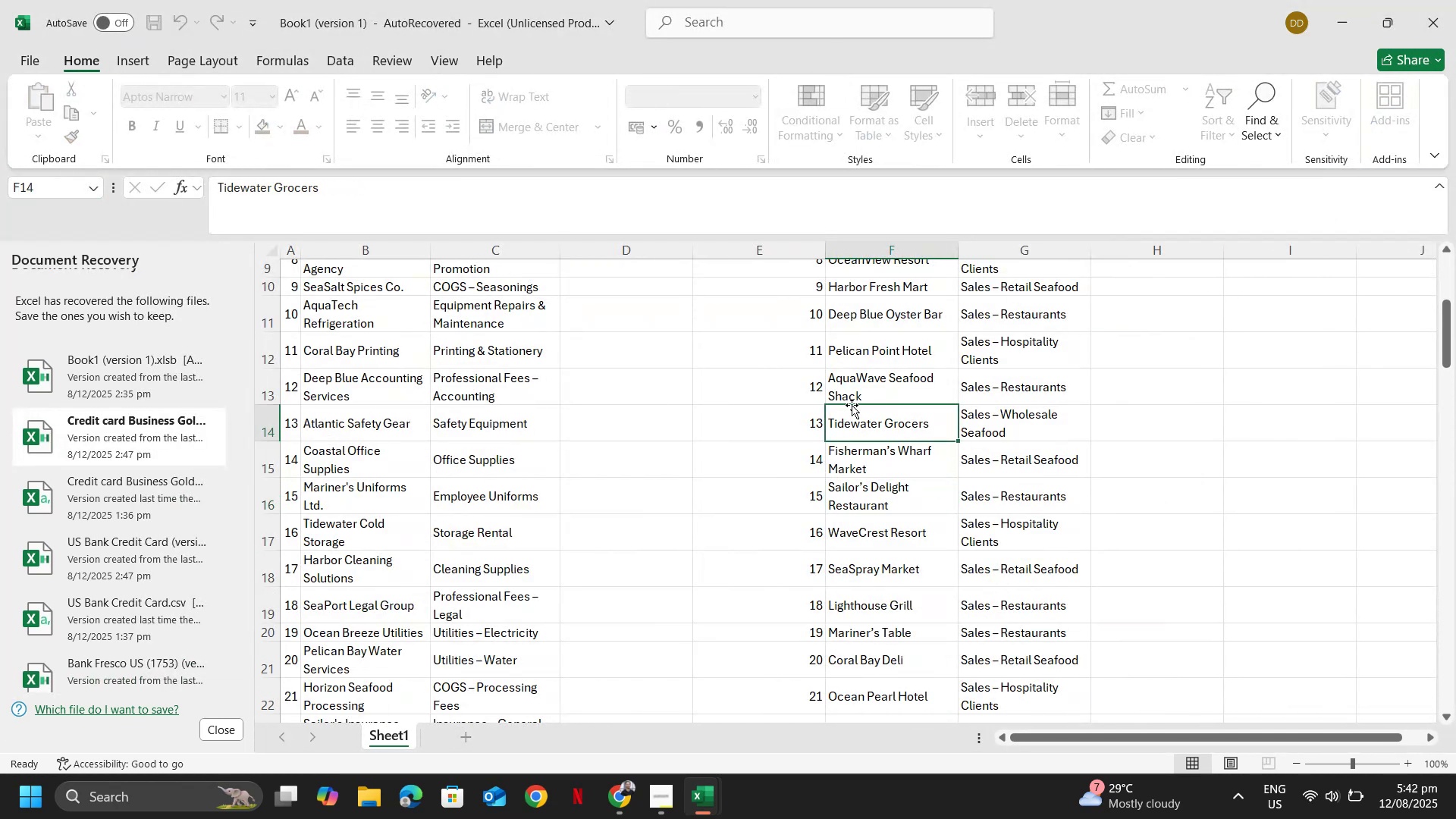 
left_click([853, 403])
 